 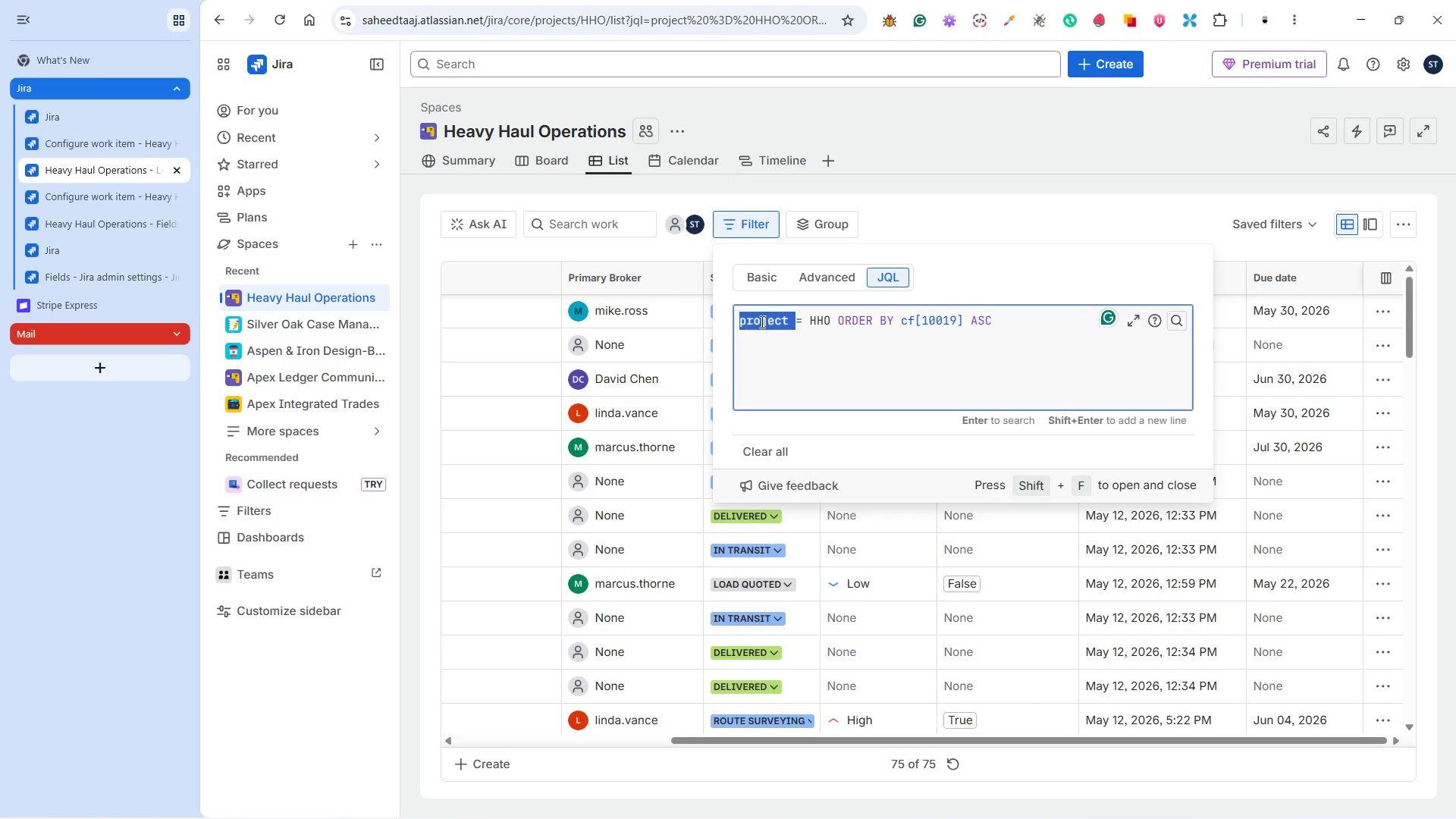 
type(status )
 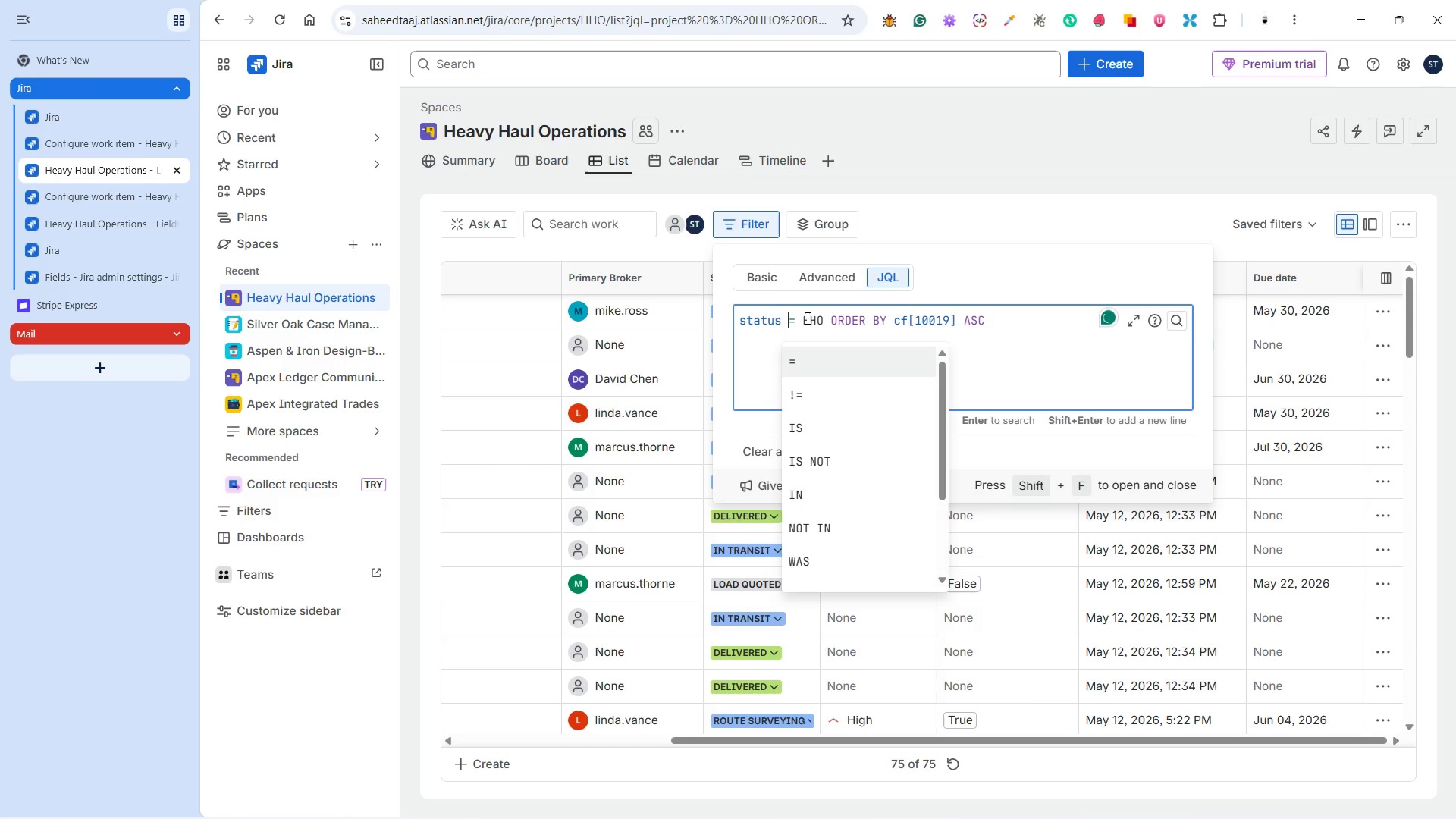 
left_click_drag(start_coordinate=[804, 318], to_coordinate=[956, 326])
 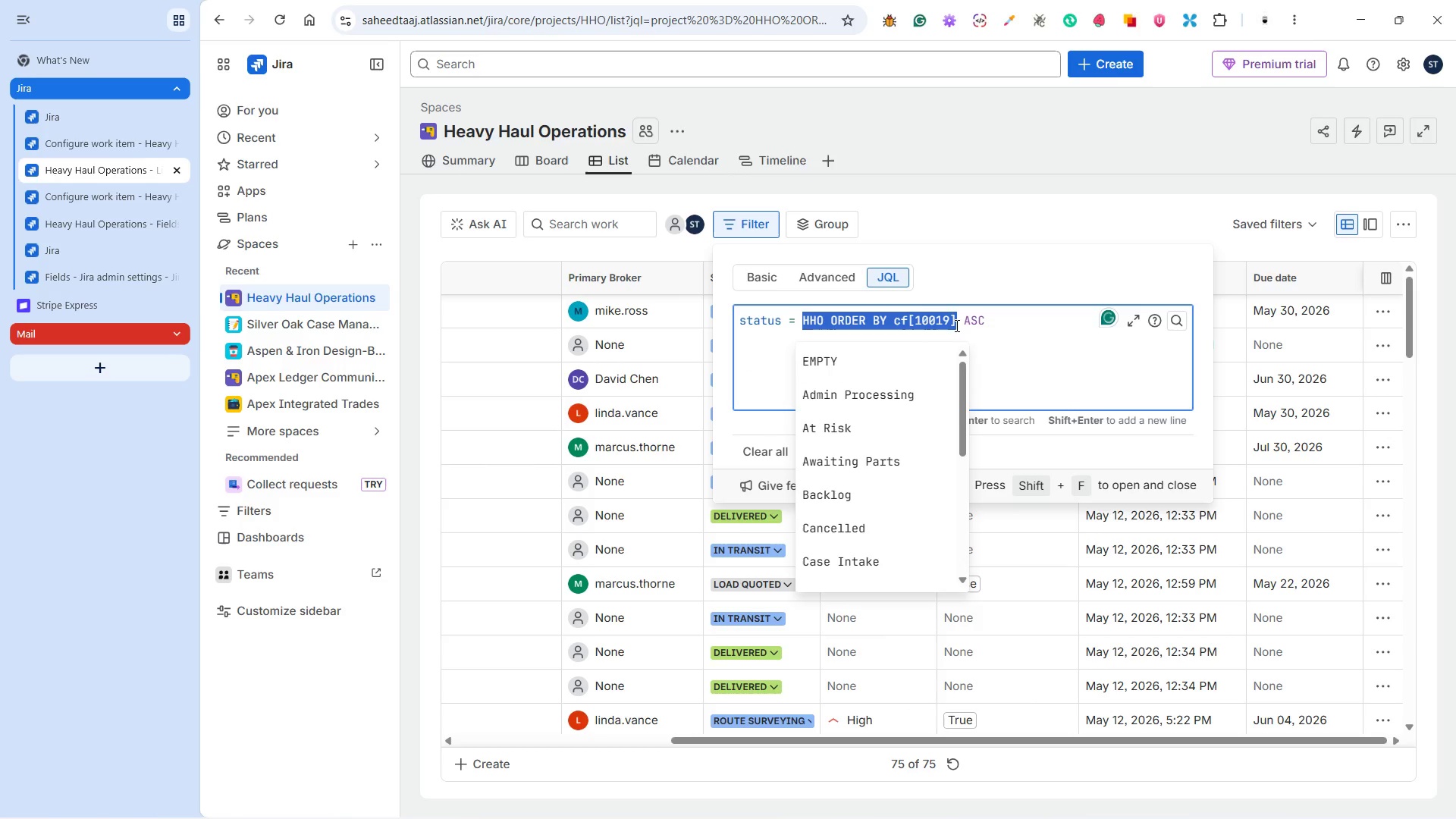 
type(Pending Permit)
 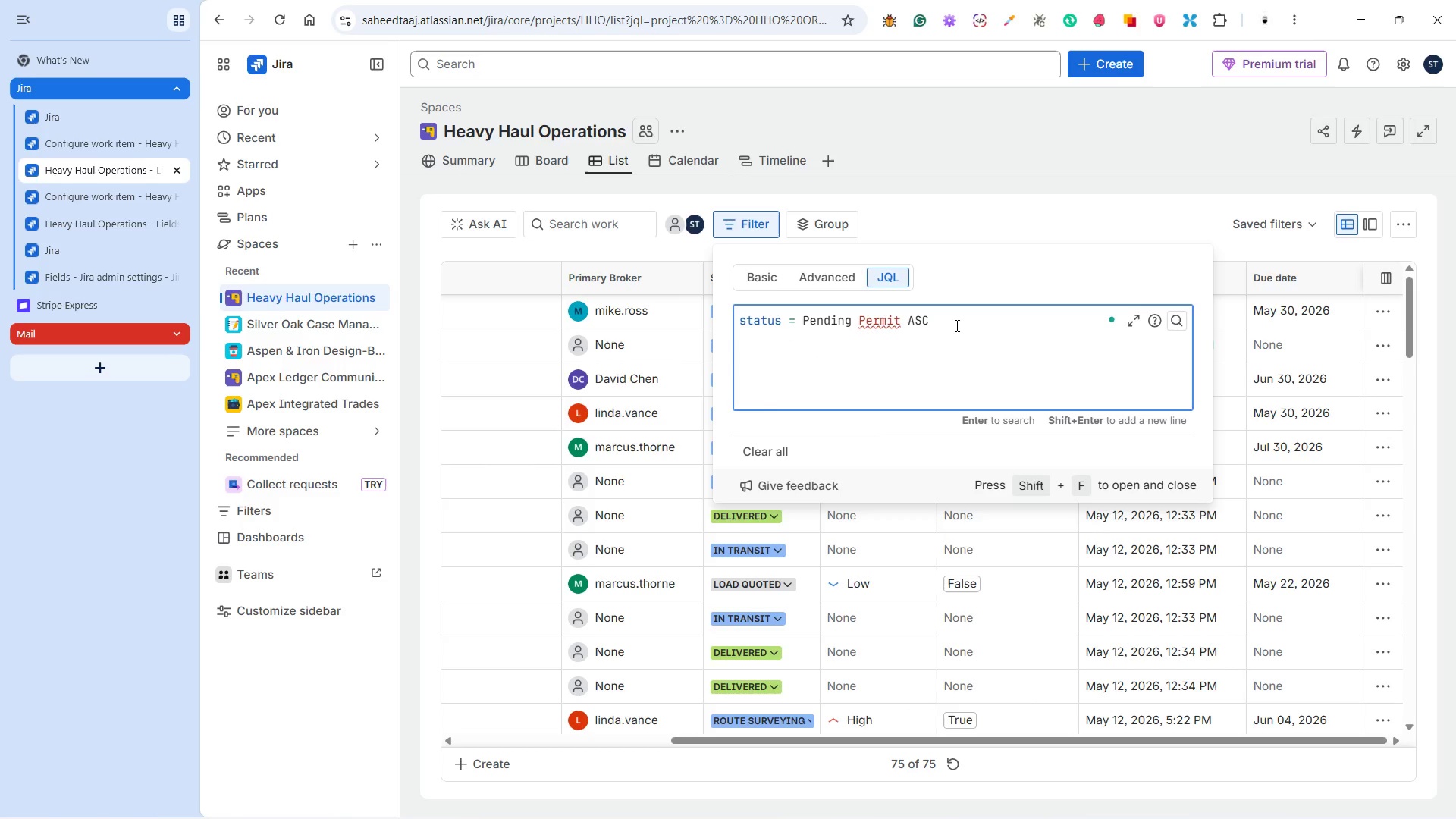 
wait(5.55)
 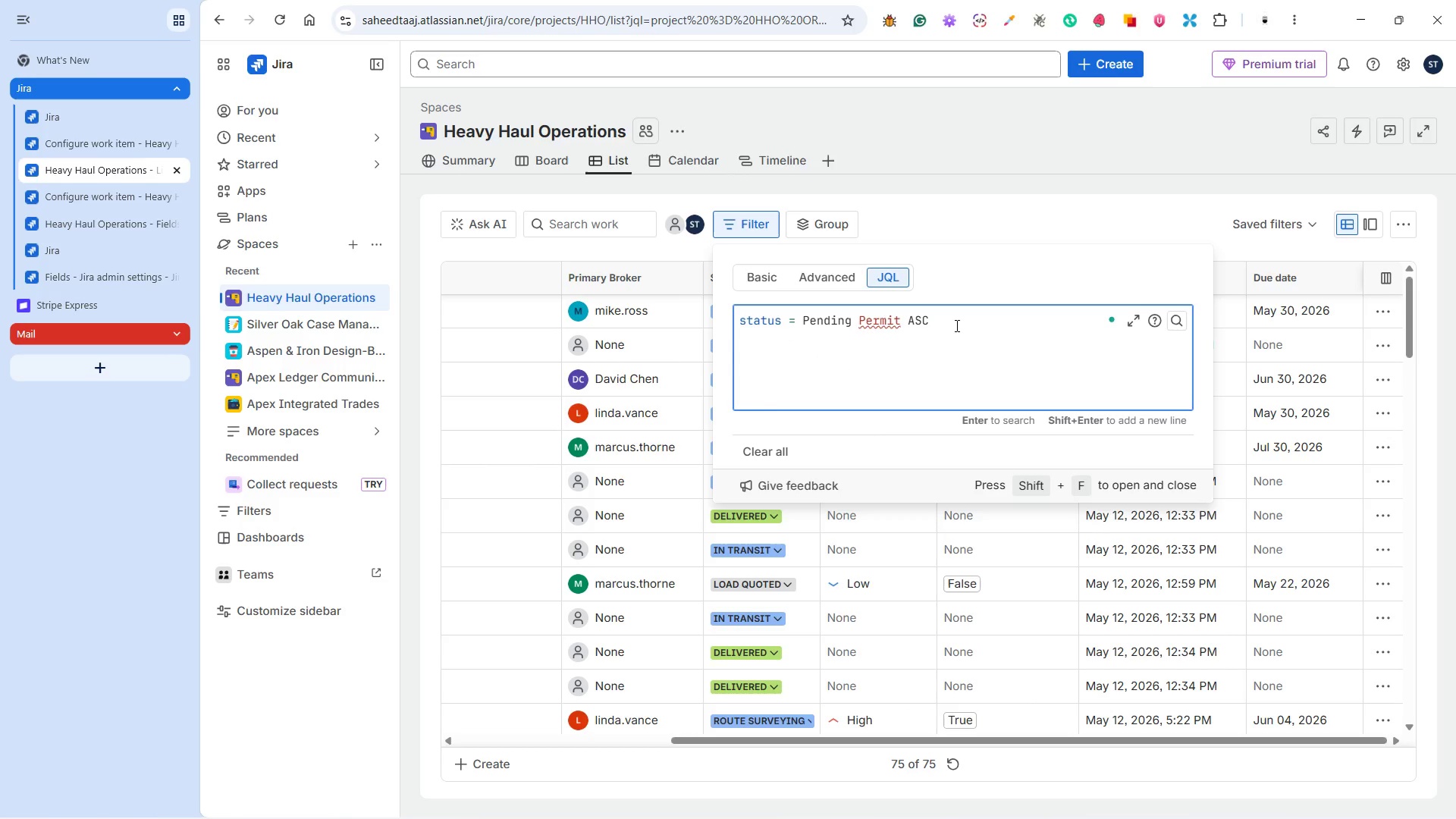 
left_click([115, 144])
 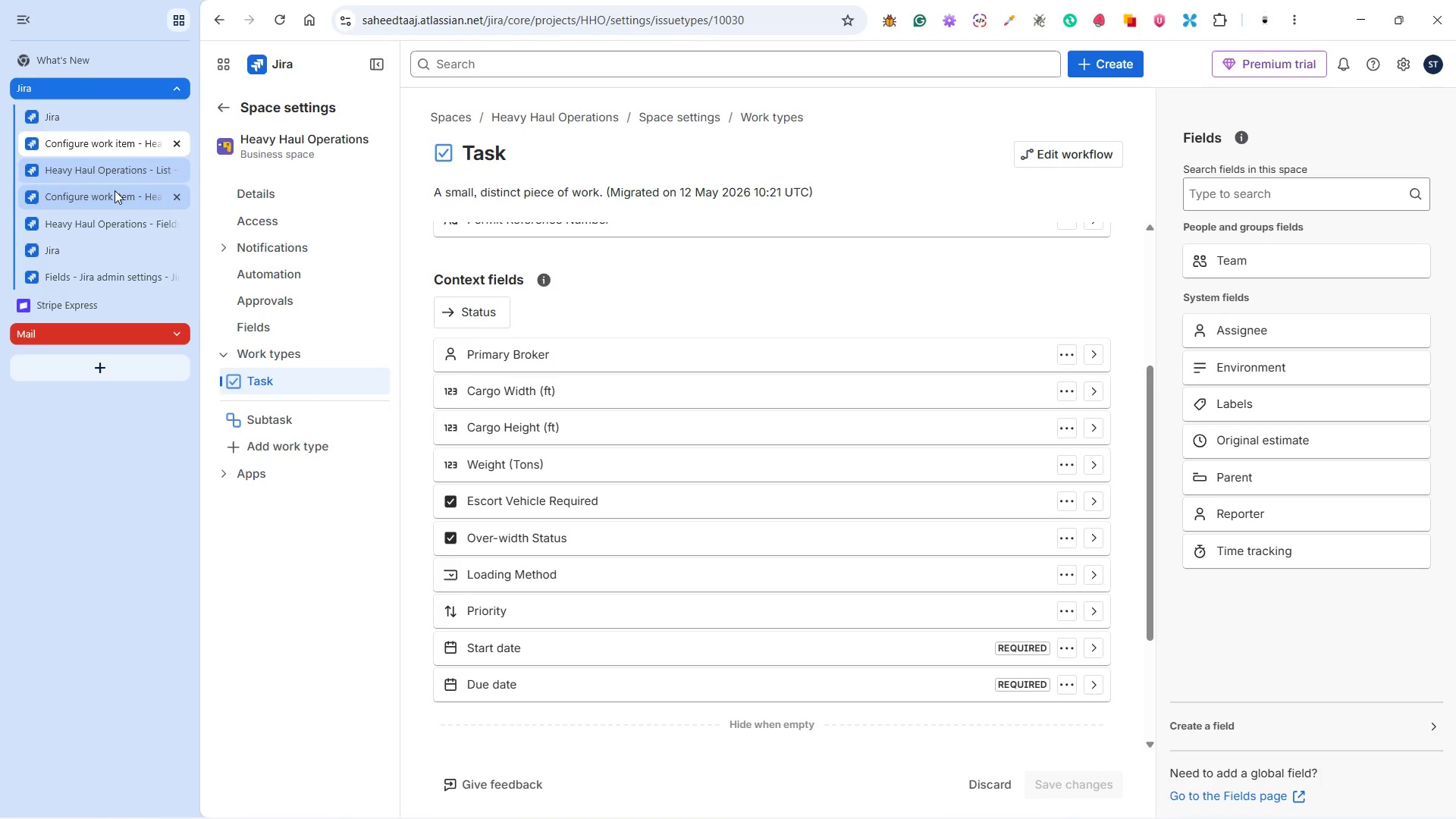 
left_click([115, 191])
 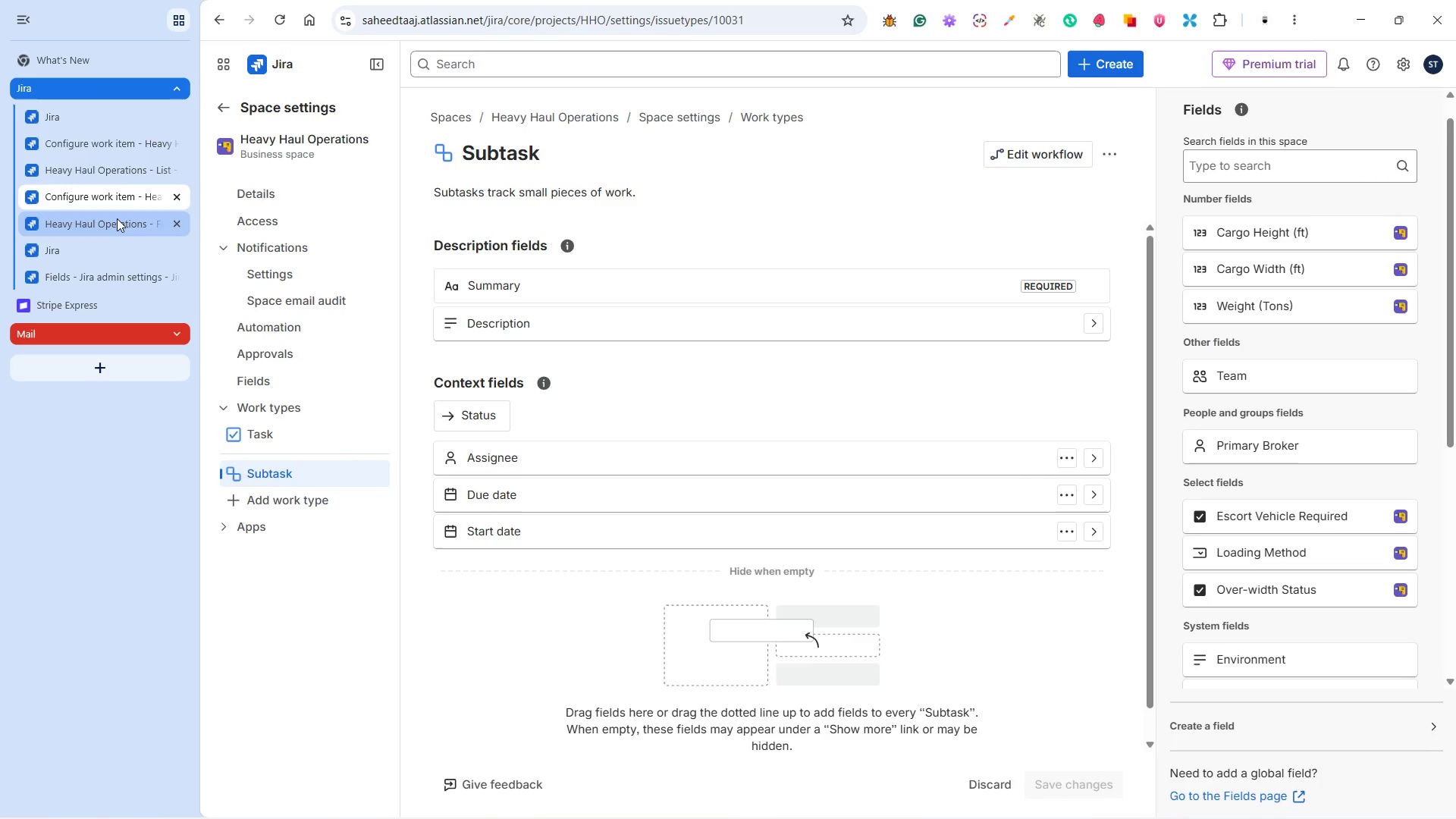 
left_click([117, 218])
 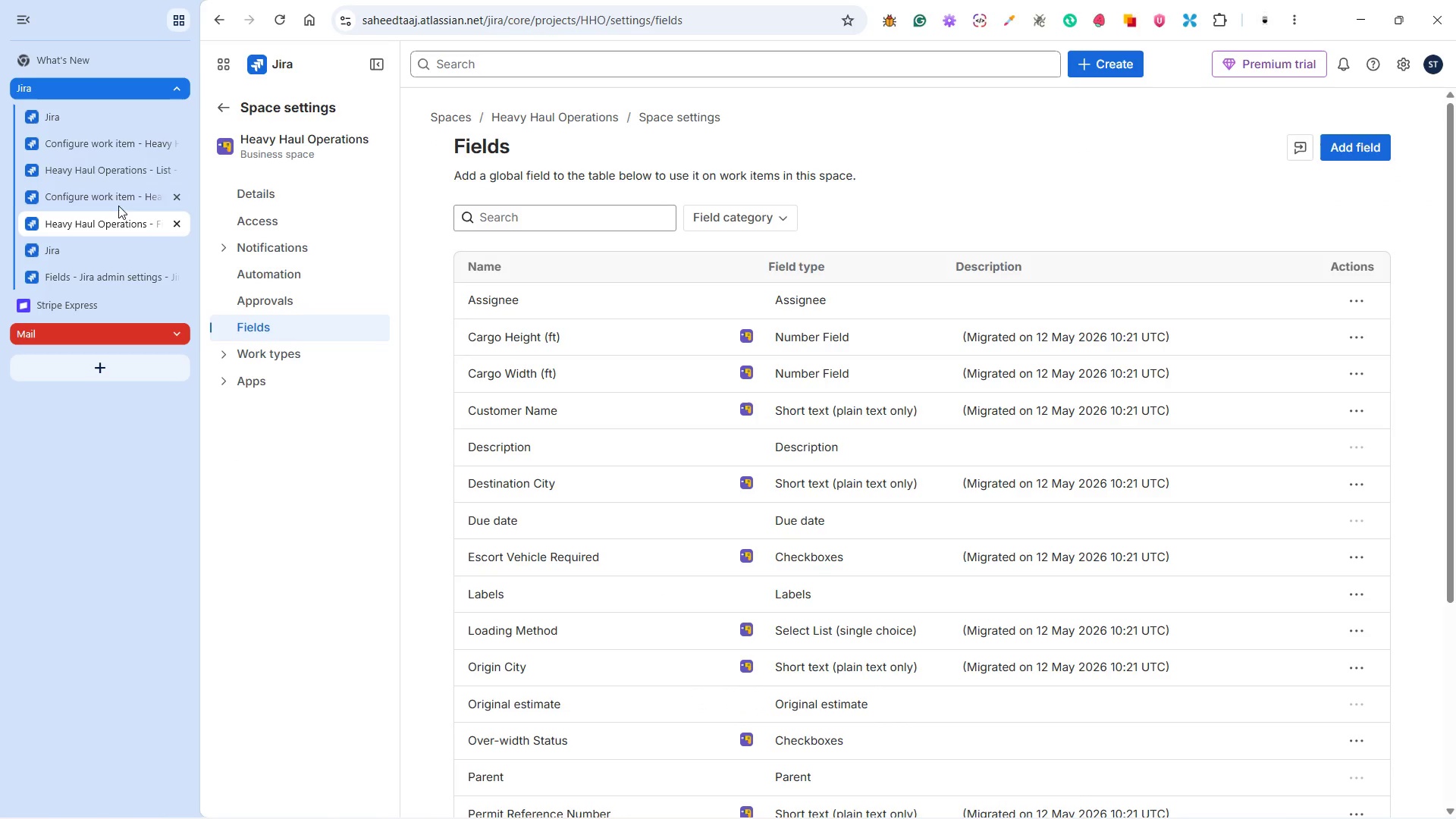 
left_click([109, 171])
 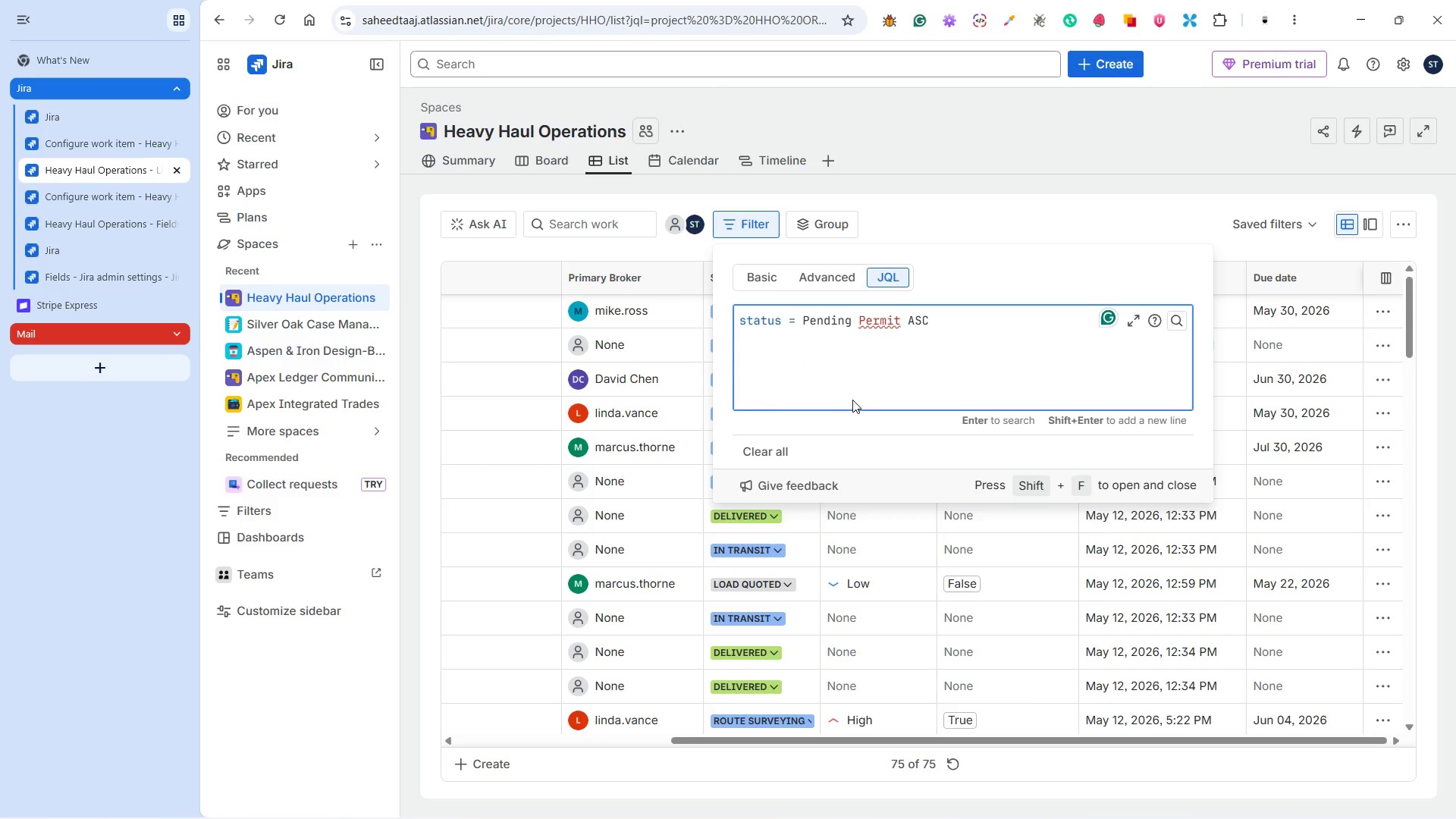 
wait(7.73)
 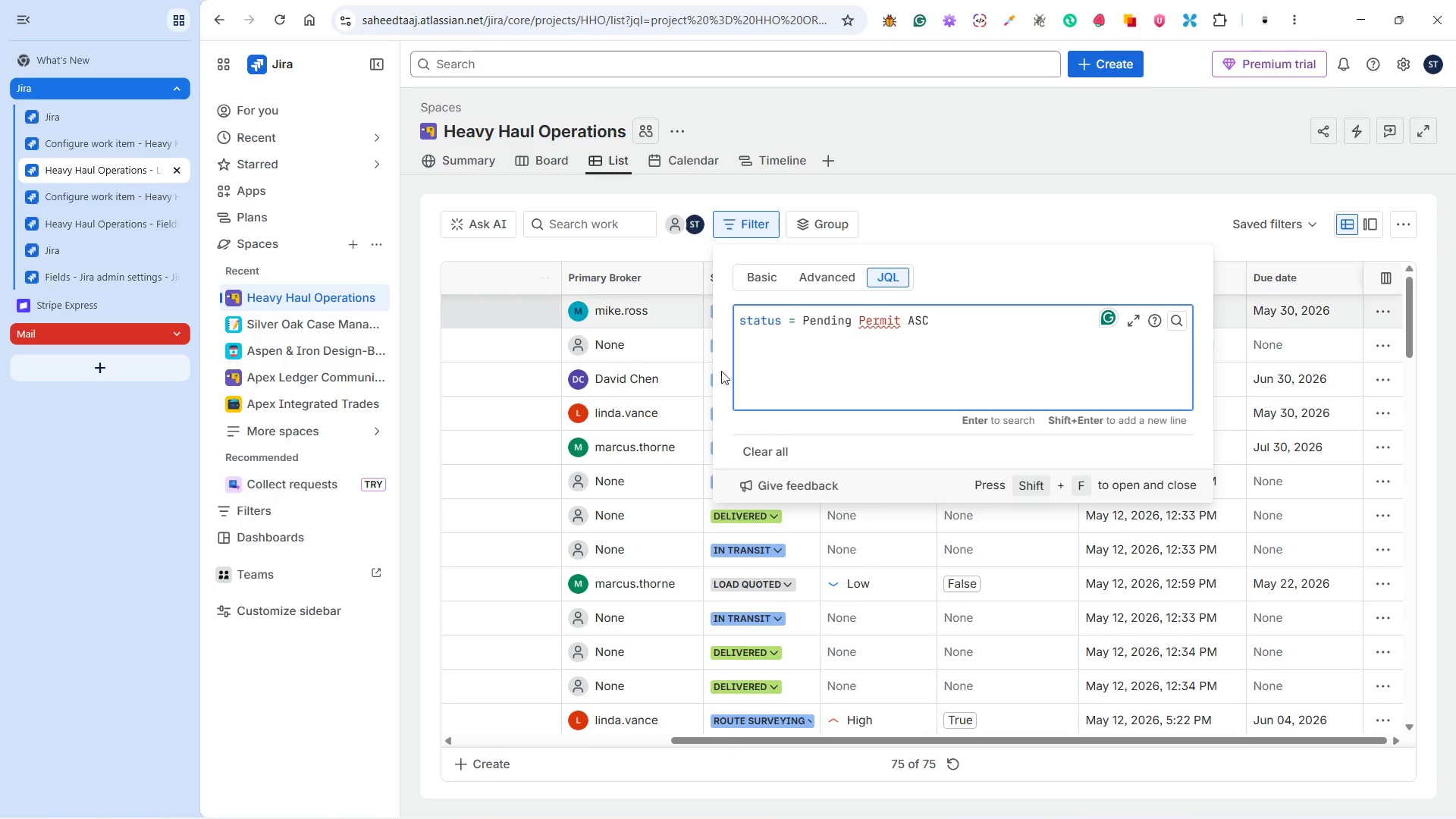 
left_click([983, 801])
 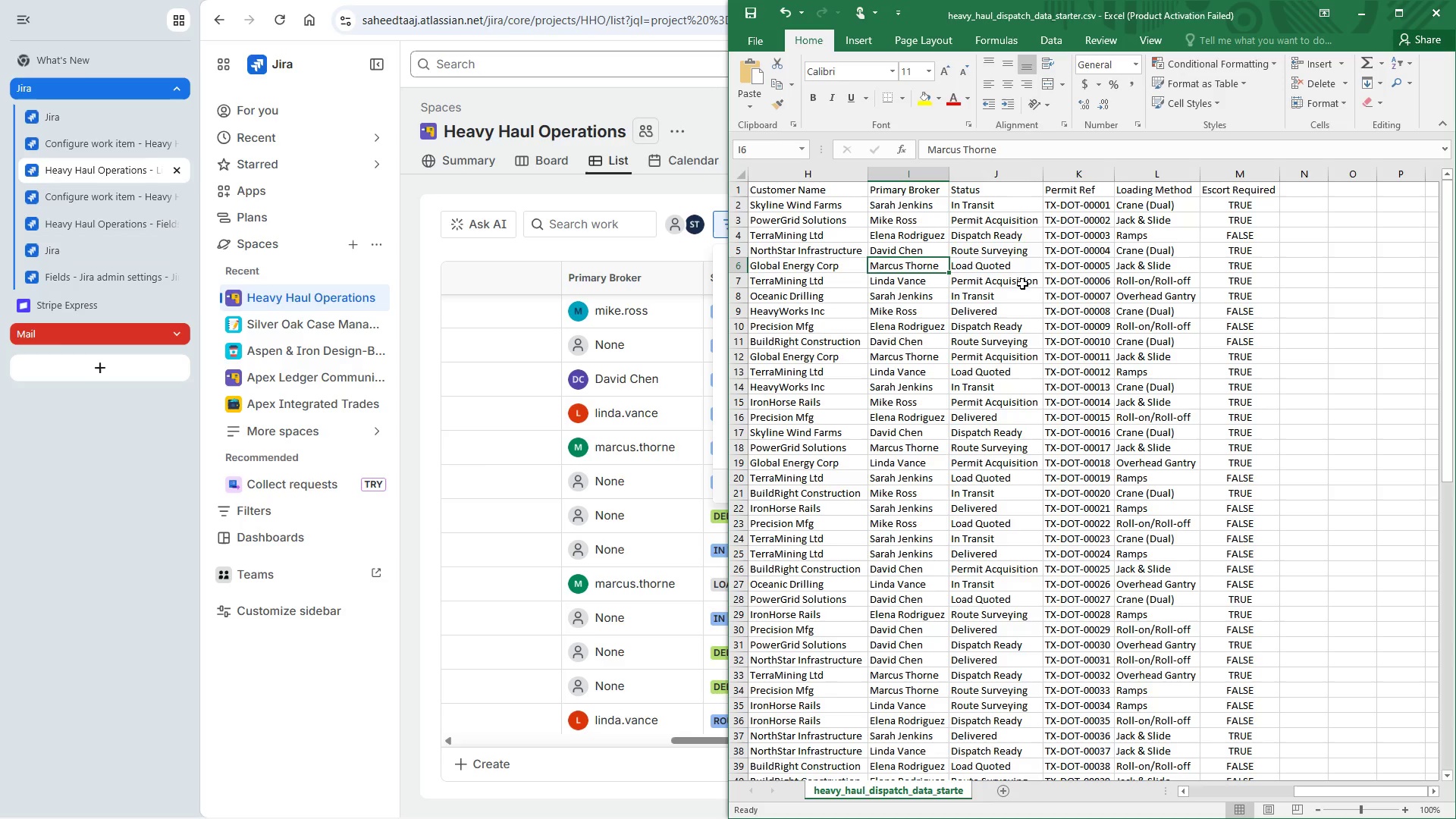 
wait(11.88)
 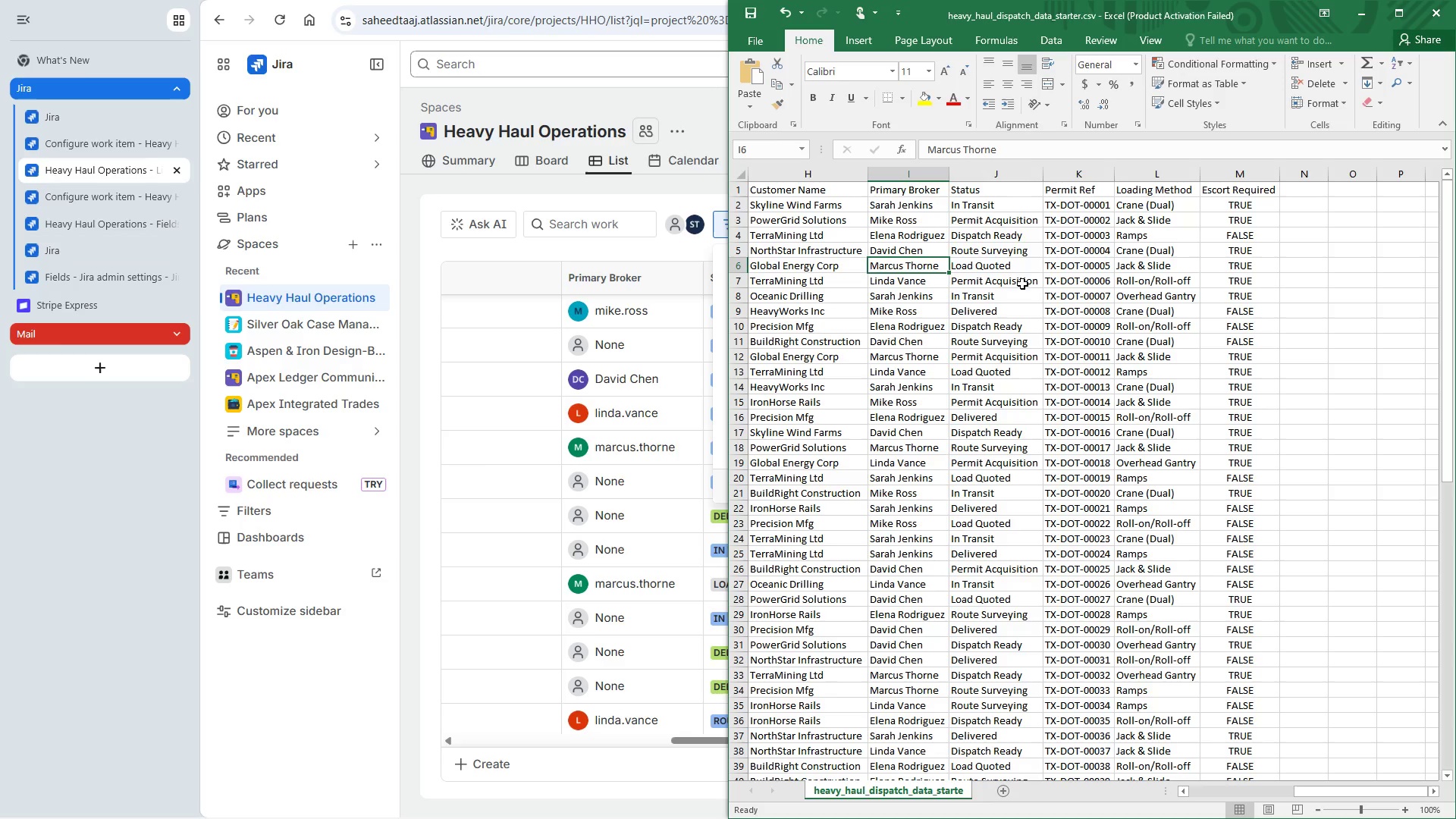 
scroll: coordinate [1015, 541], scroll_direction: down, amount: 12.0
 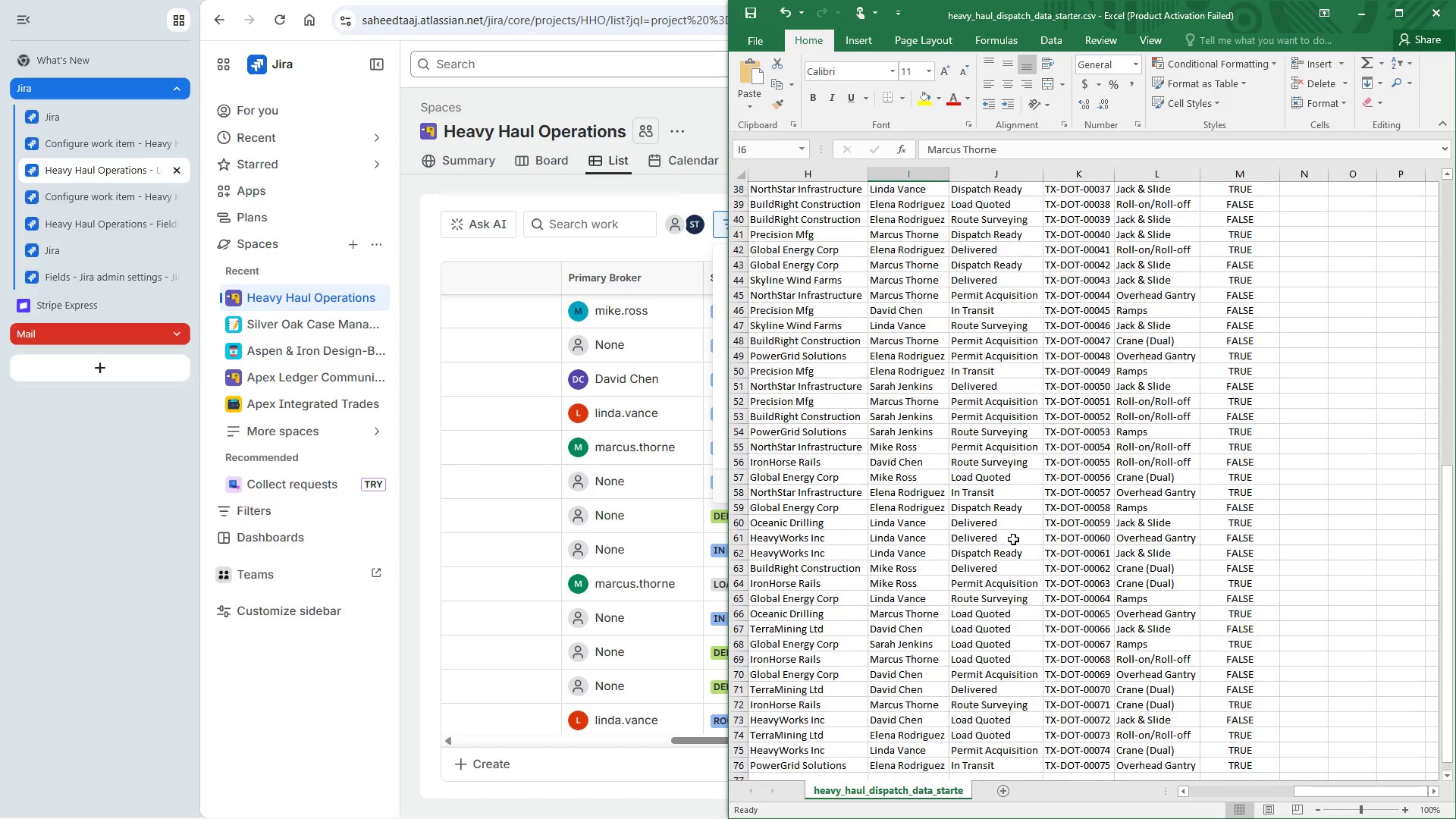 
left_click([1371, 20])
 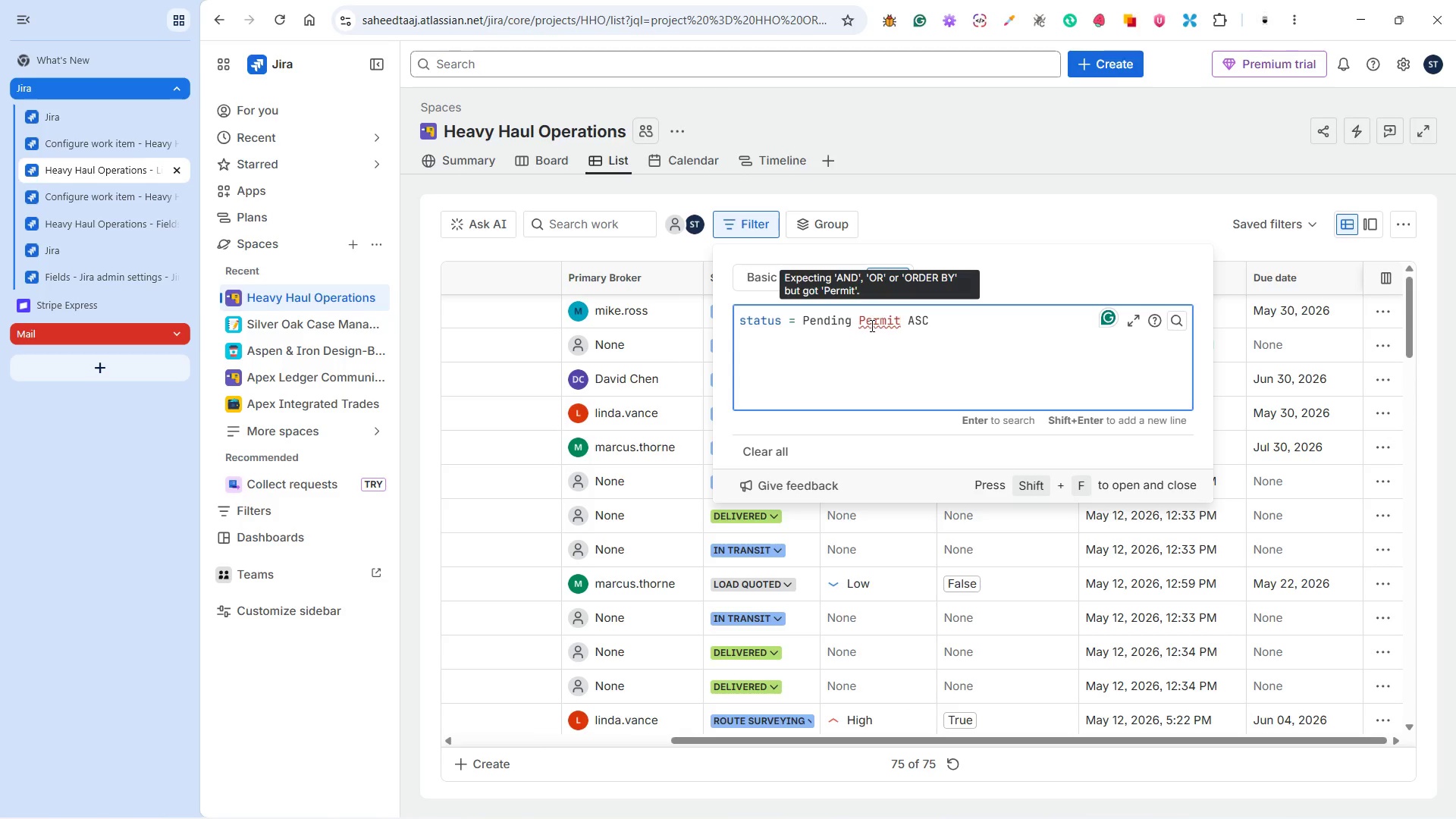 
scroll: coordinate [1013, 539], scroll_direction: down, amount: 2.0
 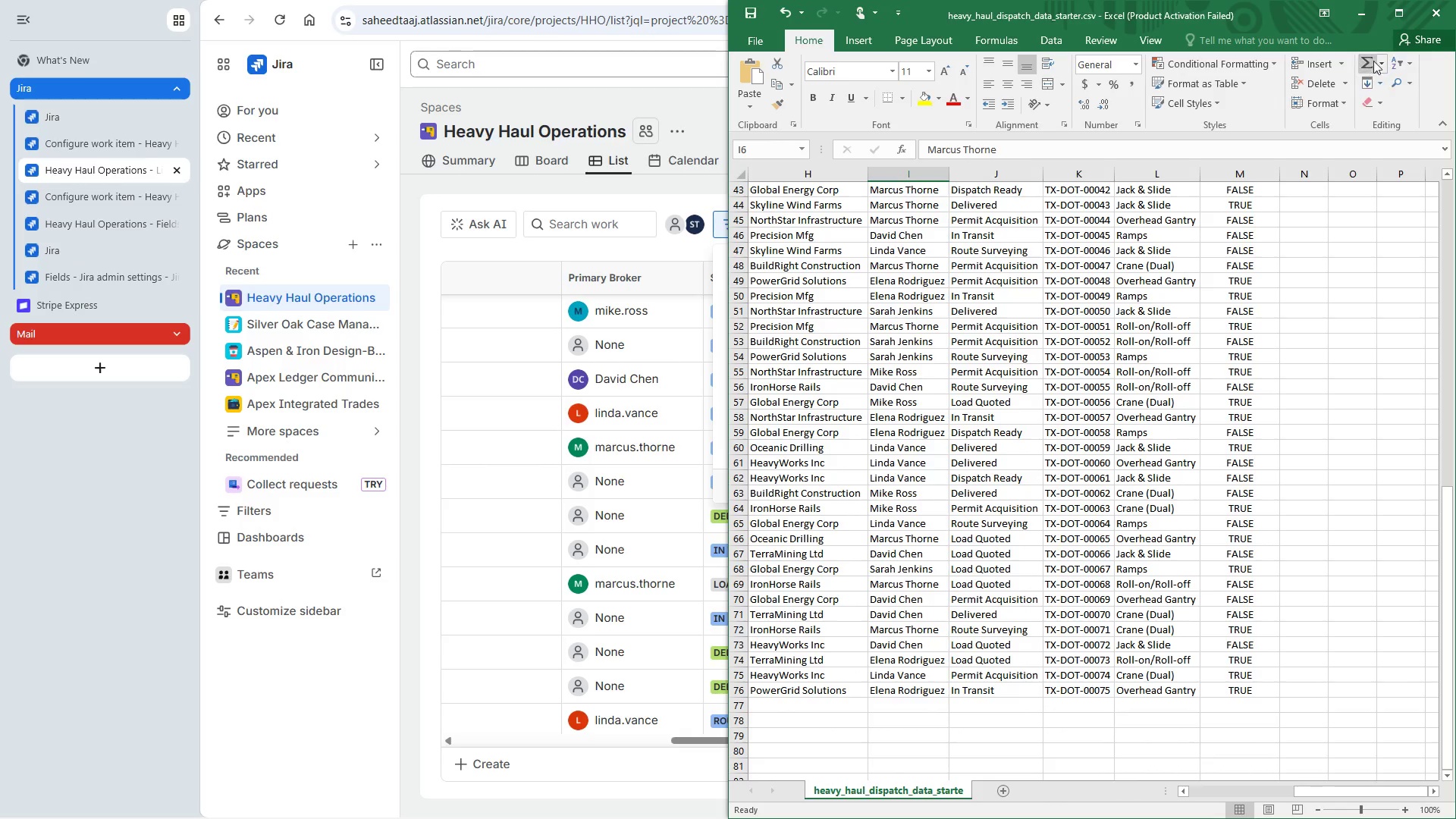 
double_click([885, 326])
 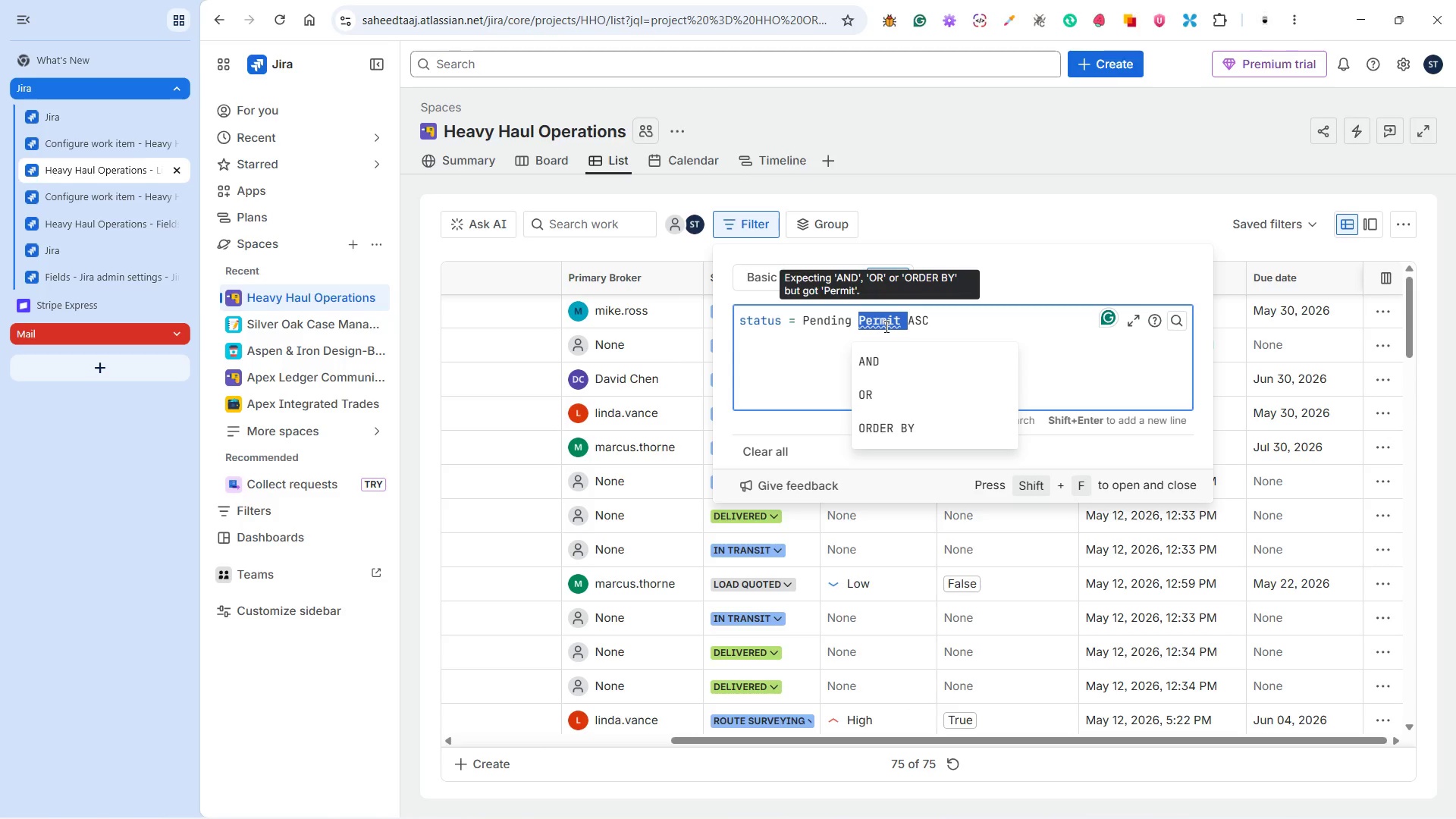 
key(Backspace)
 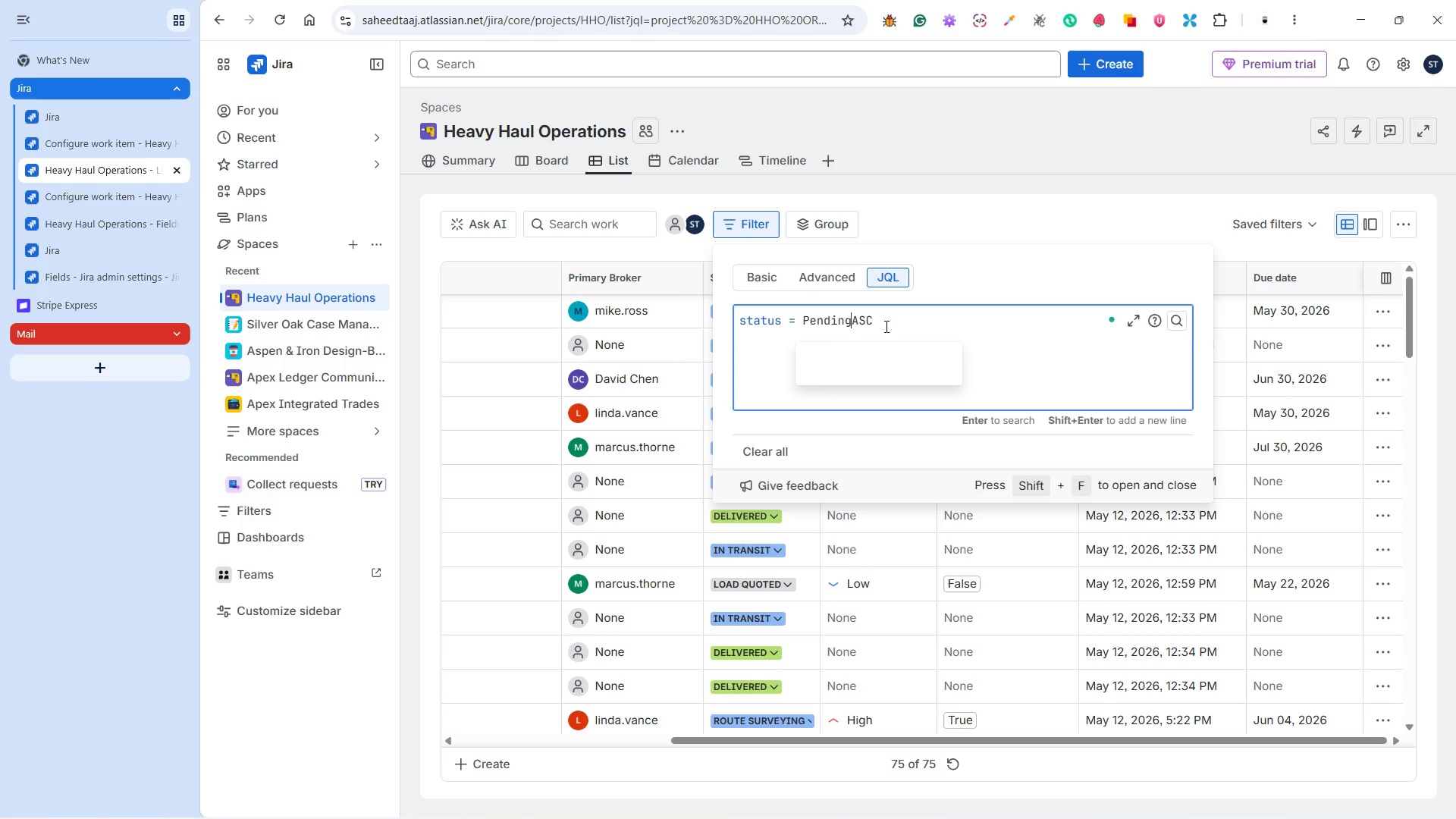 
key(Backspace)
 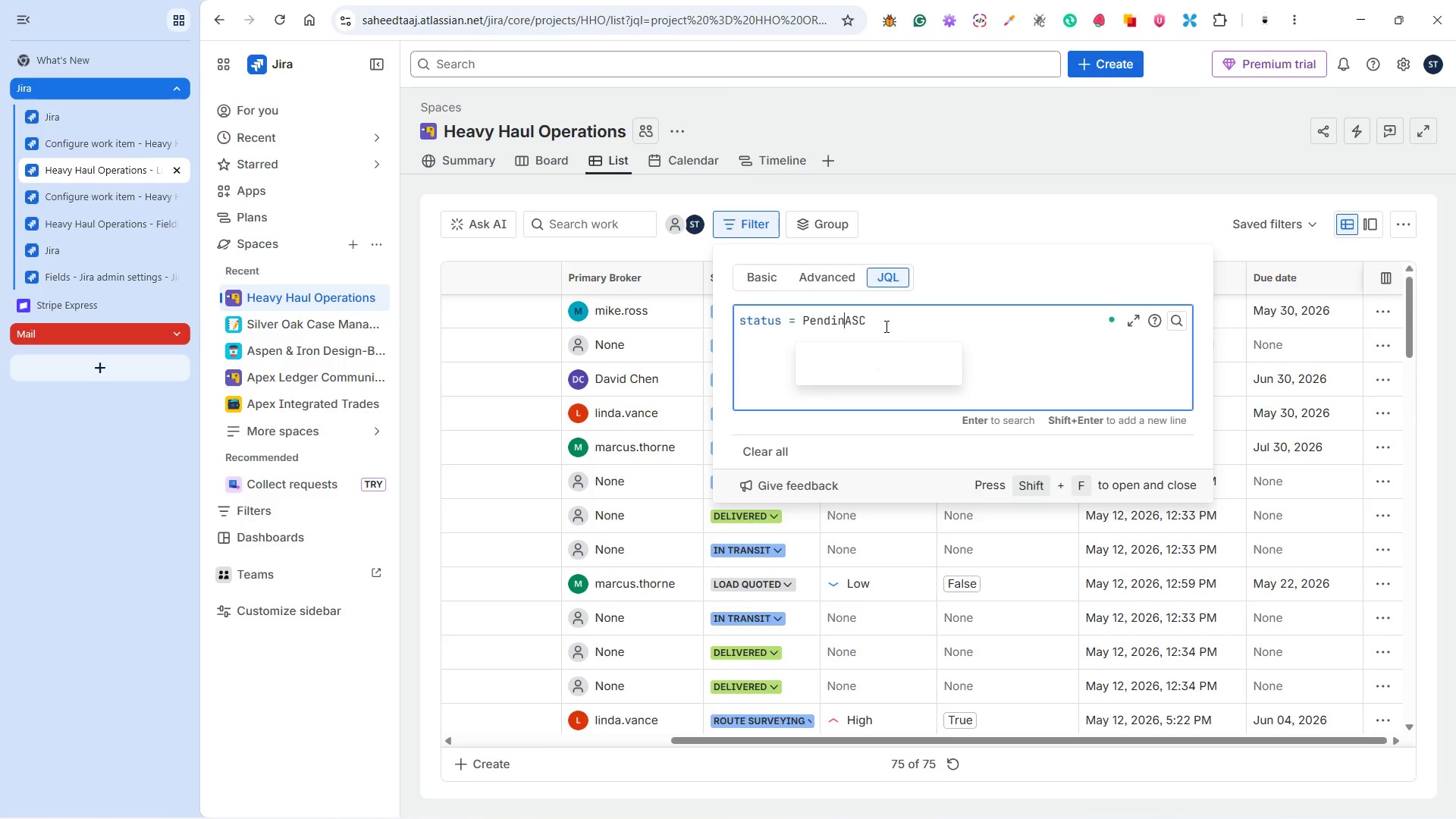 
key(Backspace)
 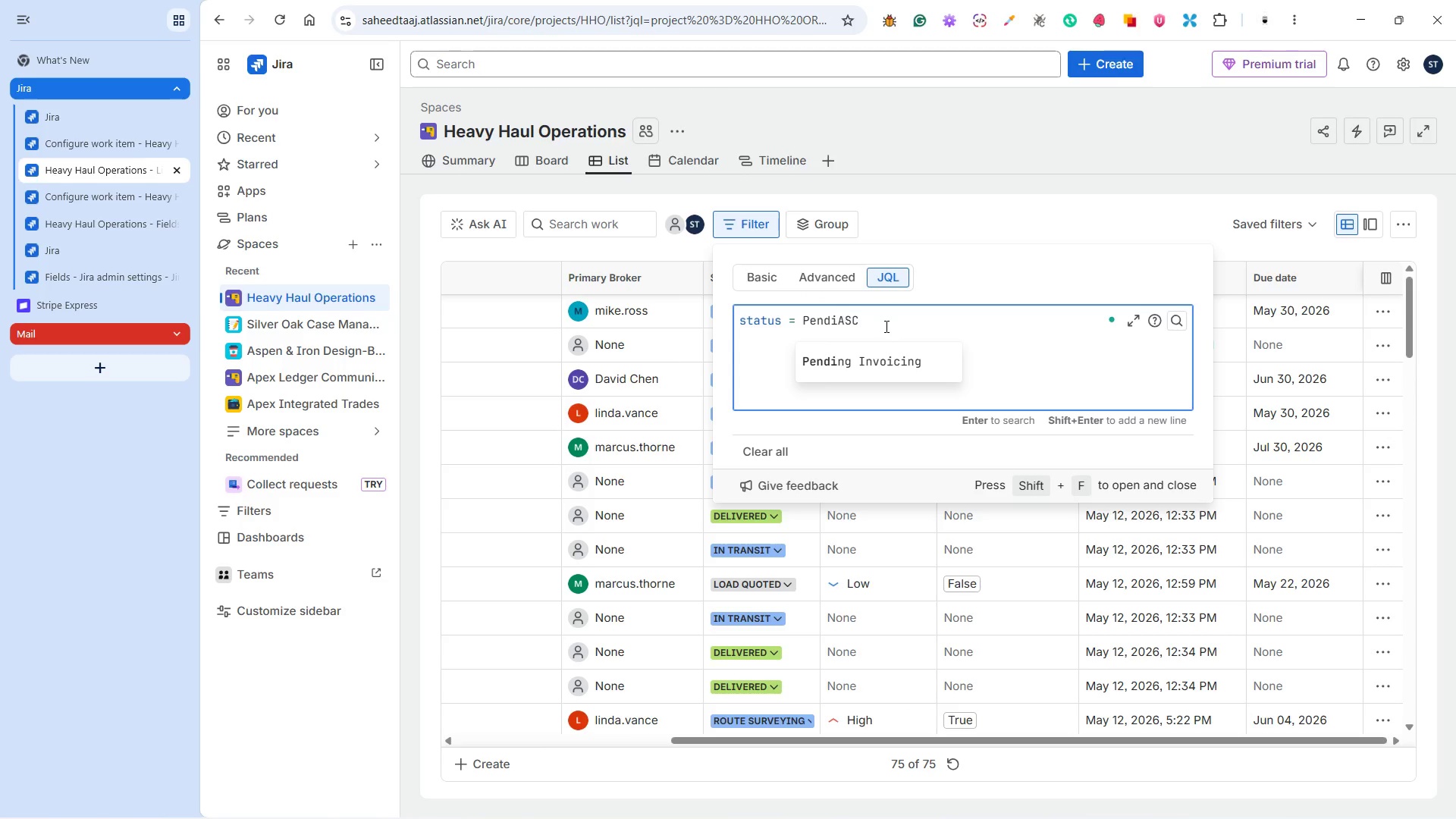 
key(Backspace)
 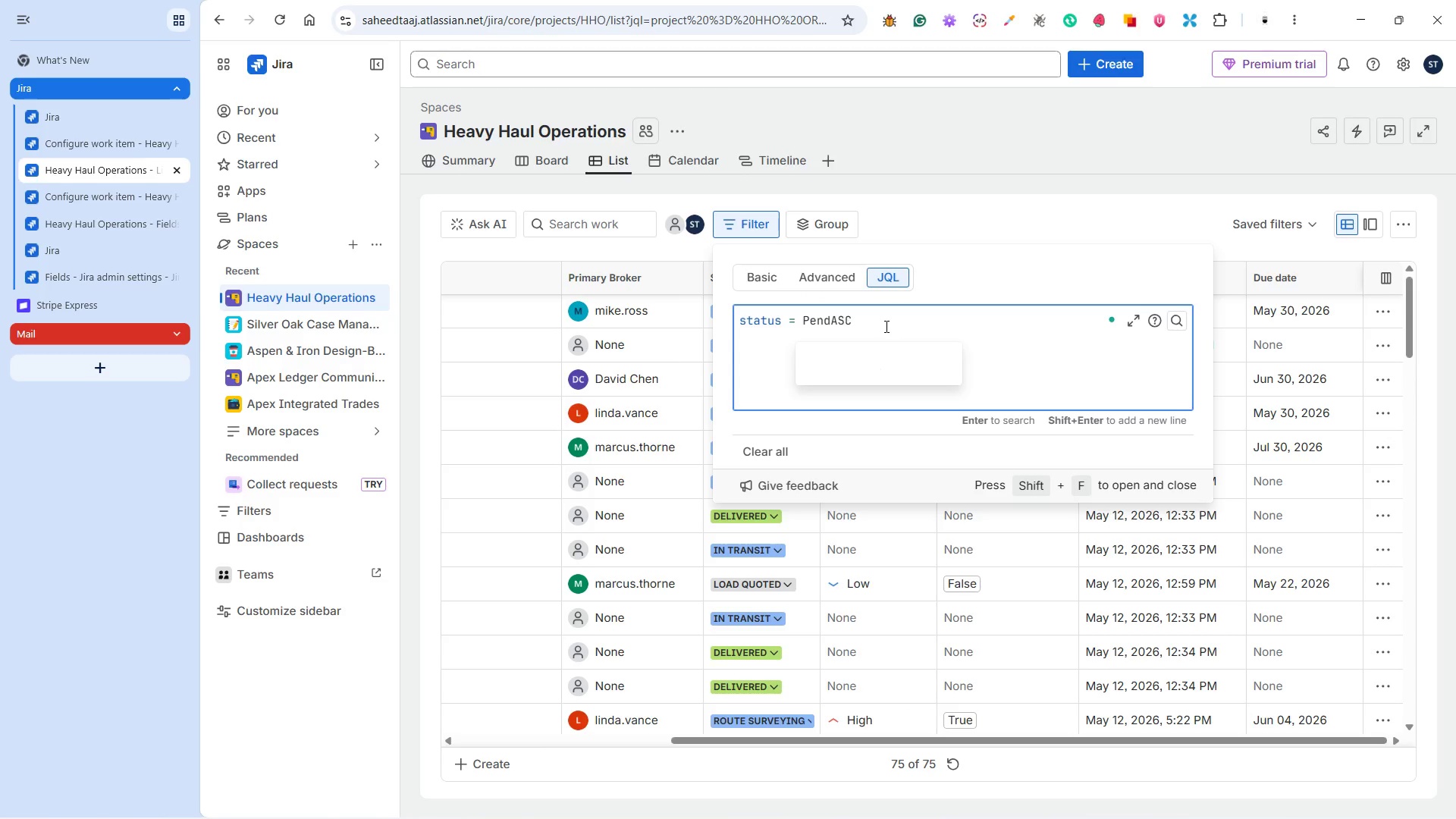 
key(Backspace)
 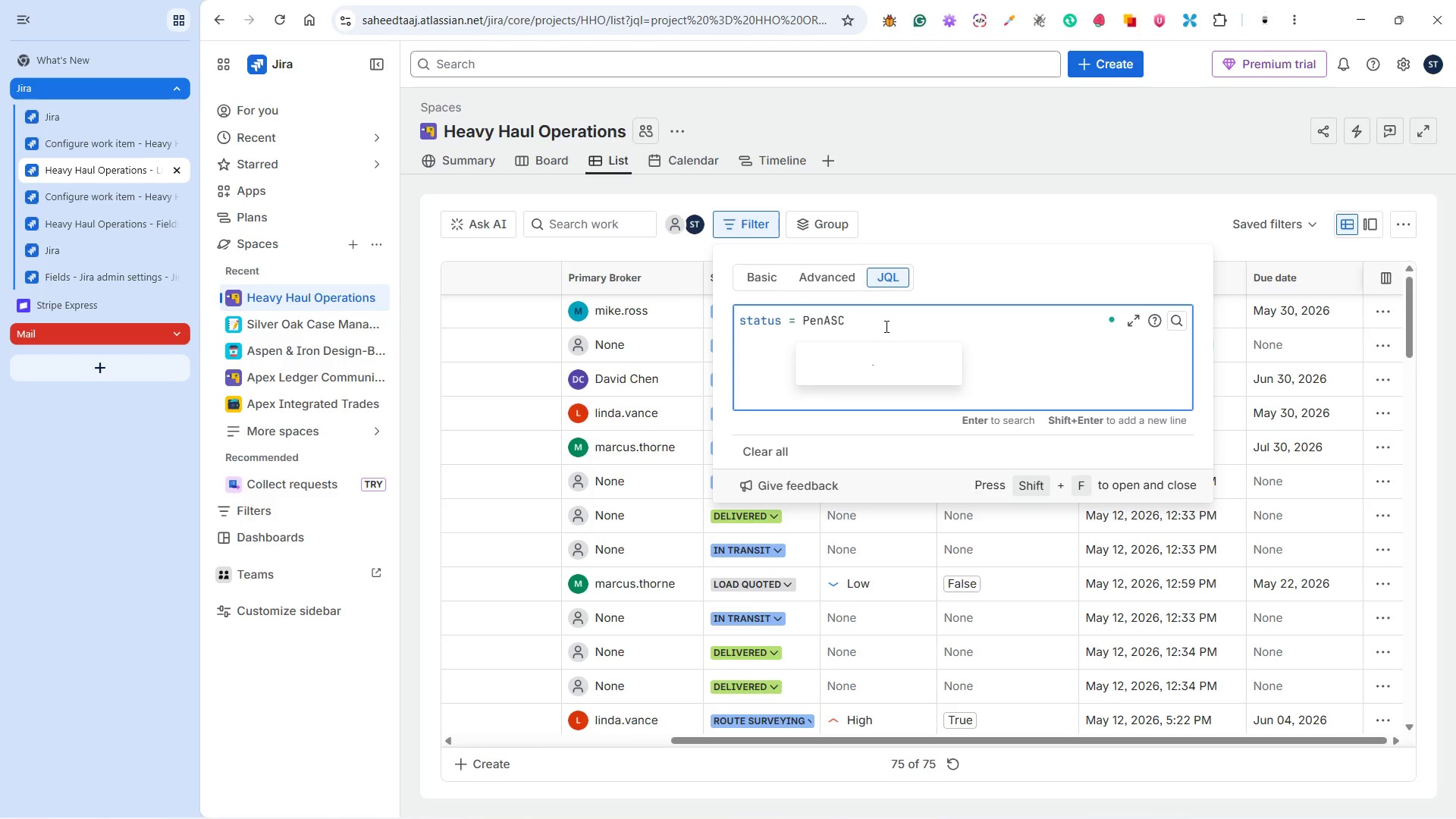 
key(Backspace)
 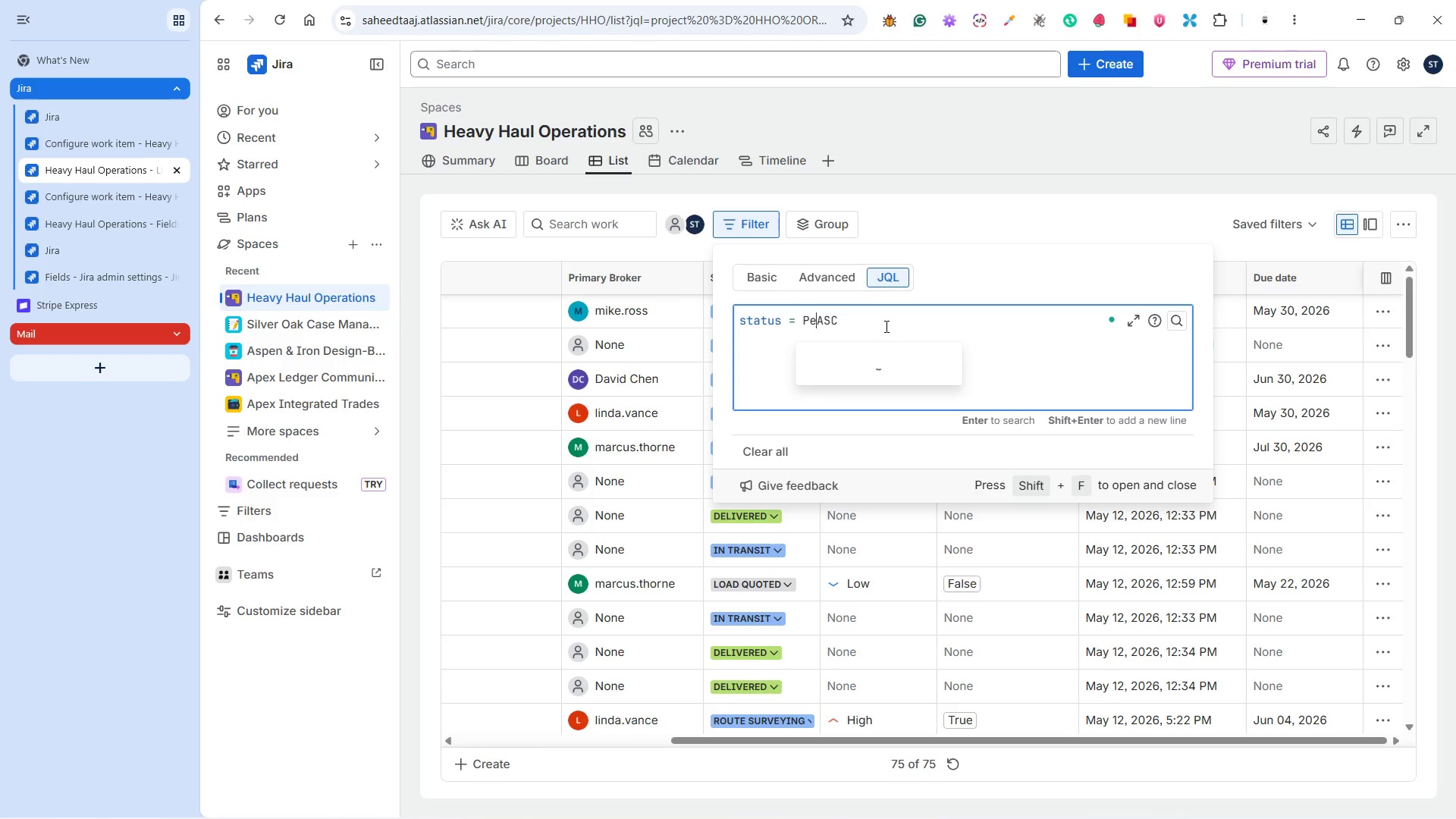 
key(Backspace)
 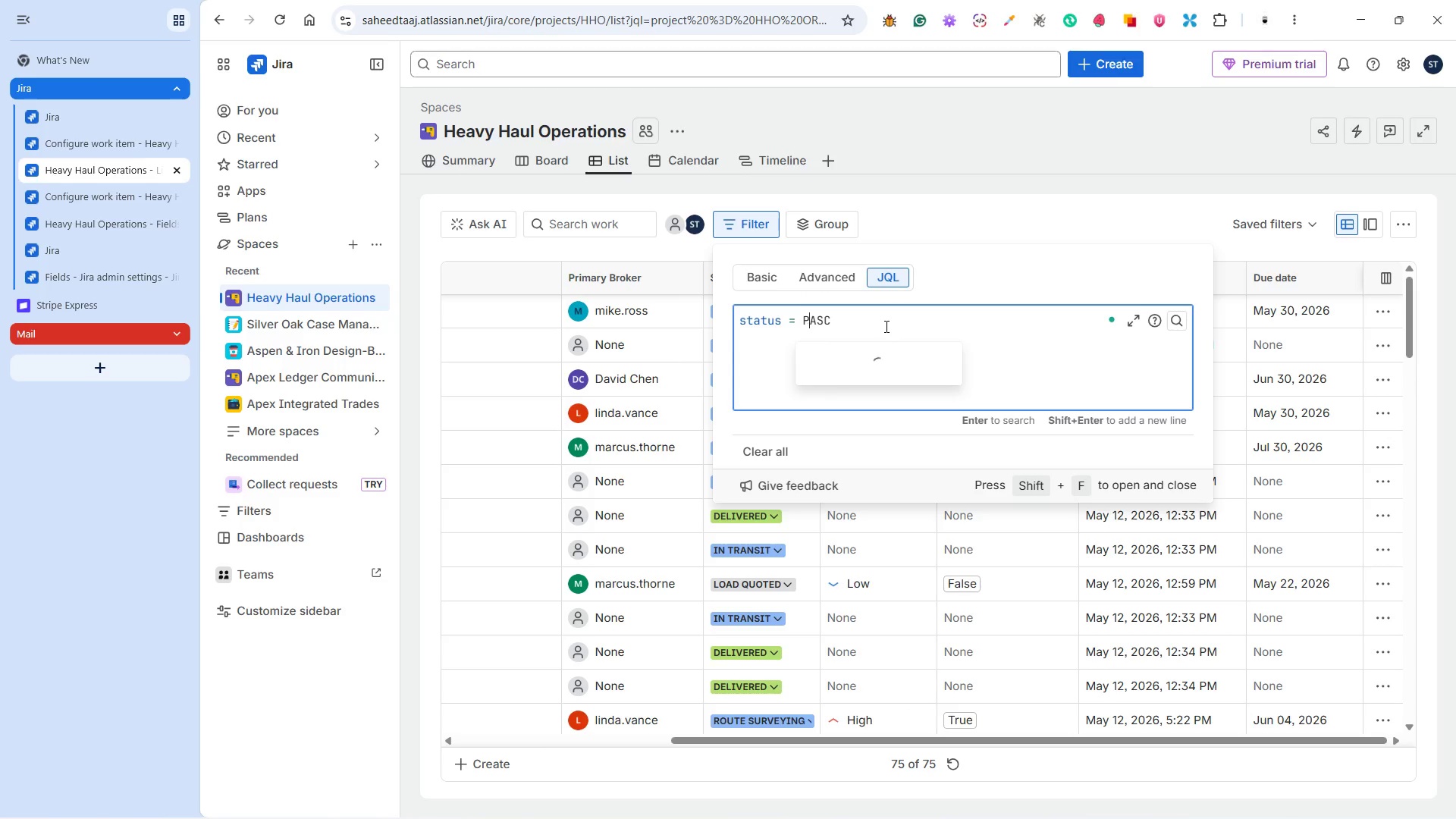 
key(Backspace)
 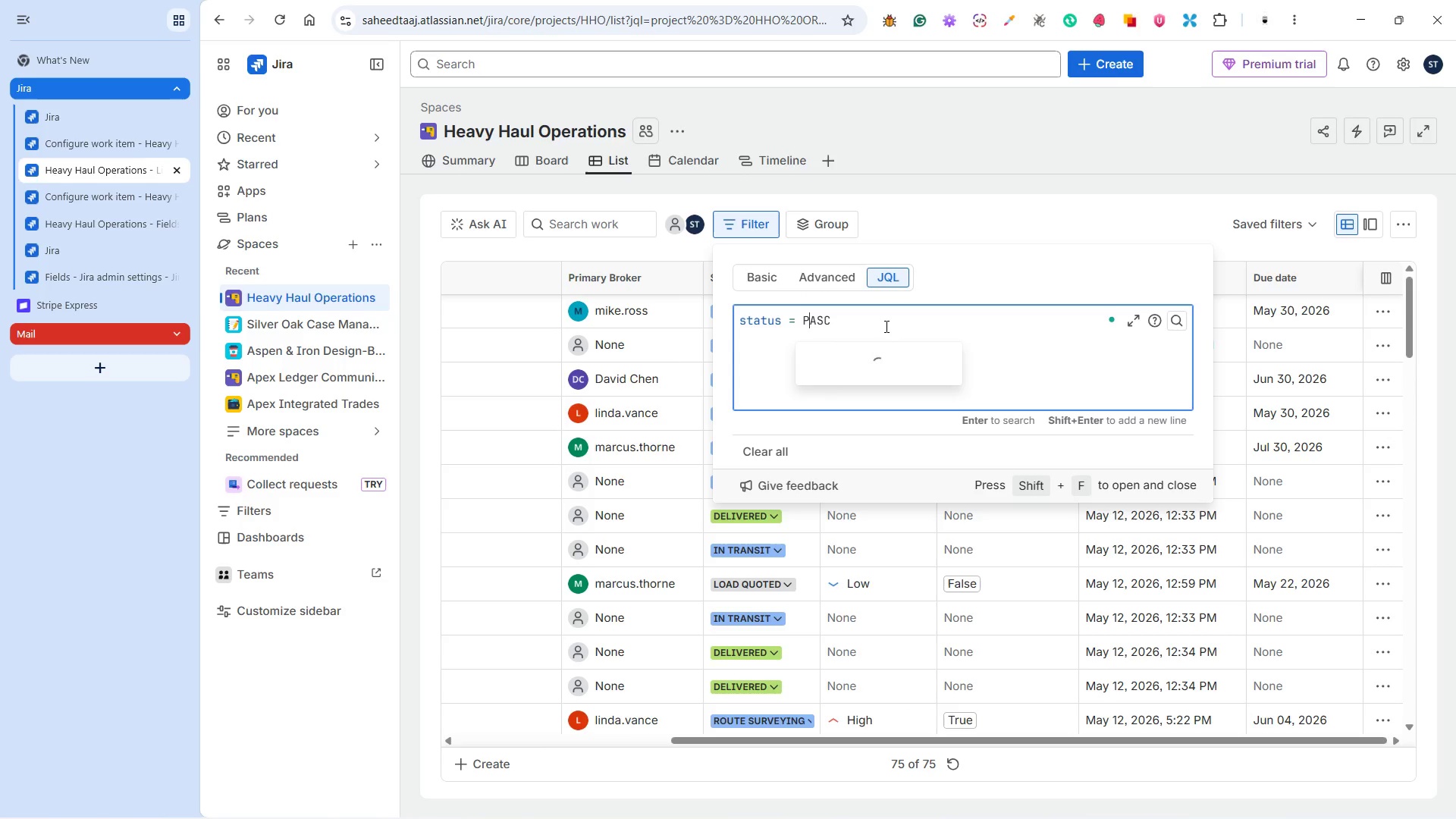 
key(Space)
 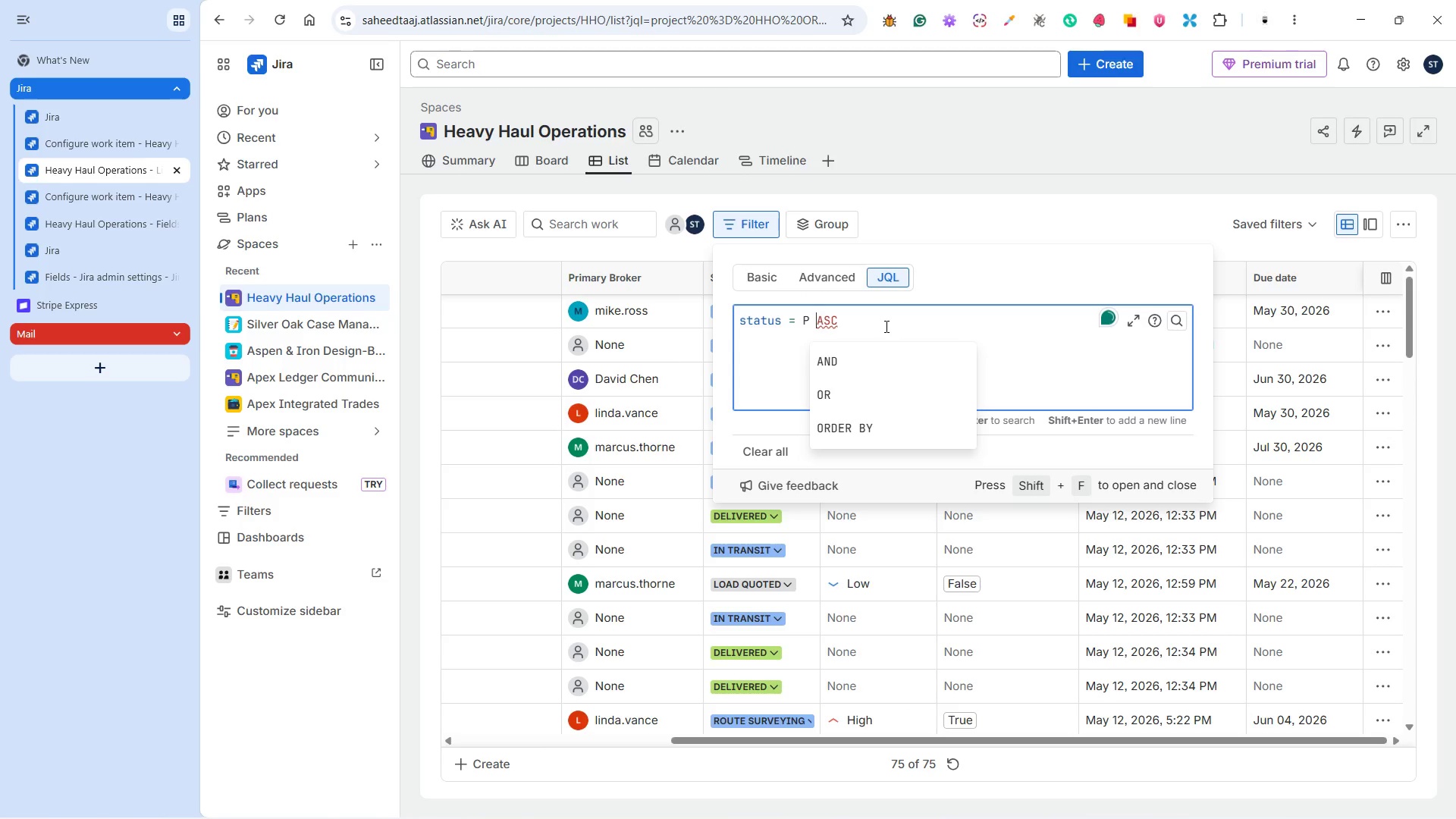 
key(ArrowLeft)
 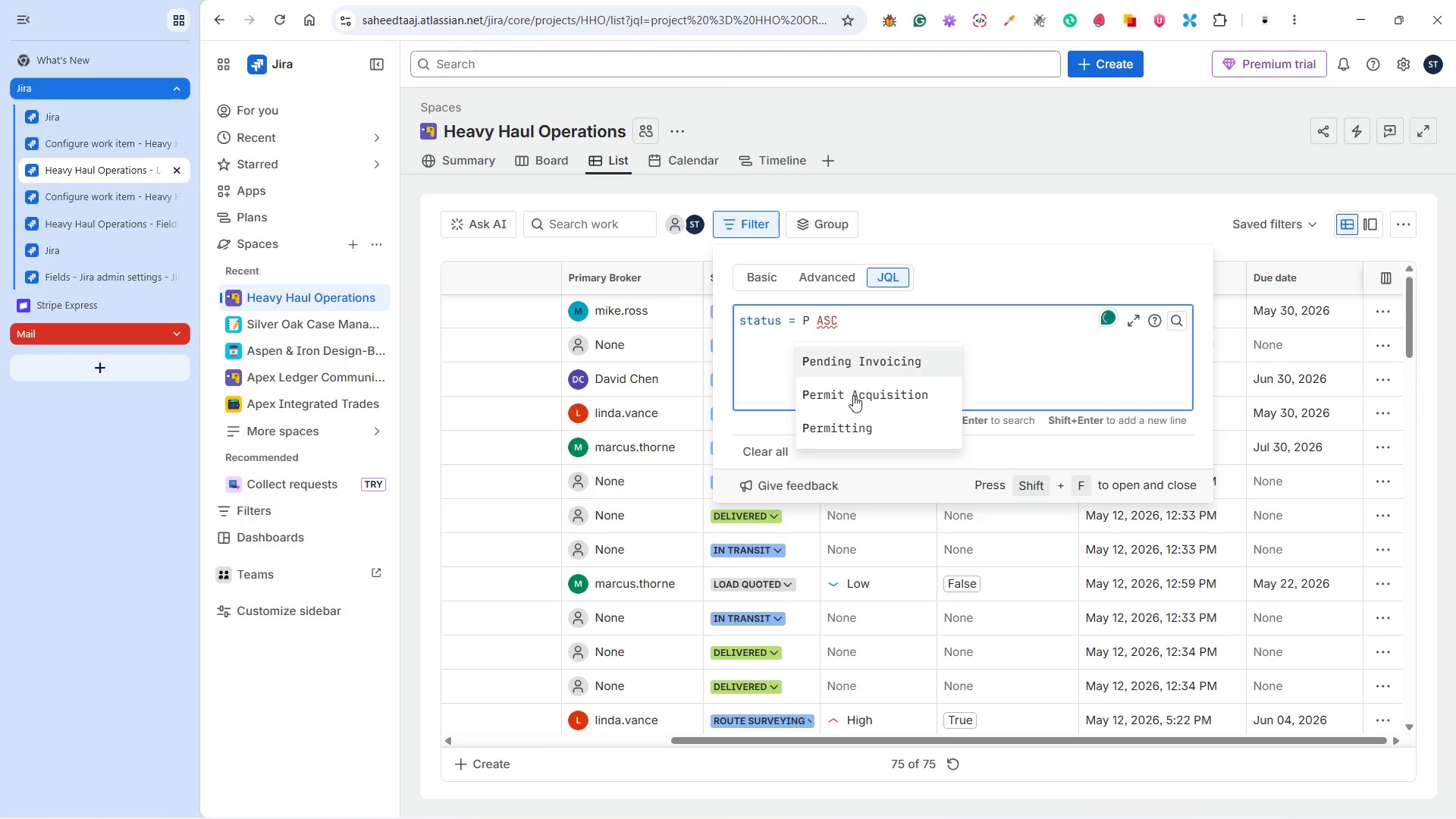 
left_click([852, 394])
 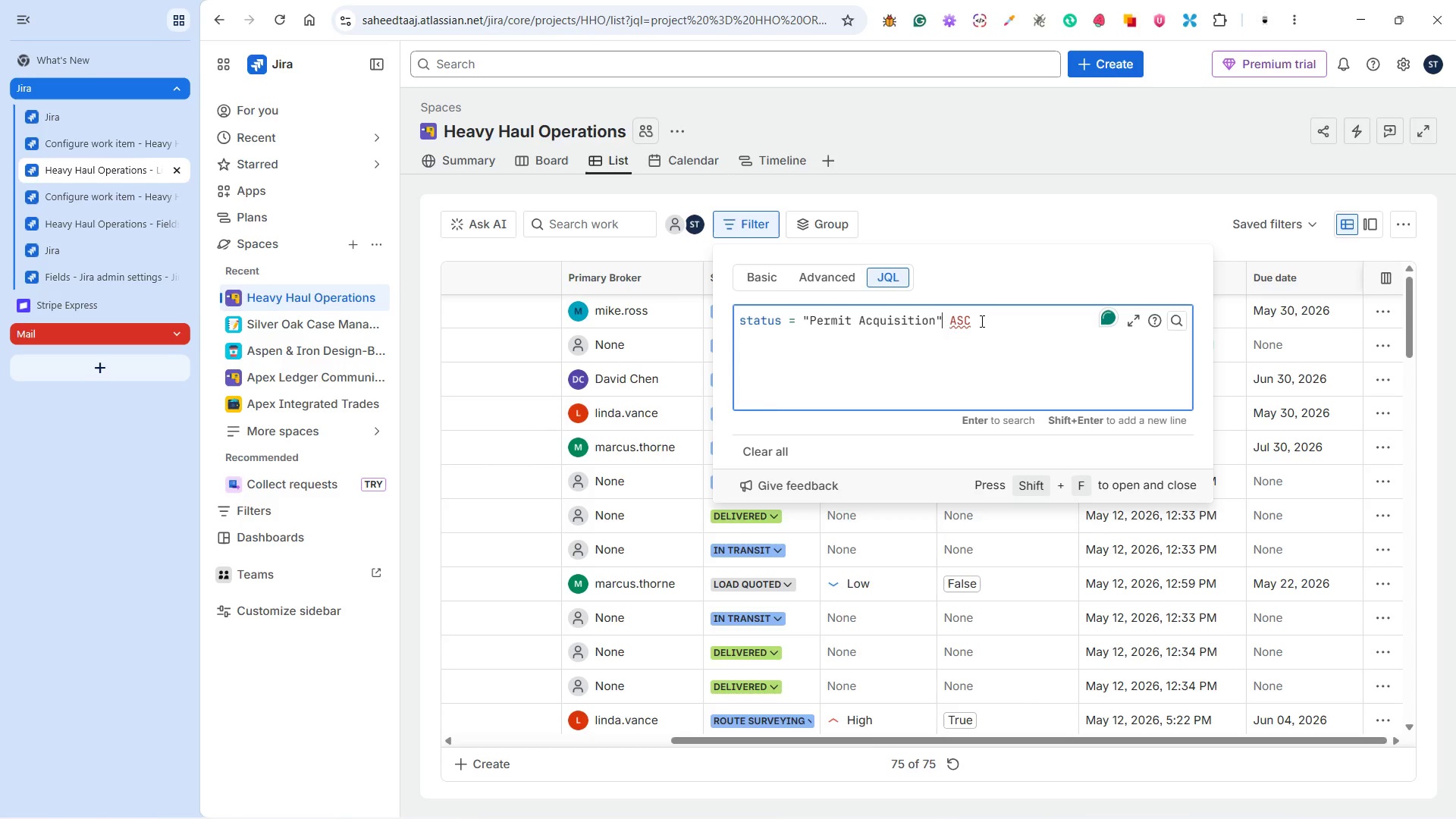 
left_click([981, 321])
 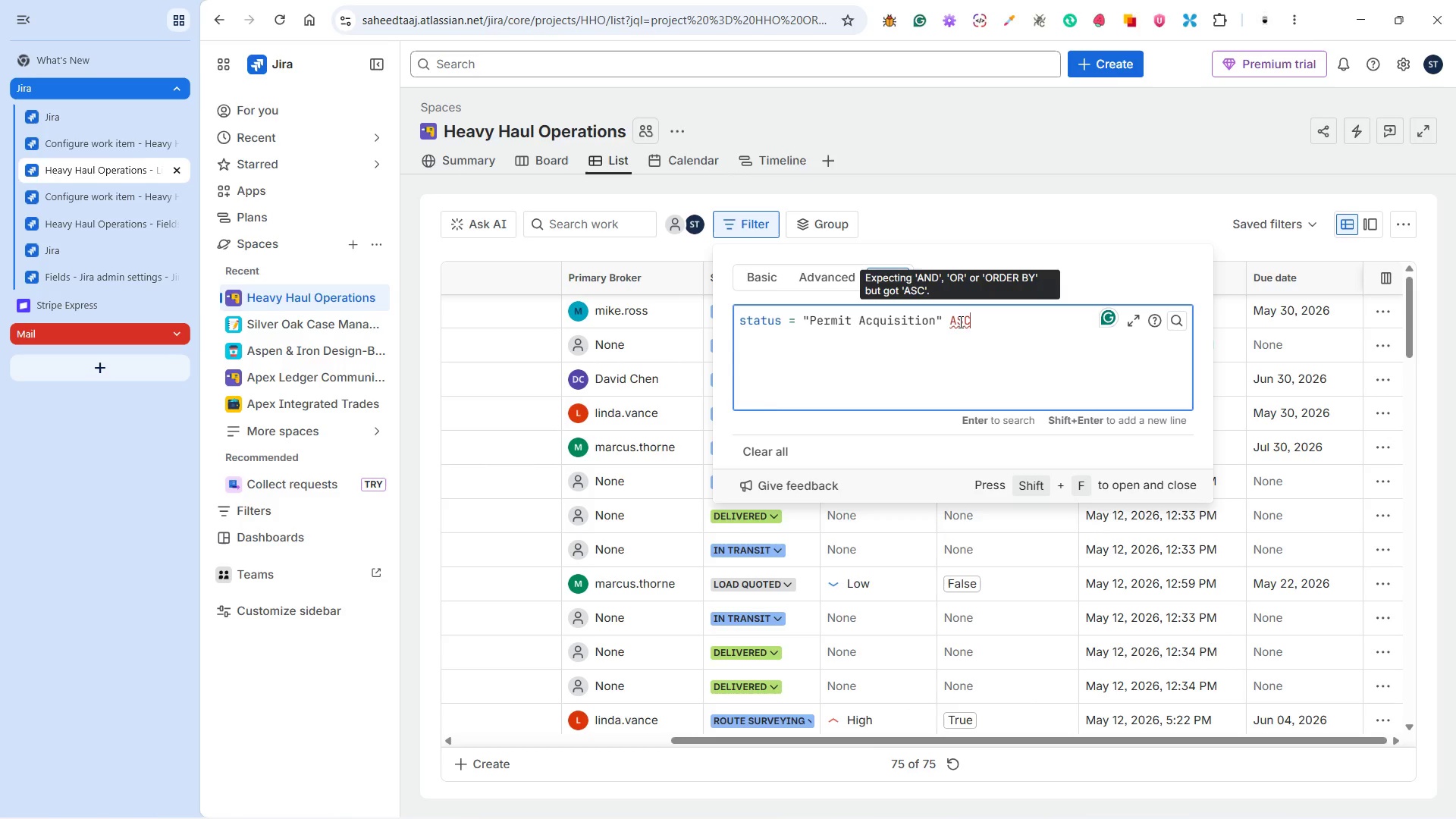 
wait(7.39)
 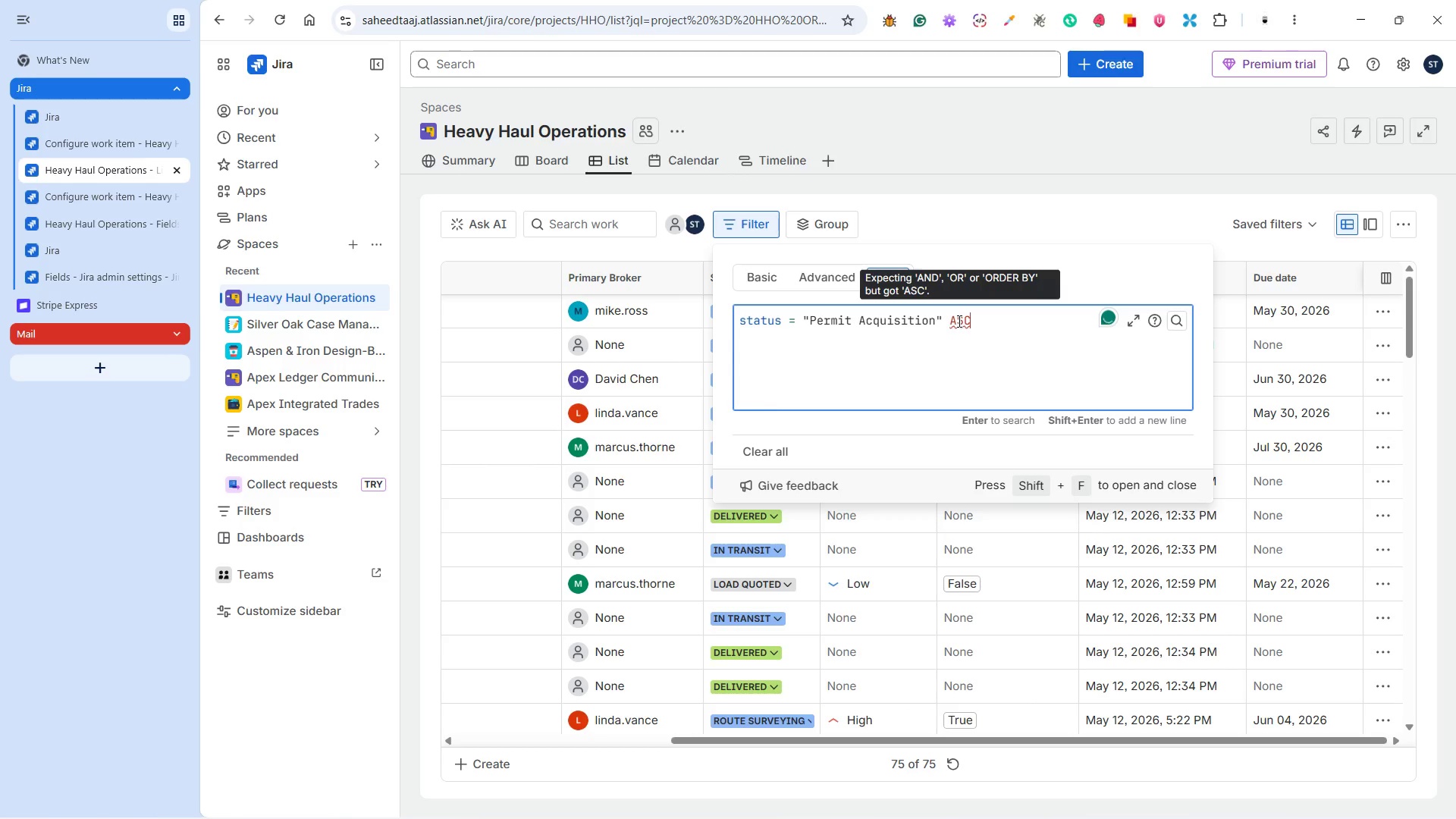 
key(Control+Z)
 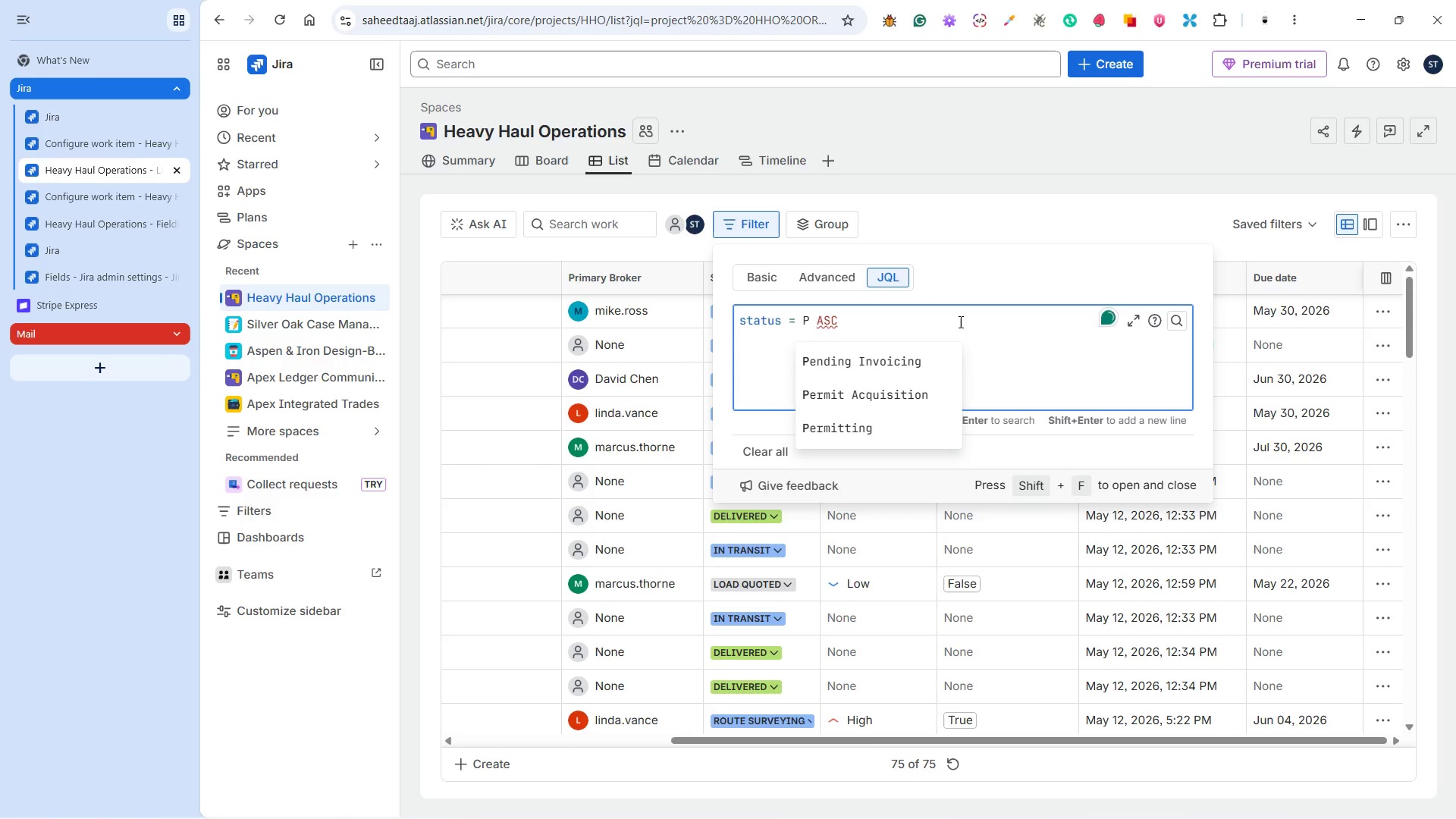 
key(Control+Z)
 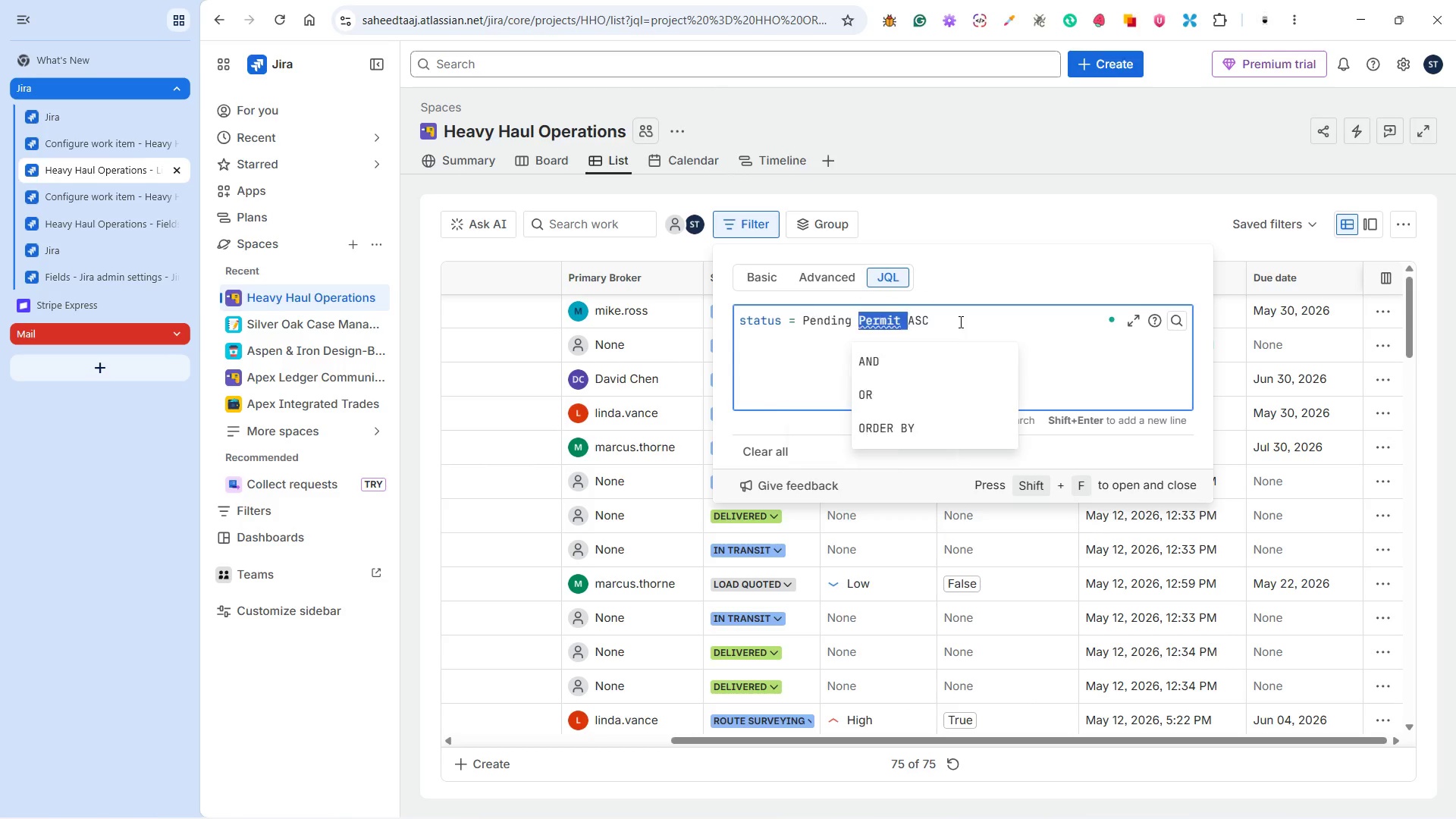 
key(Control+Z)
 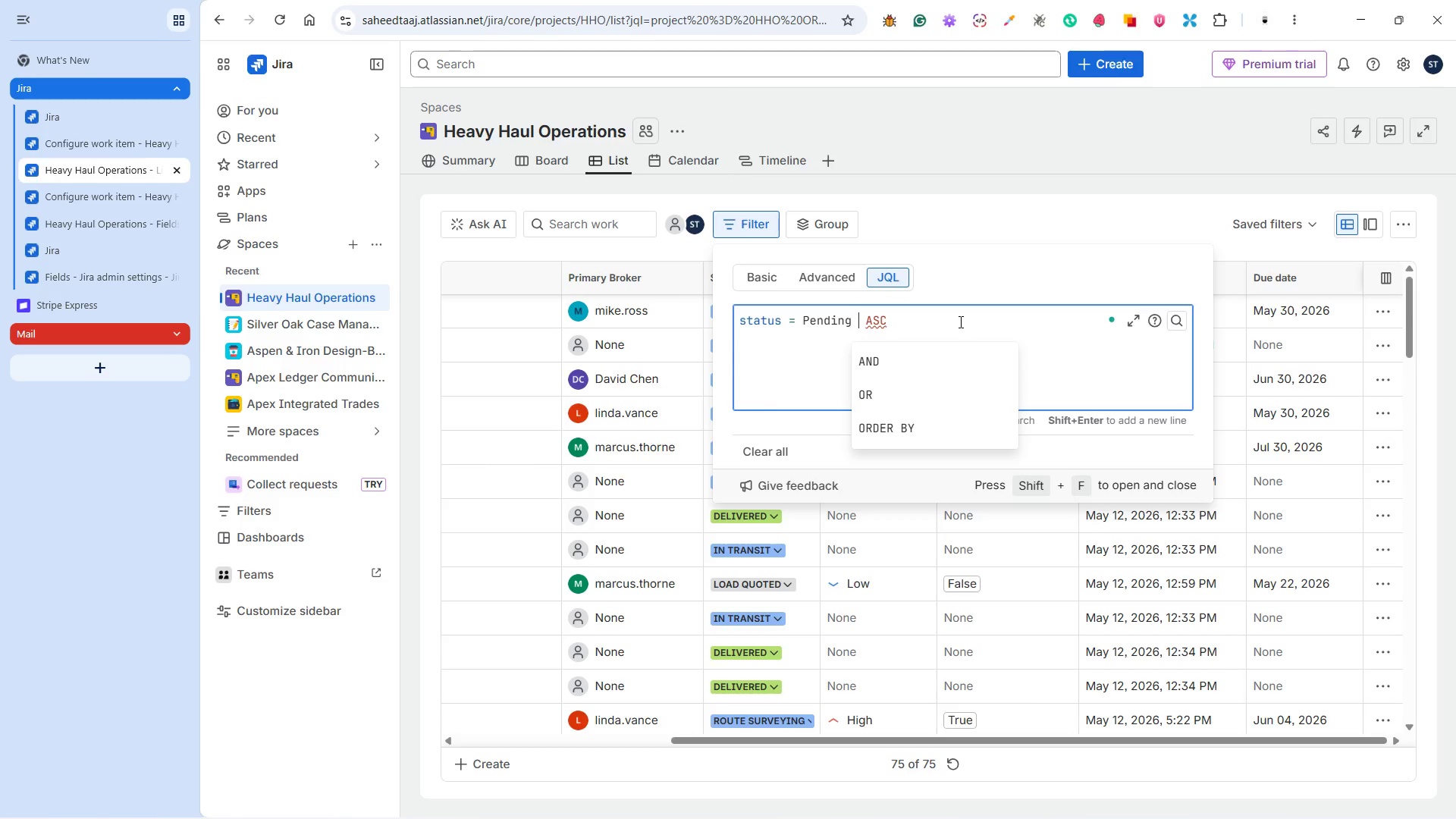 
key(Control+Z)
 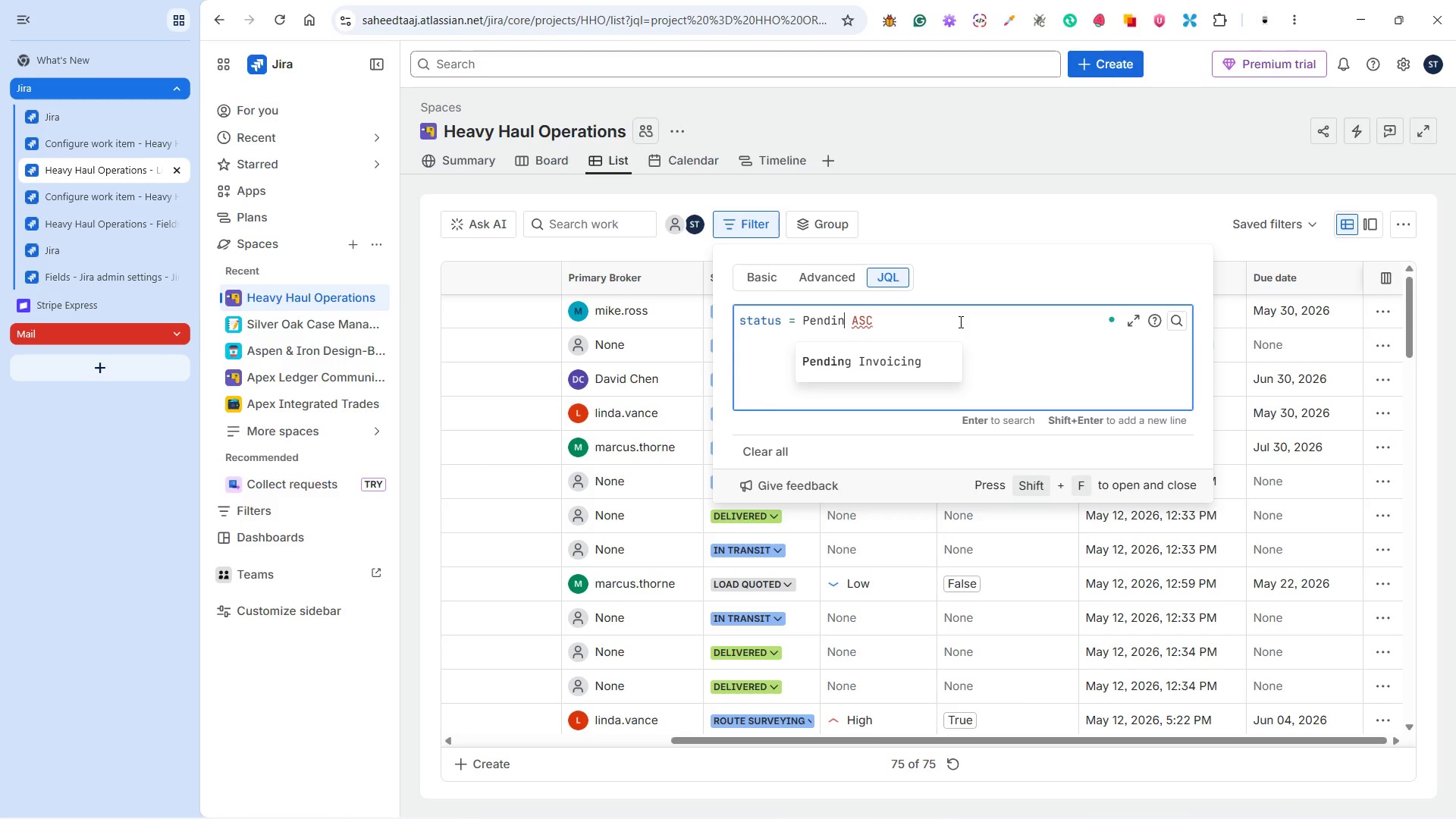 
key(Control+Z)
 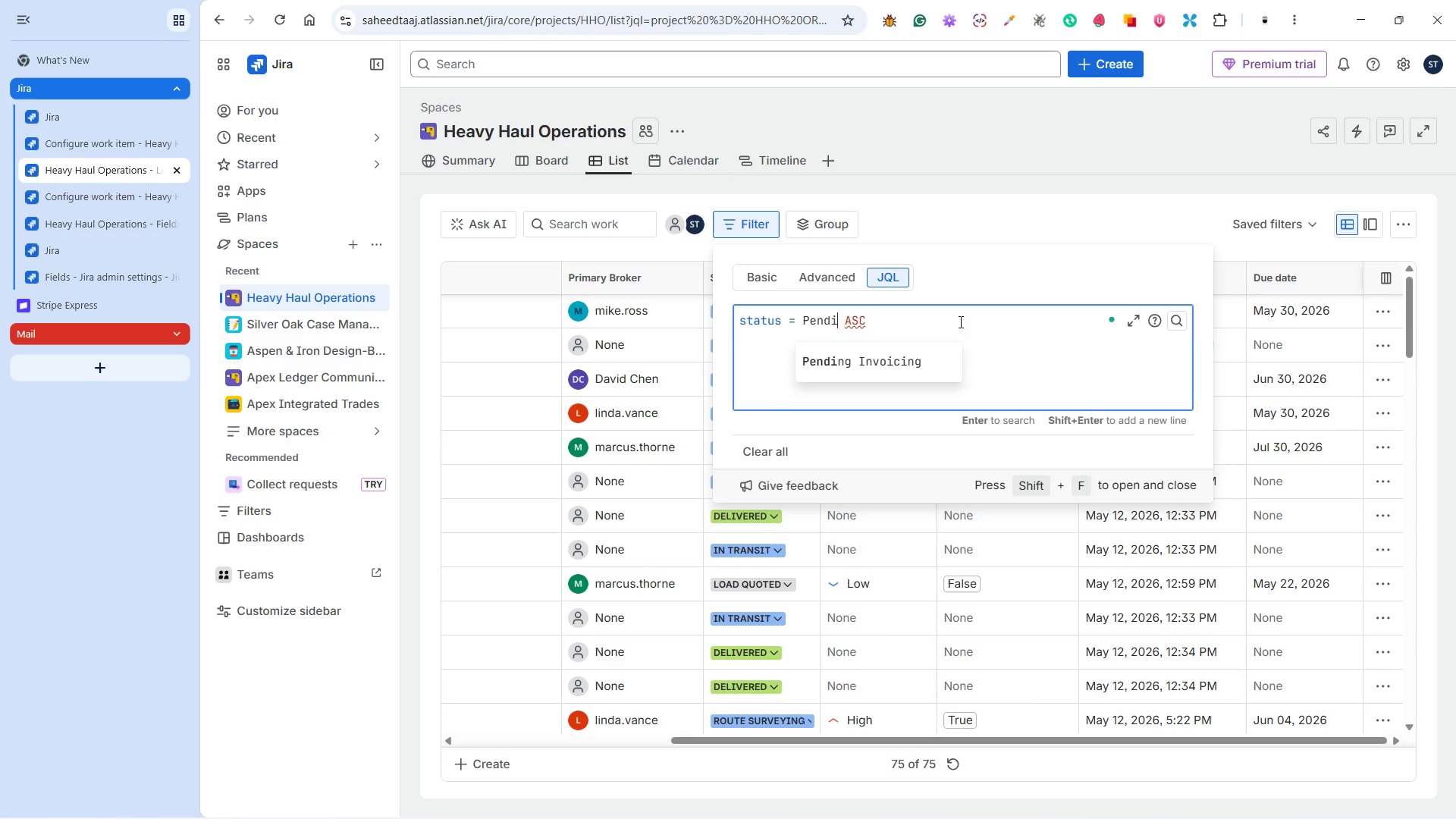 
key(Control+Z)
 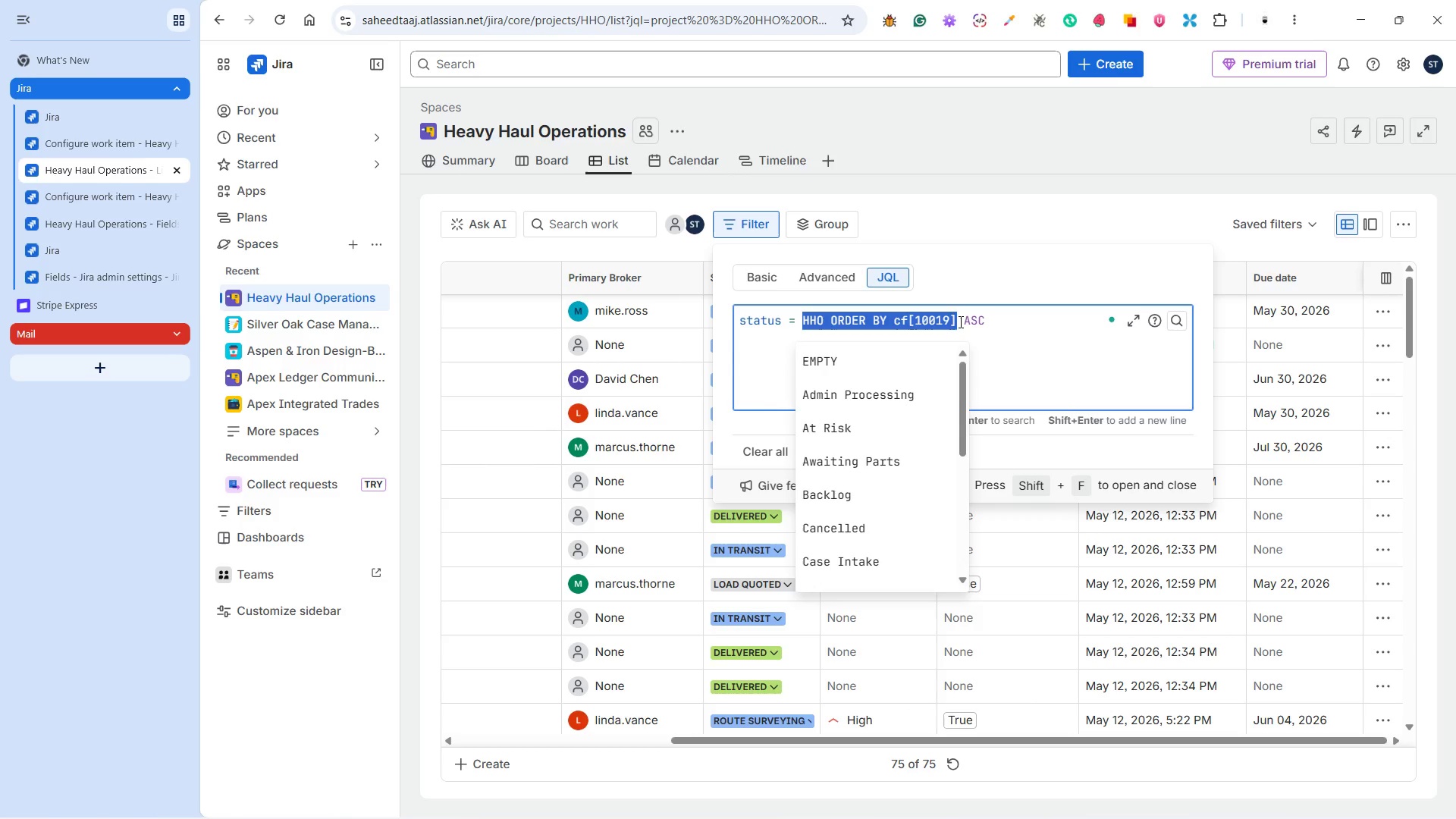 
key(Control+Z)
 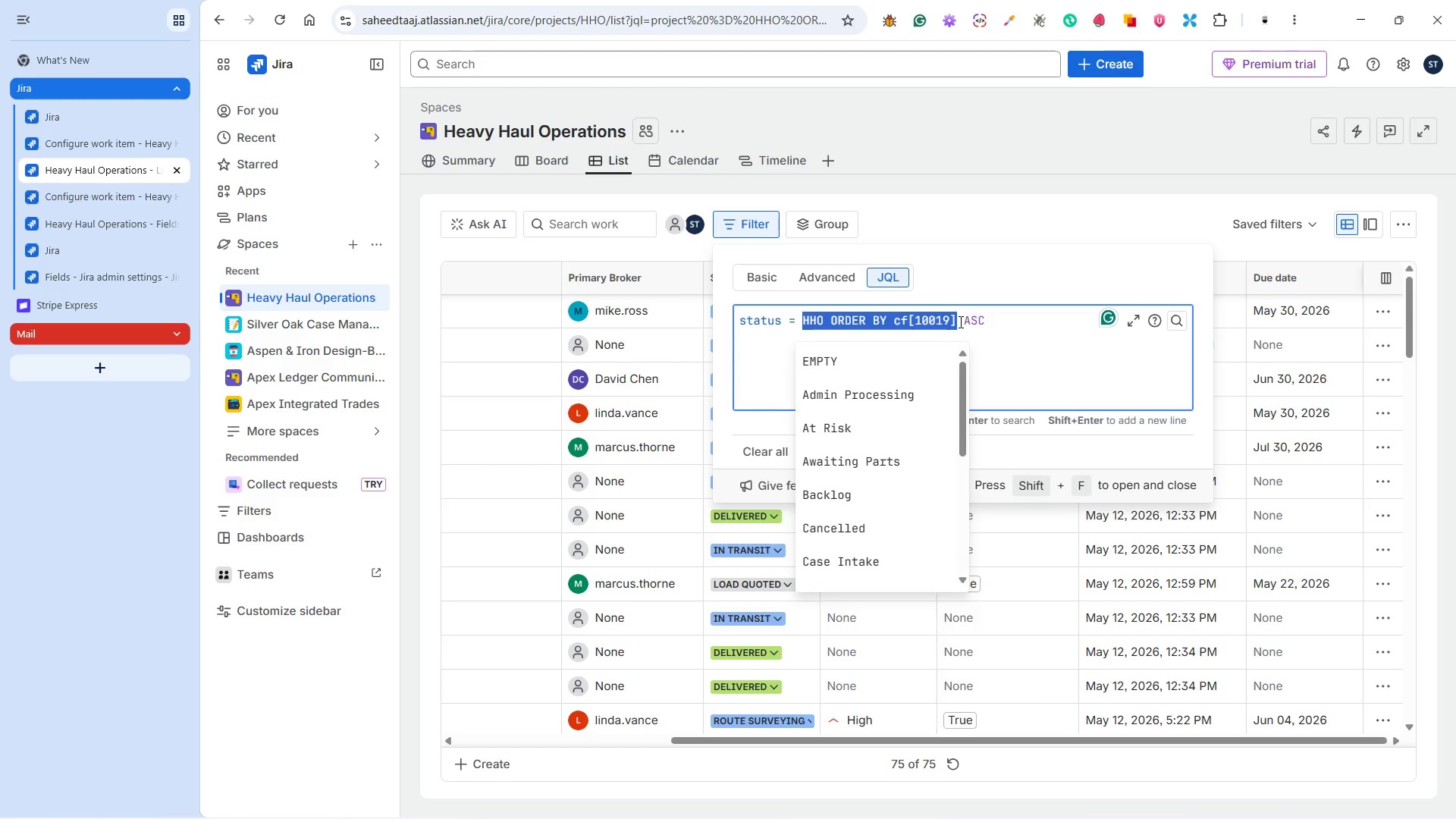 
wait(7.19)
 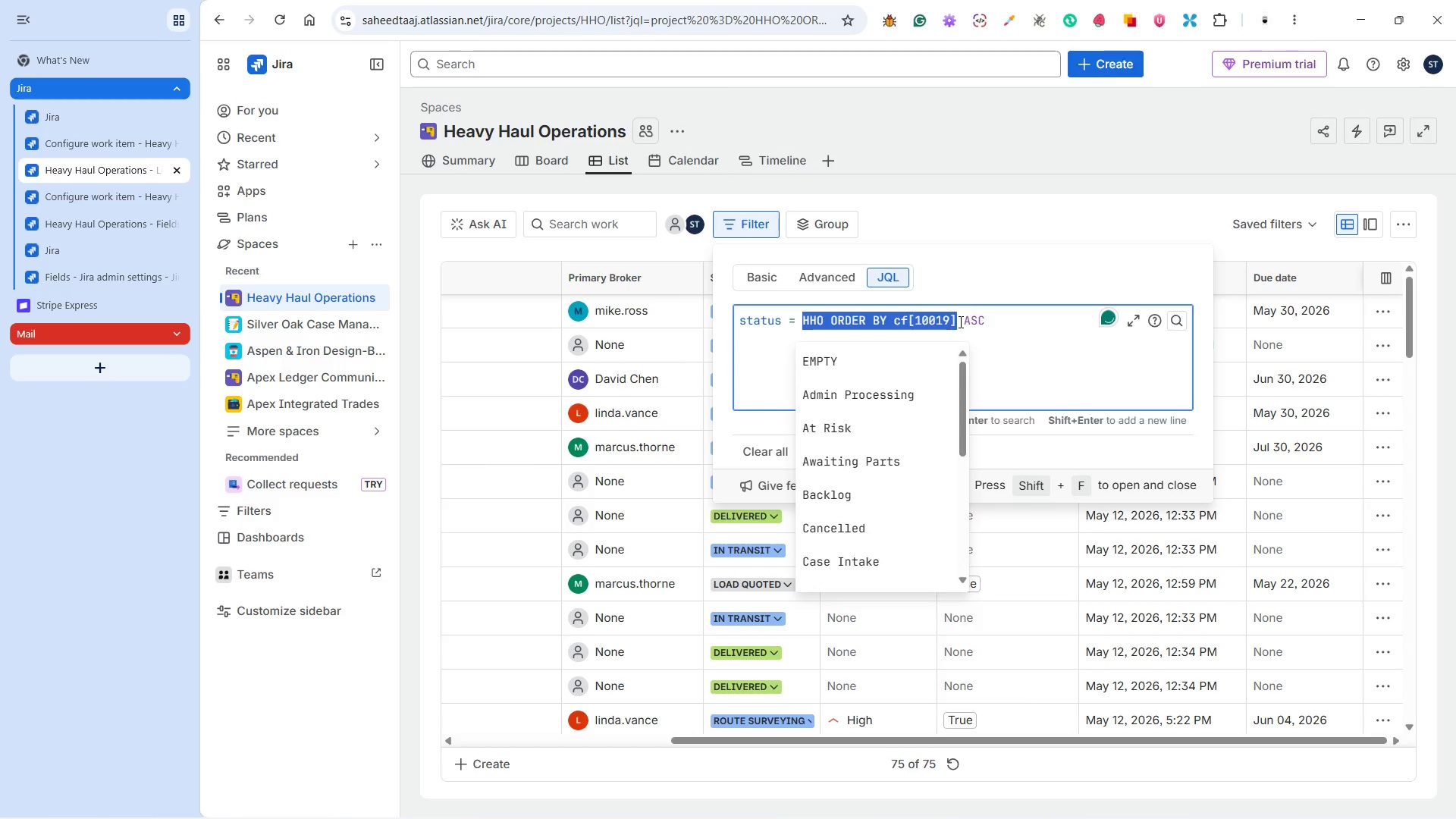 
left_click([819, 320])
 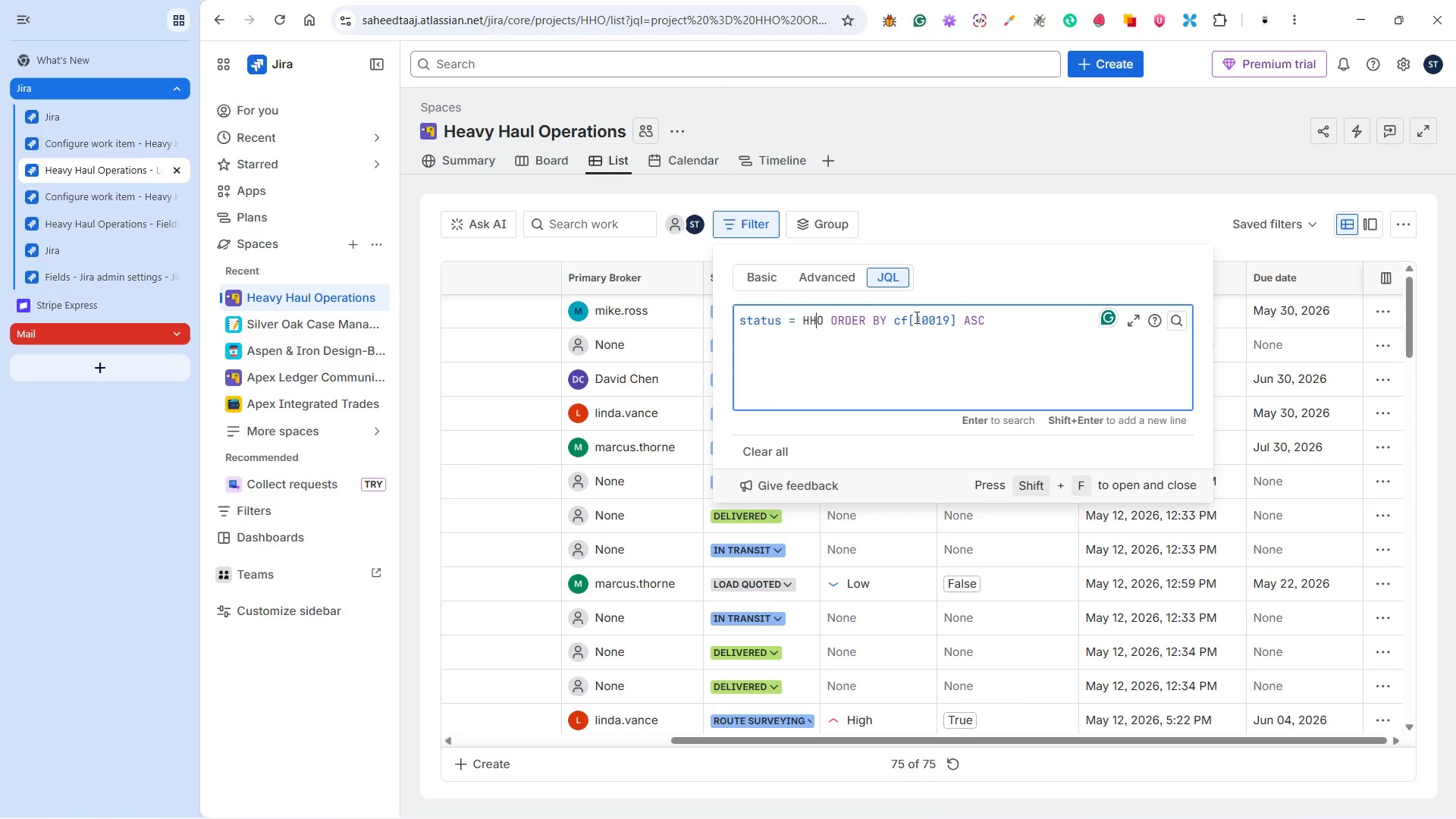 
left_click([920, 320])
 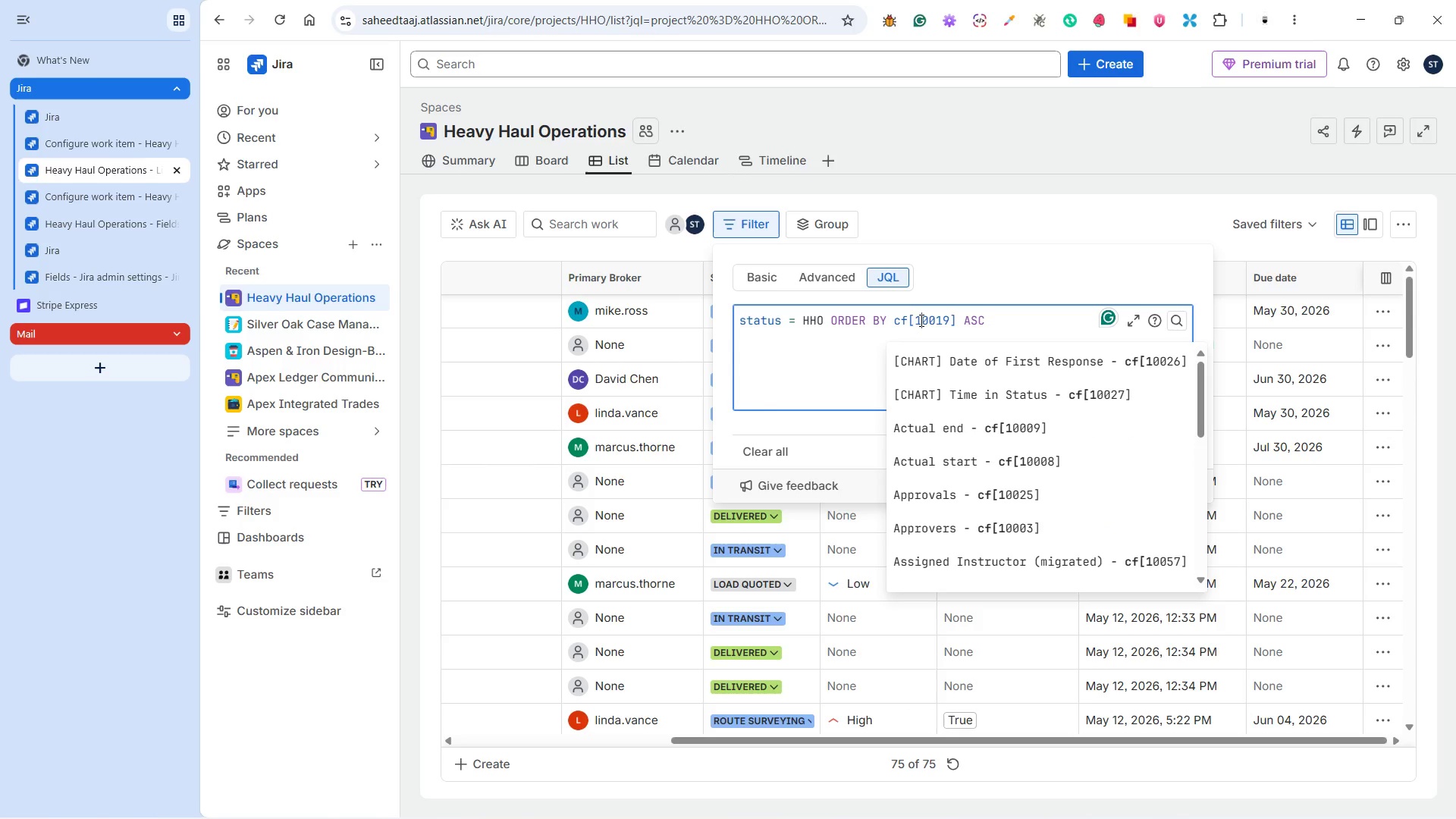 
left_click([920, 320])
 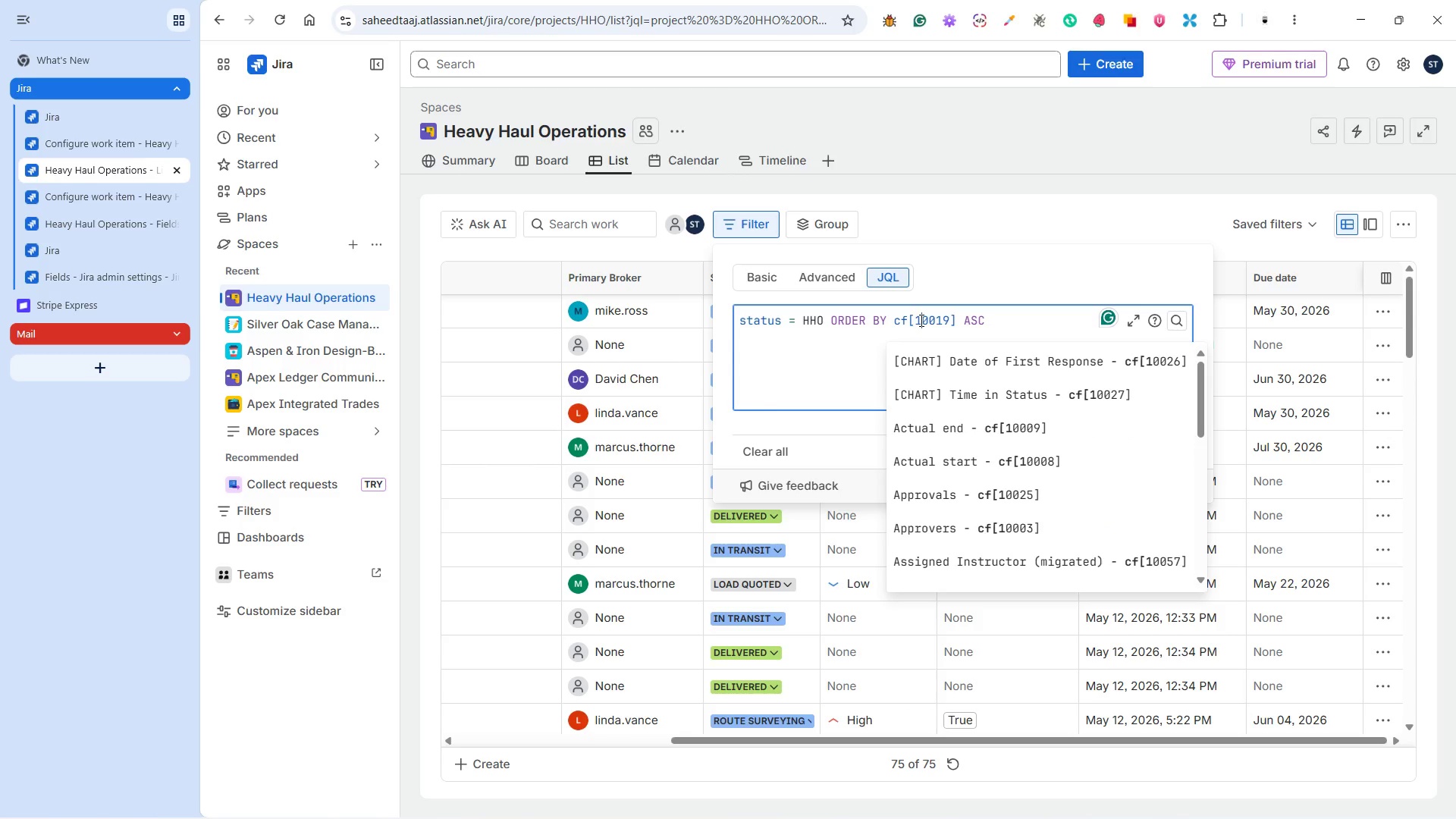 
wait(9.88)
 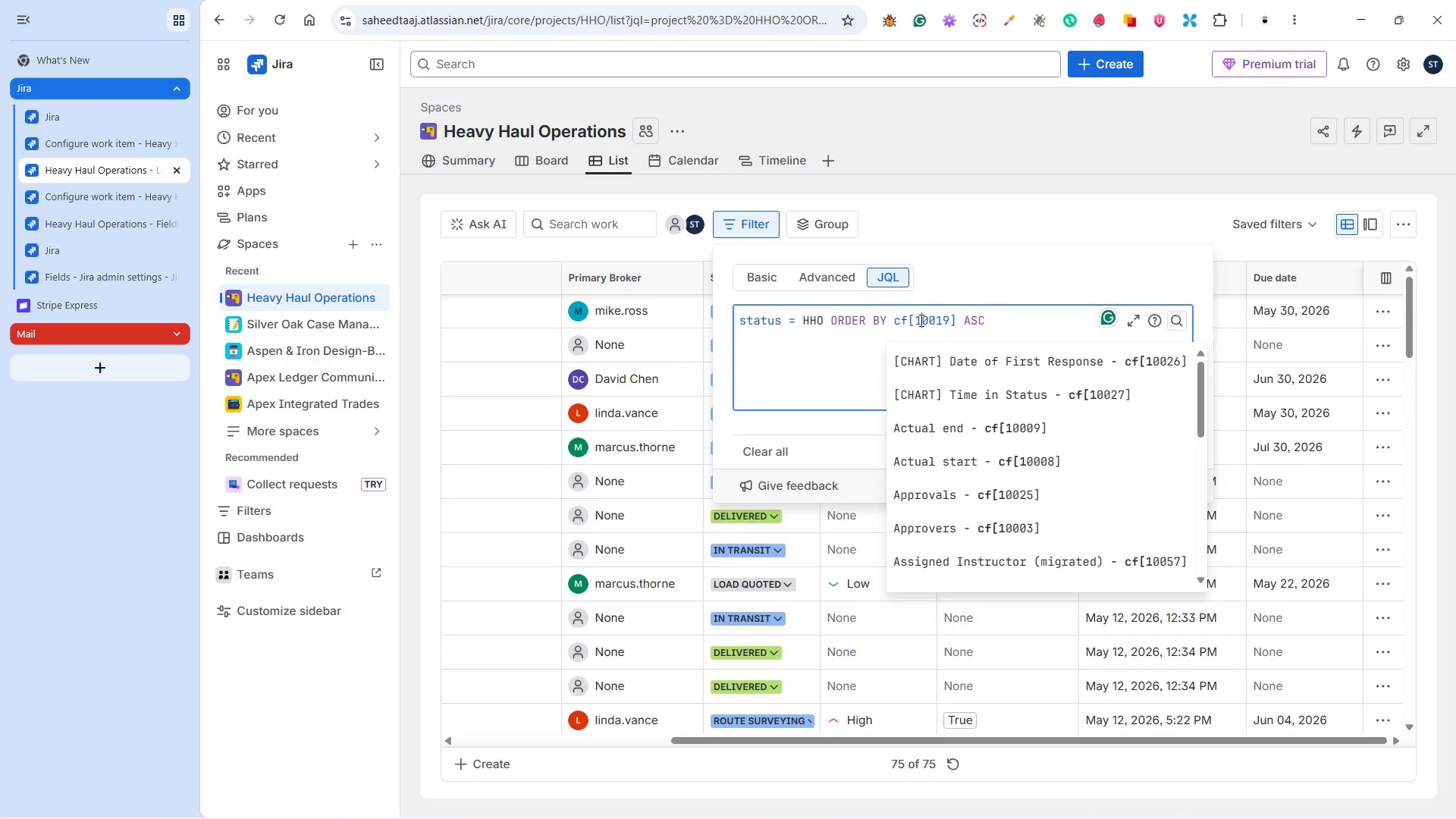 
left_click([813, 326])
 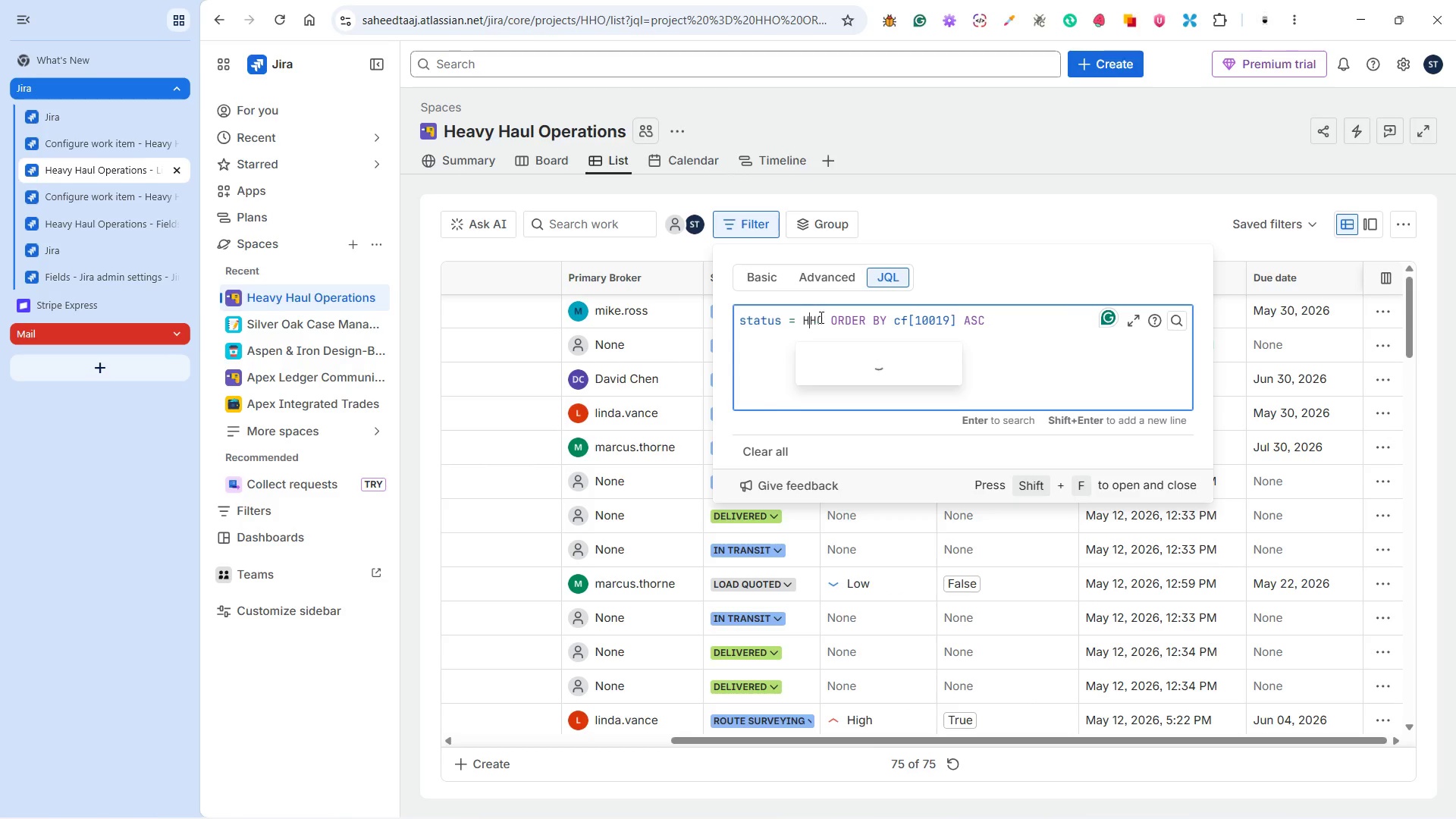 
left_click([822, 317])
 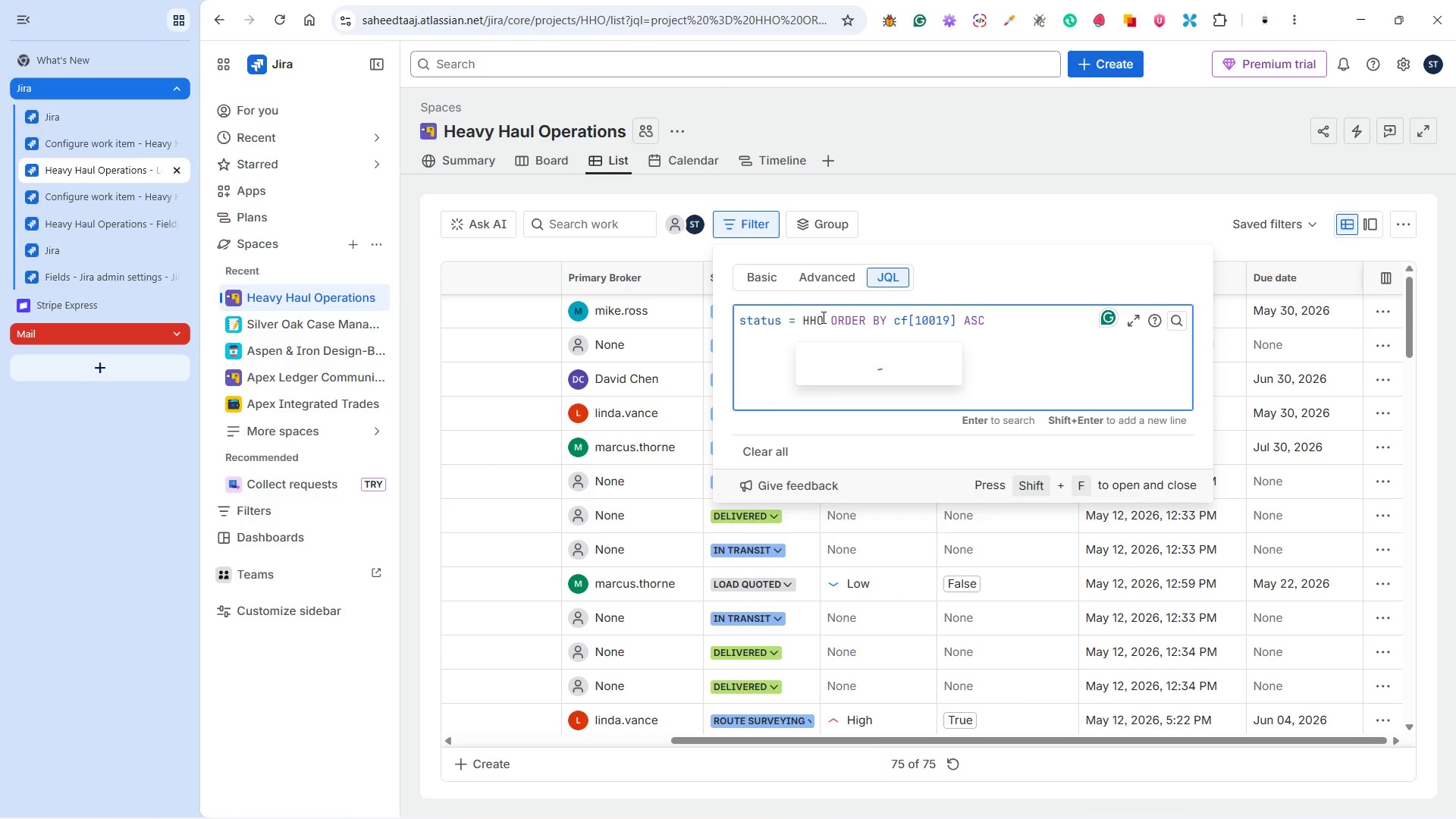 
key(Backspace)
 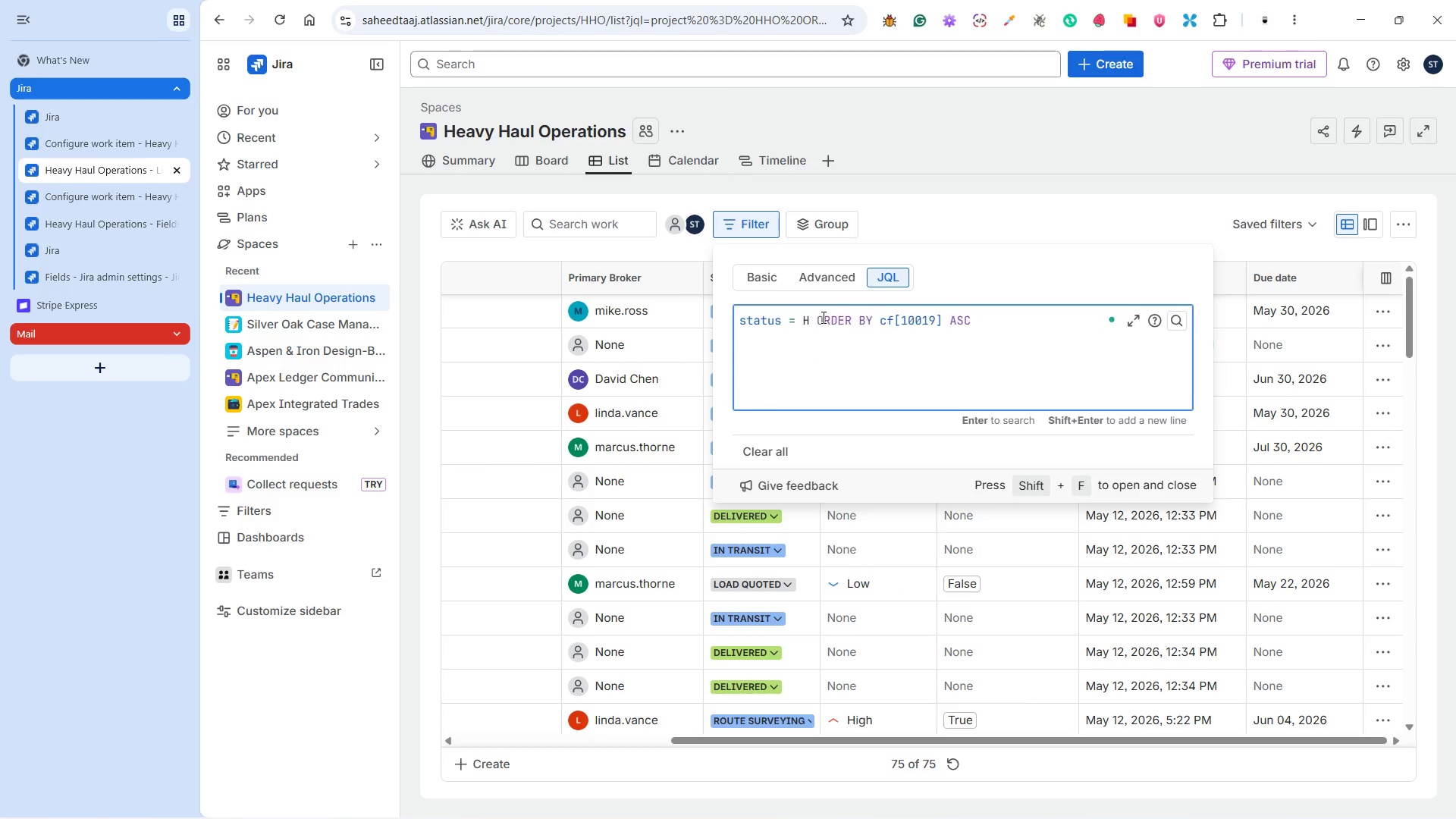 
key(Backspace)
 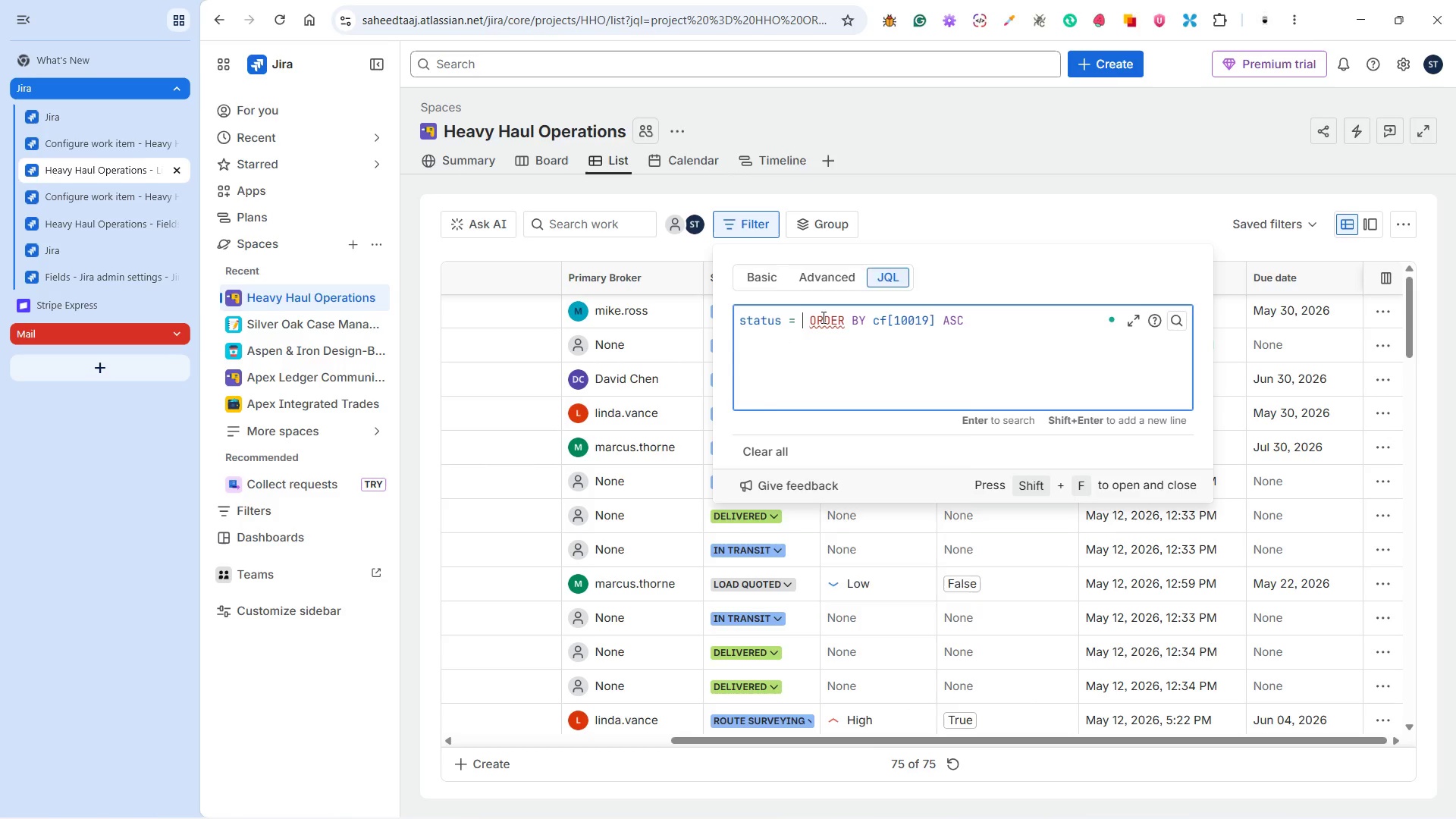 
key(Backspace)
 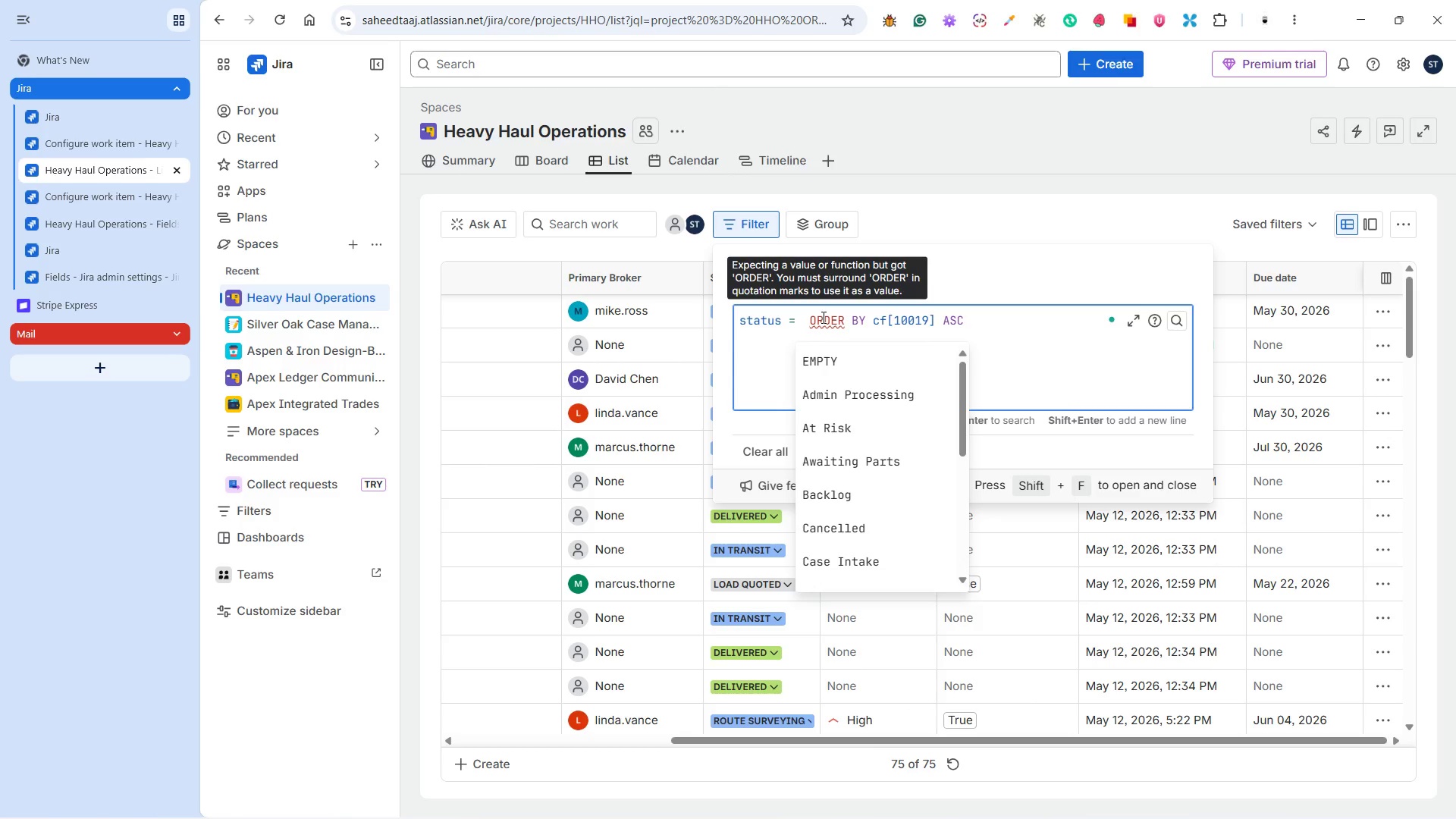 
key(Shift+Quote)
 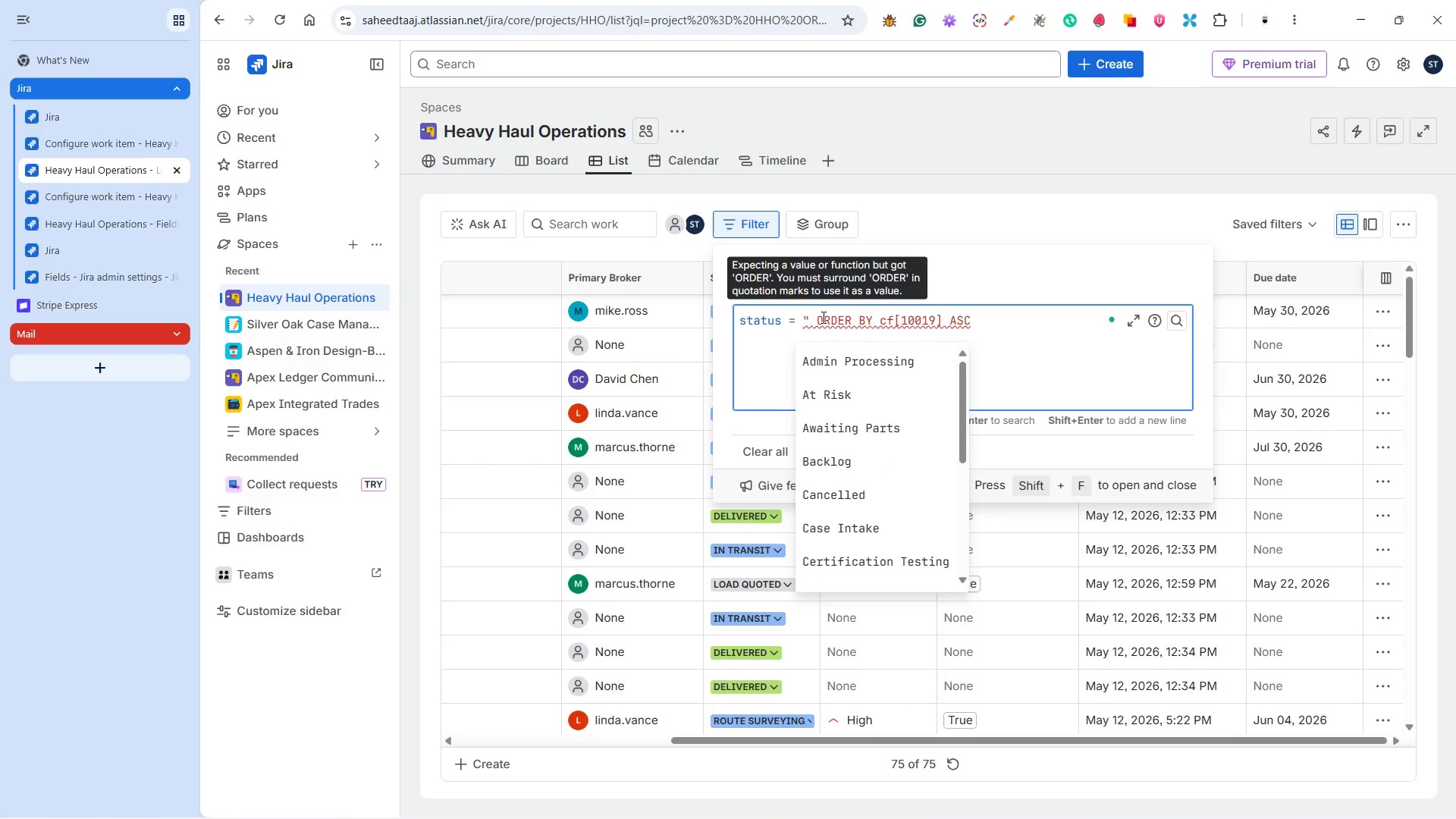 
key(Shift+Quote)
 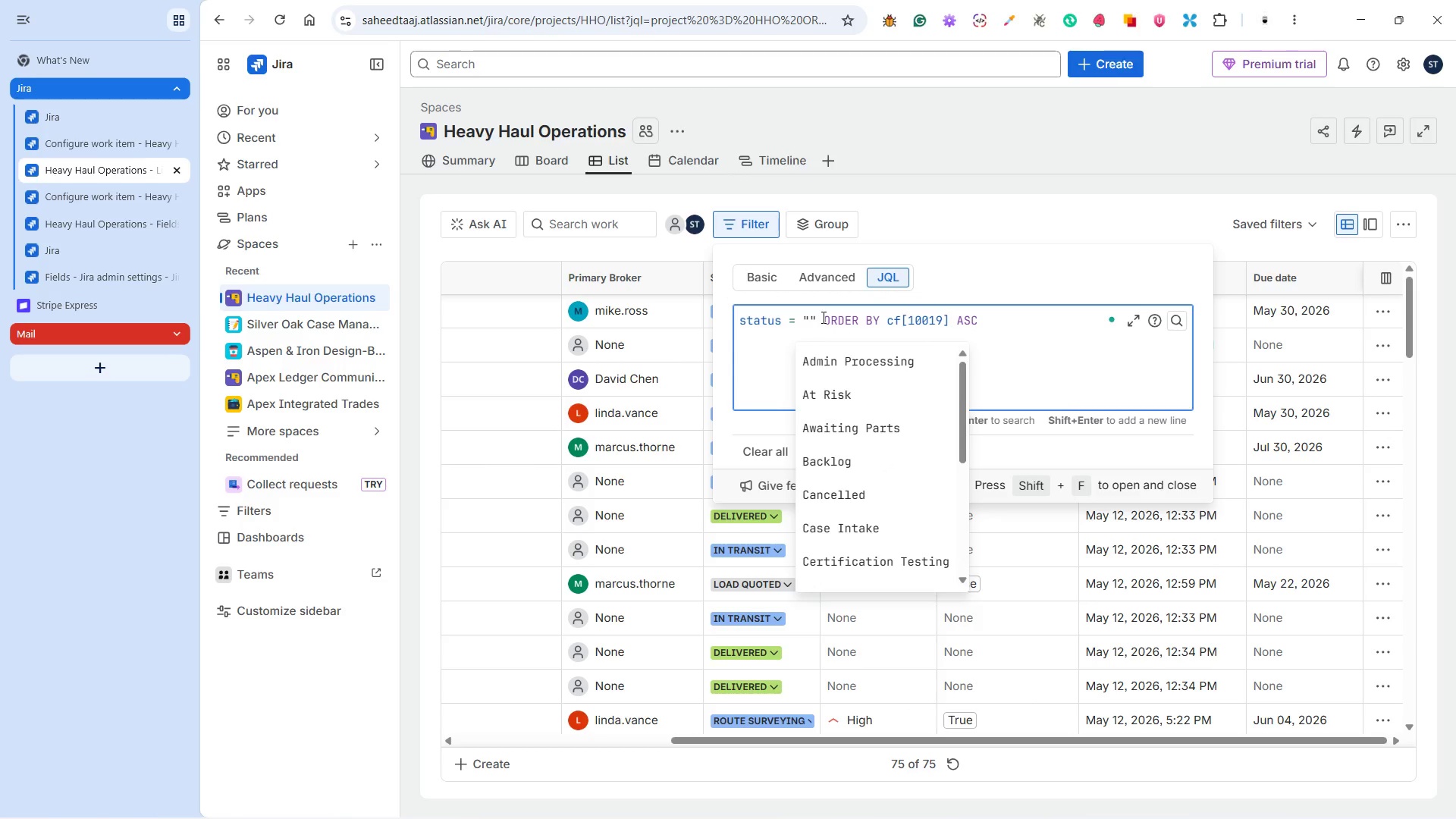 
key(ArrowLeft)
 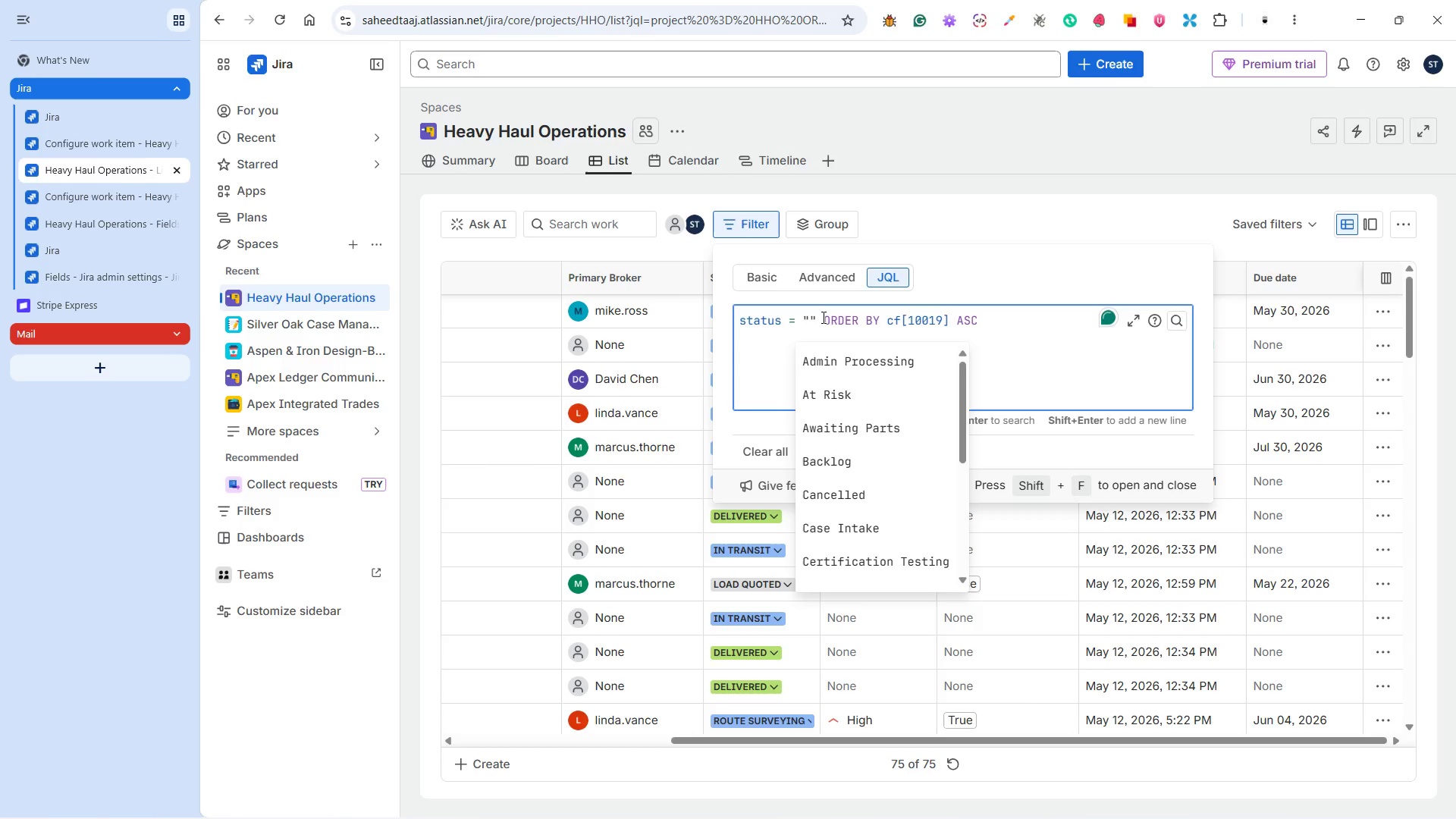 
hold_key(key=ShiftLeft, duration=1.5)
 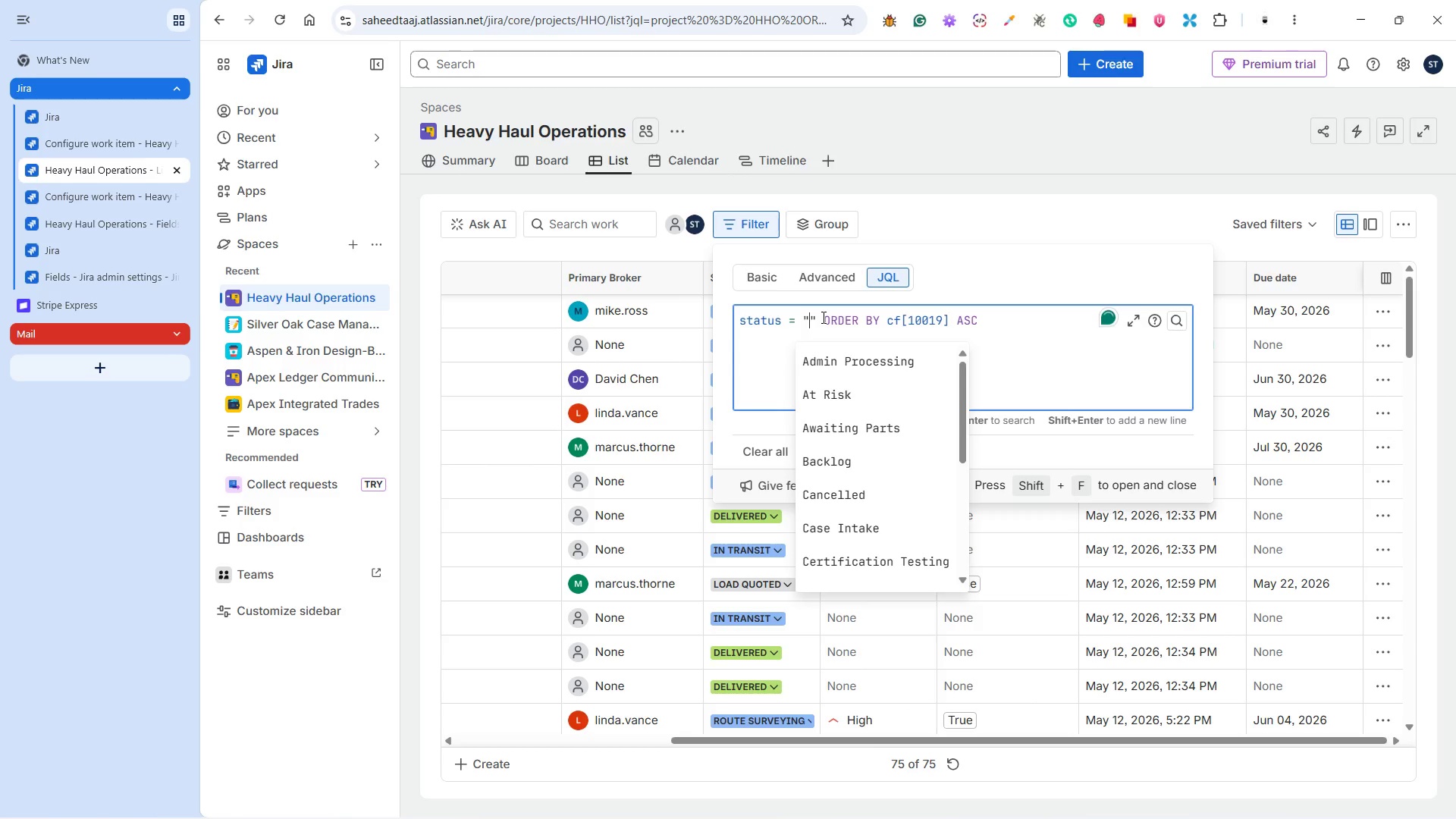 
hold_key(key=ShiftLeft, duration=0.34)
 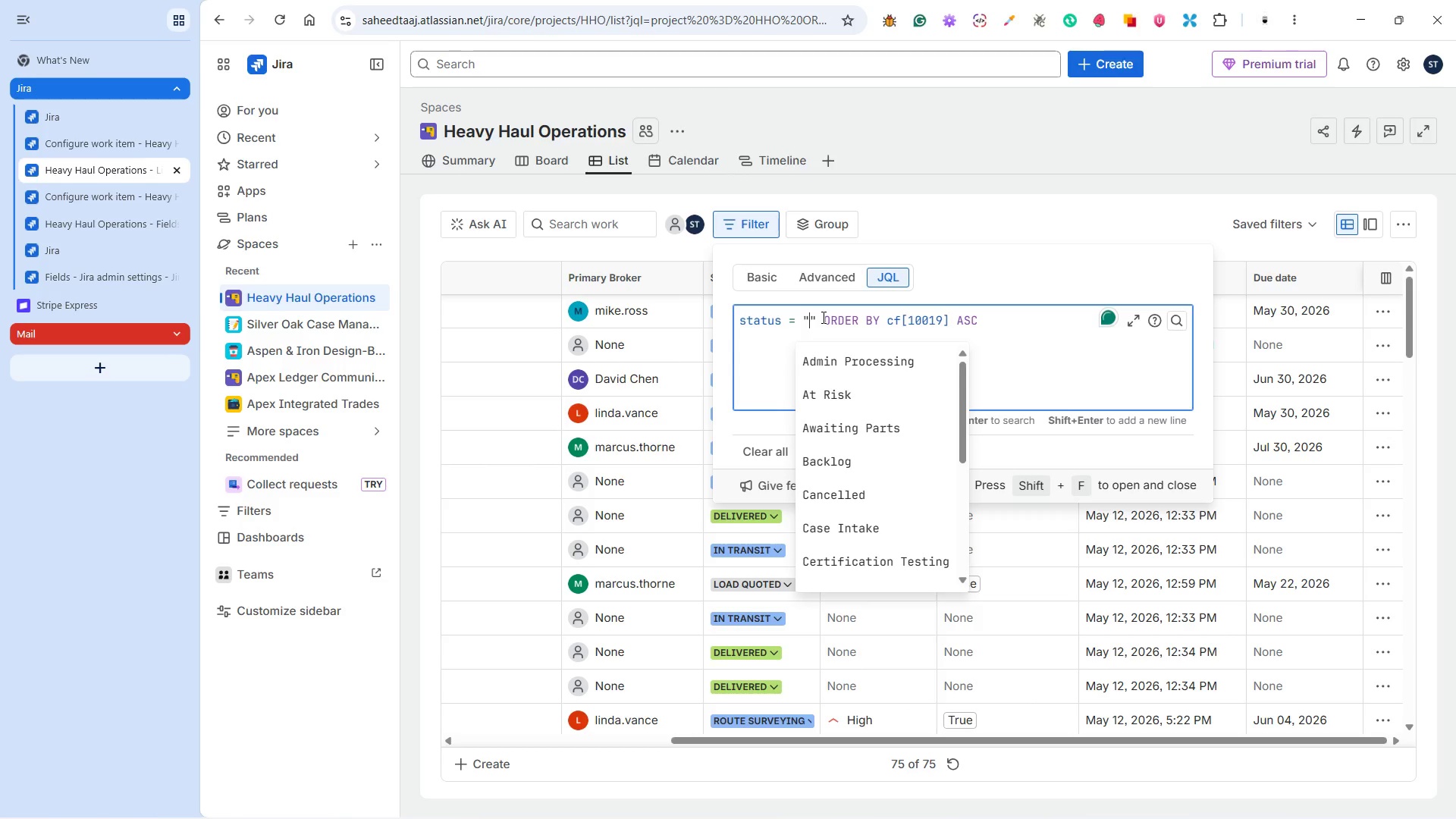 
hold_key(key=ControlLeft, duration=1.28)
 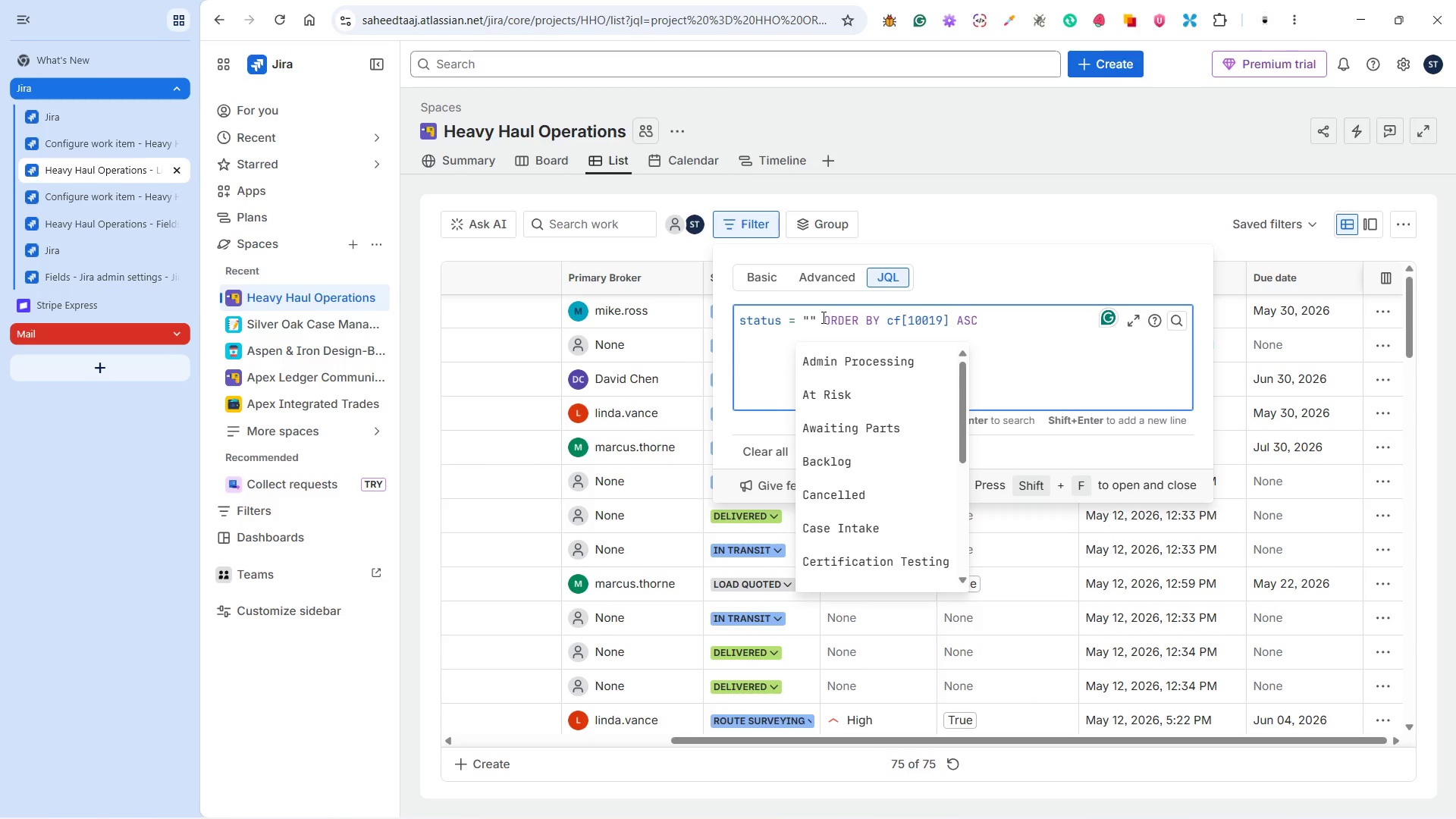 
key(Shift+P)
 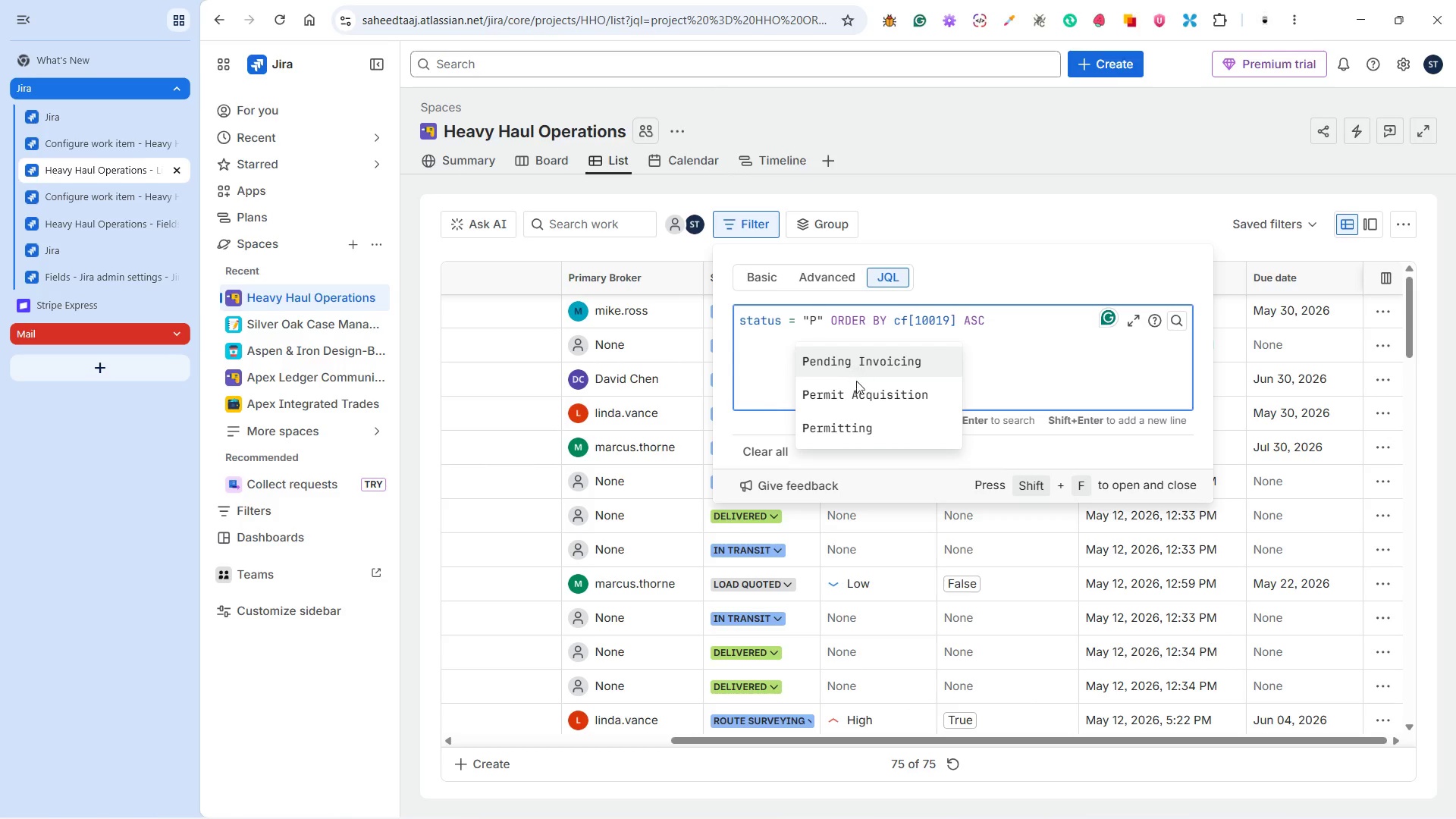 
left_click([855, 389])
 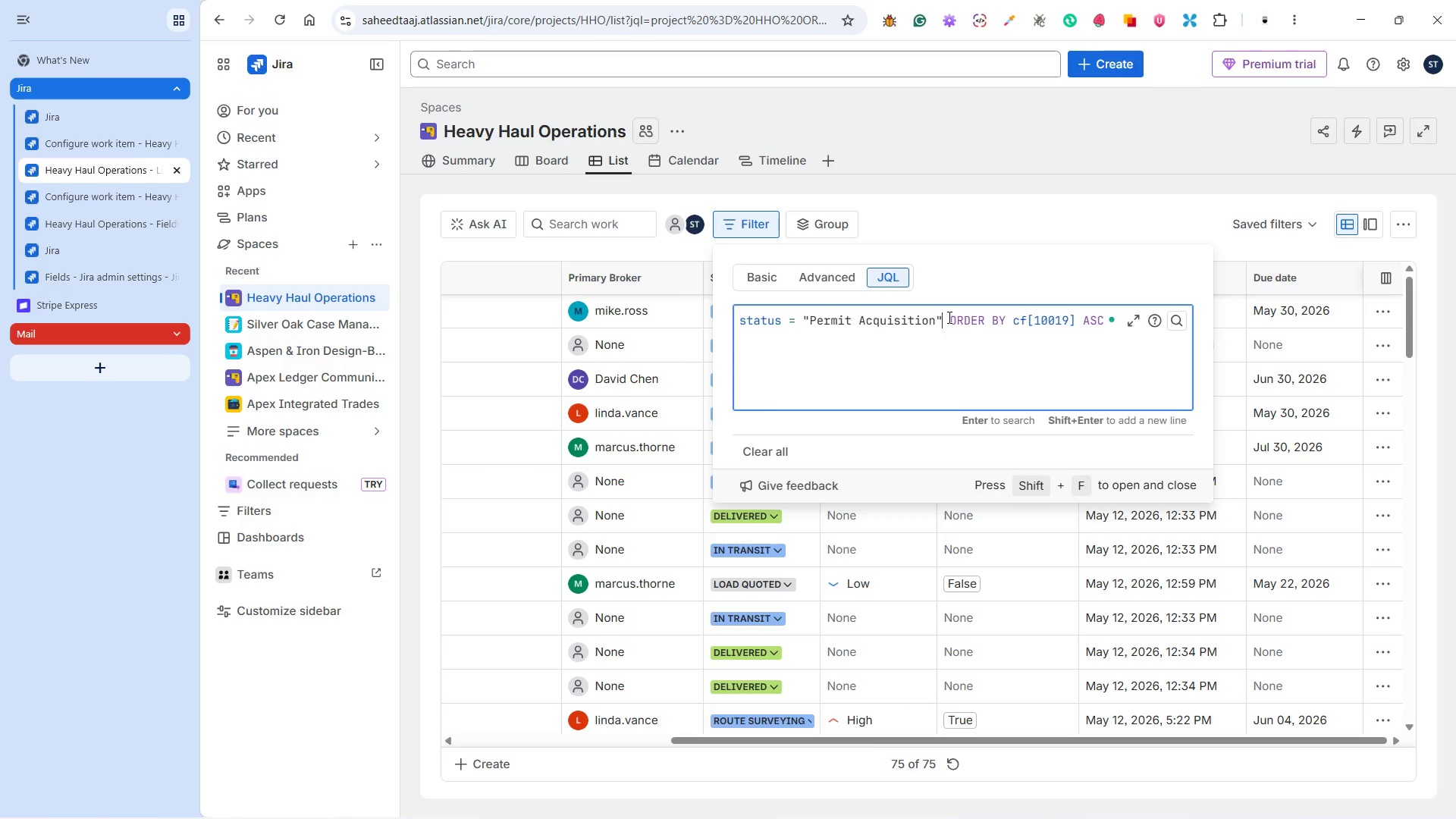 
left_click([949, 317])
 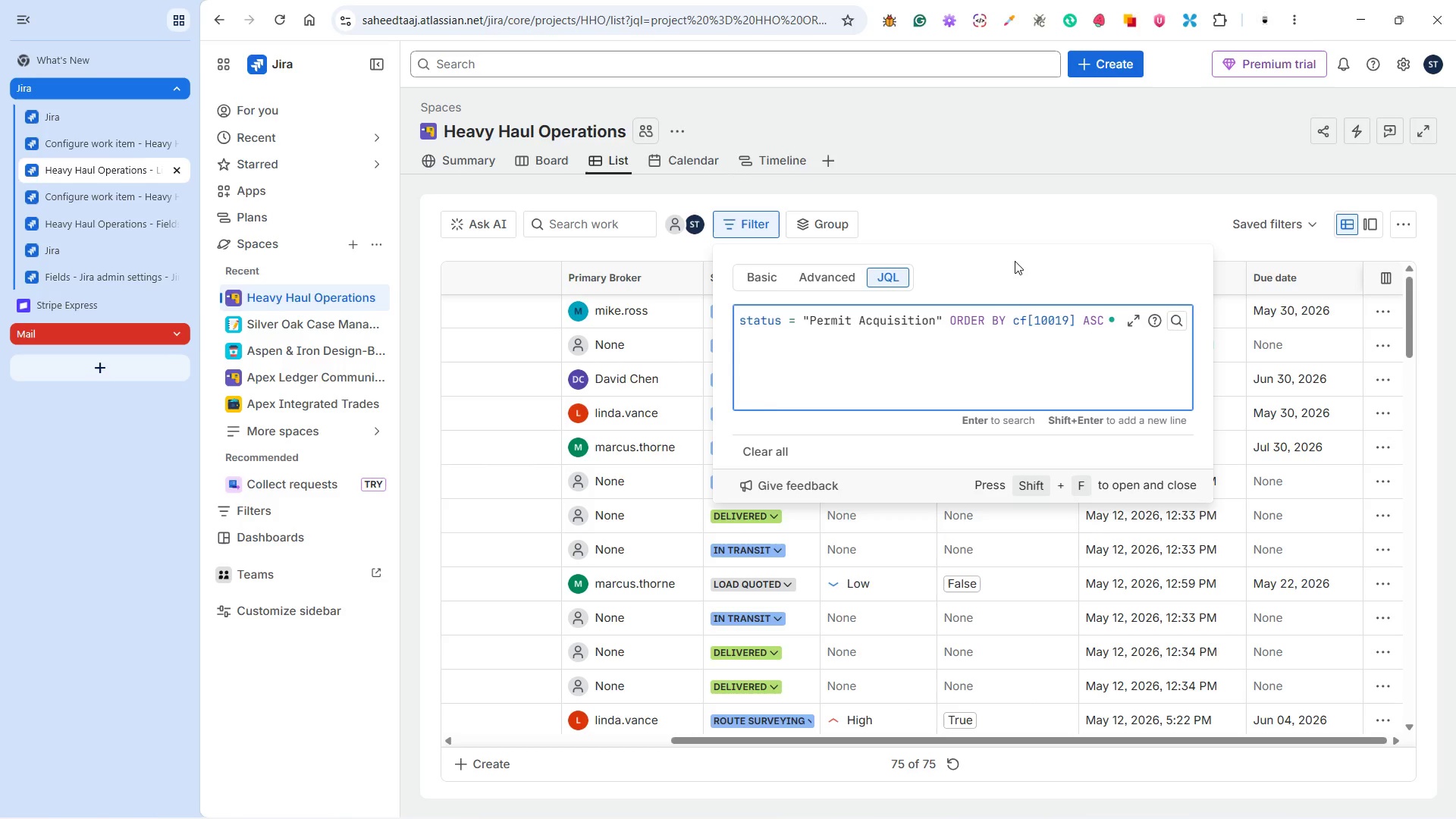 
left_click([1025, 231])
 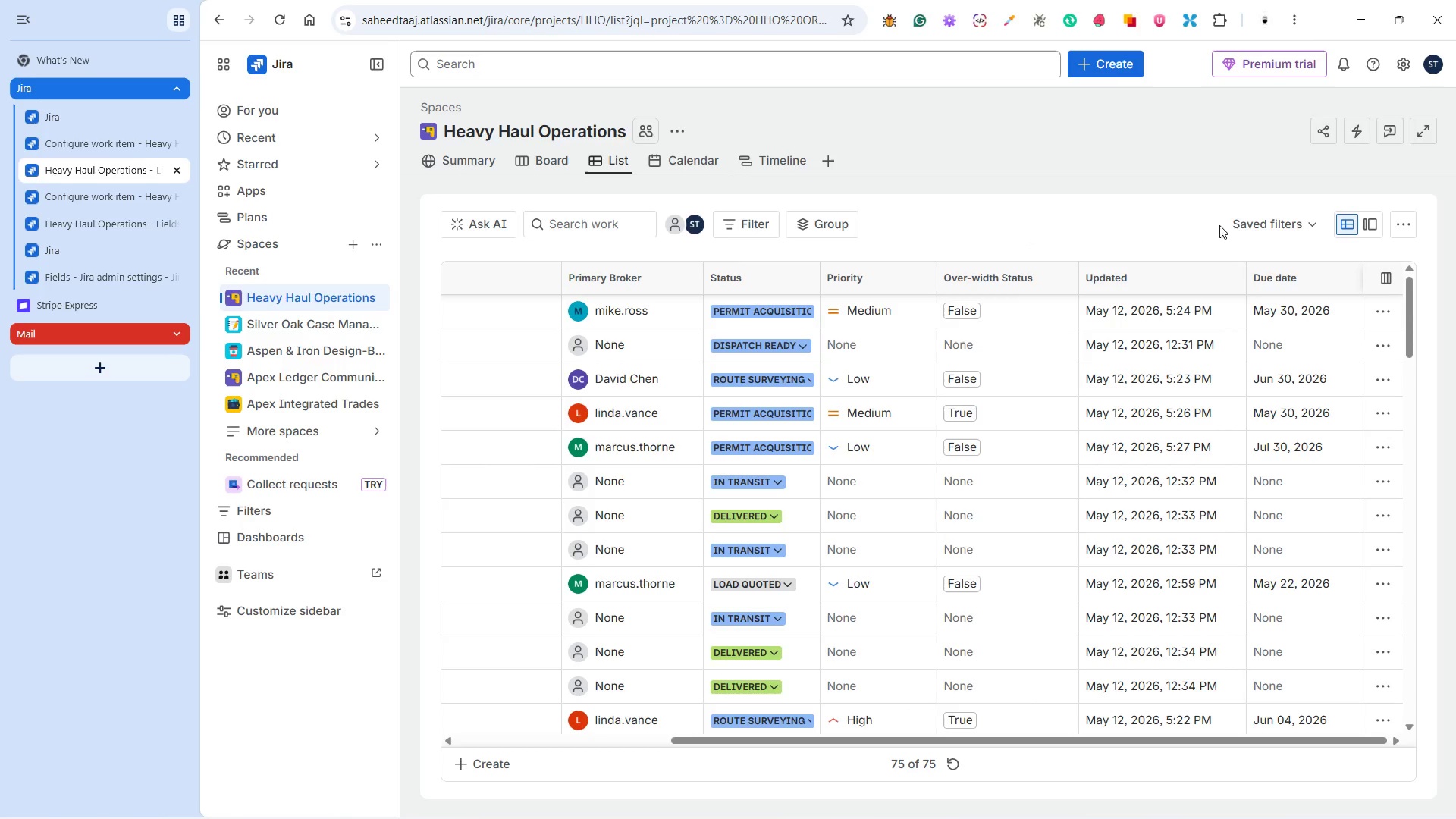 
left_click([1235, 223])
 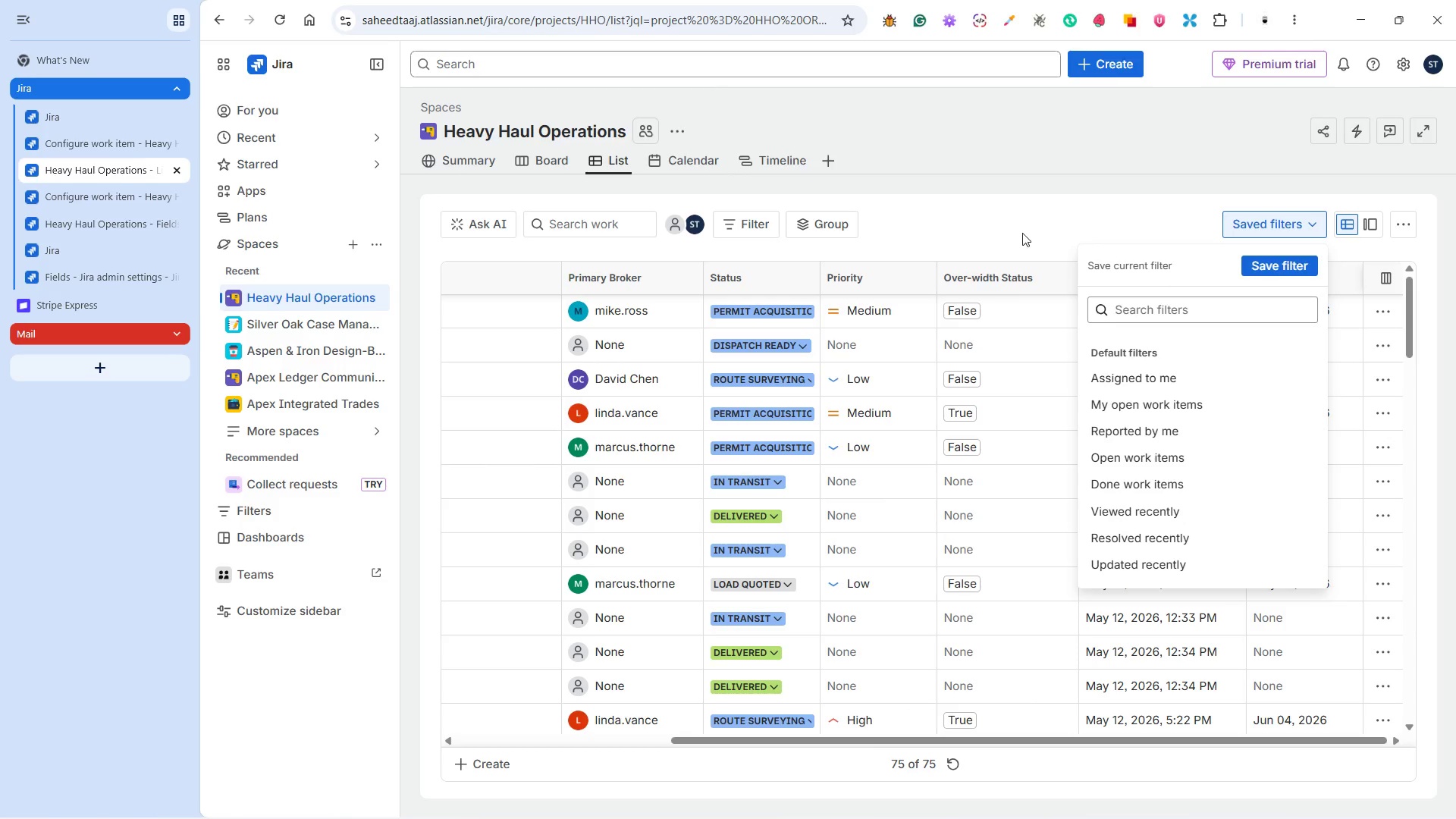 
wait(7.34)
 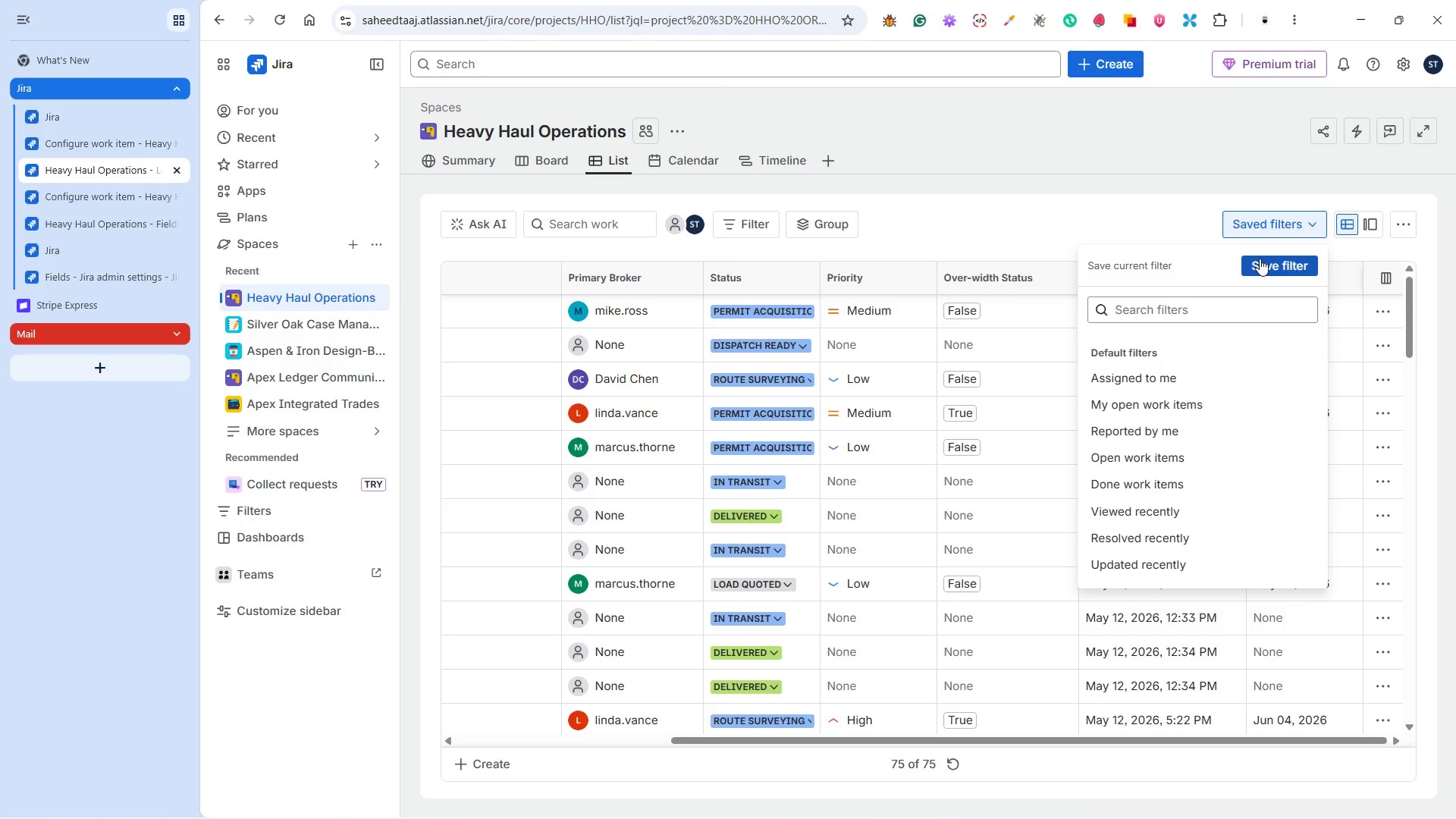 
left_click([1025, 231])
 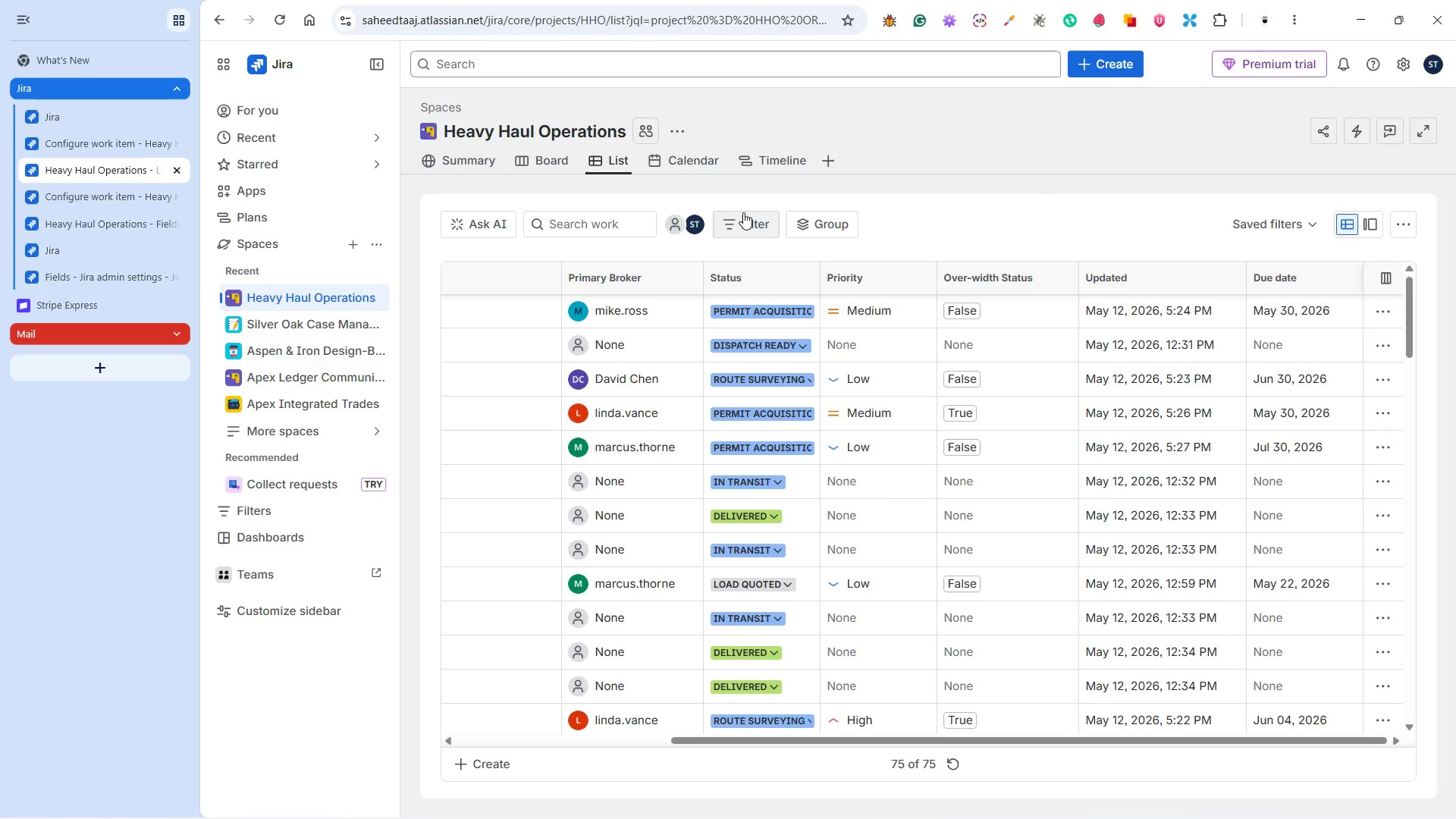 
left_click([743, 212])
 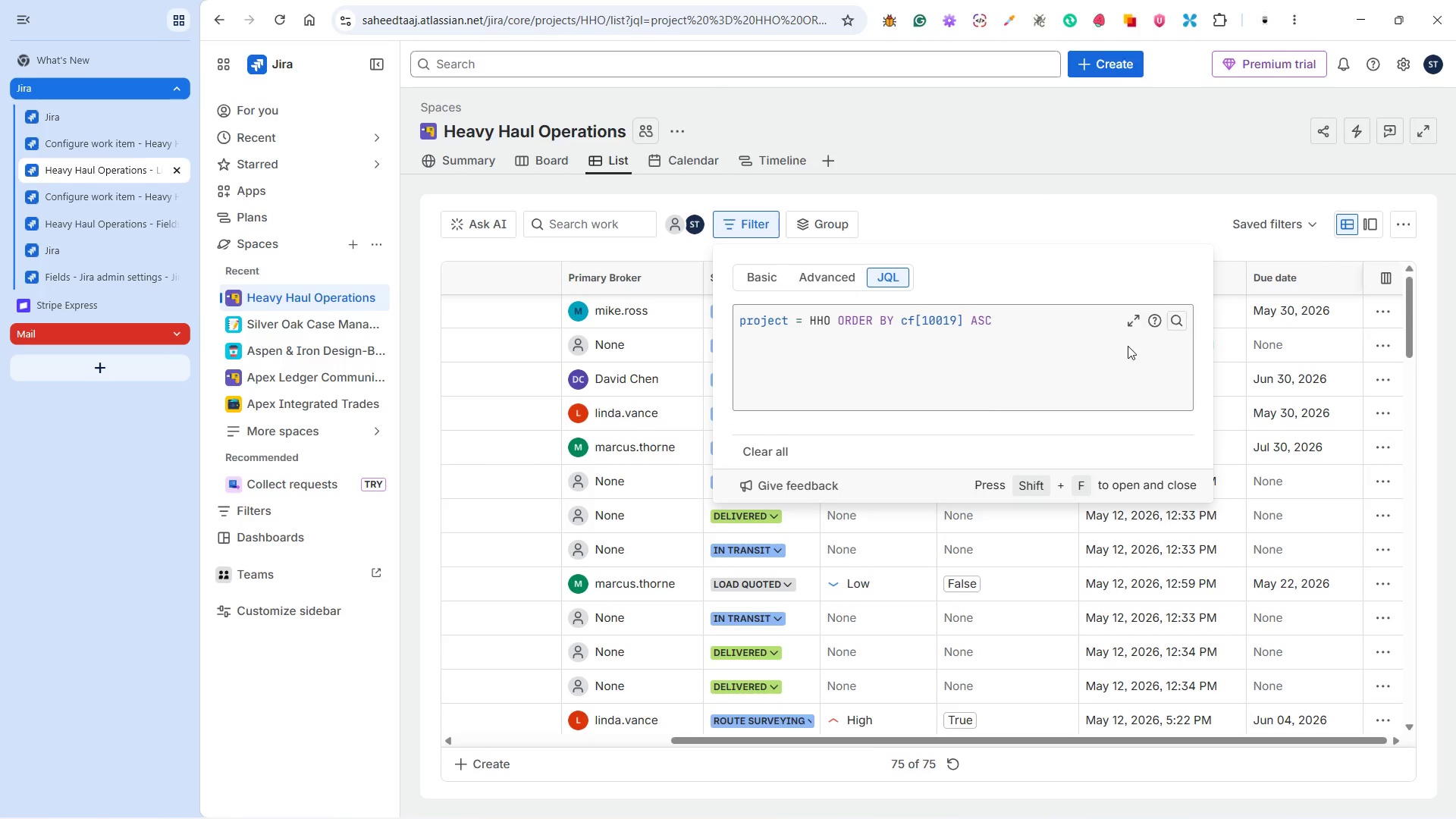 
left_click([1126, 342])
 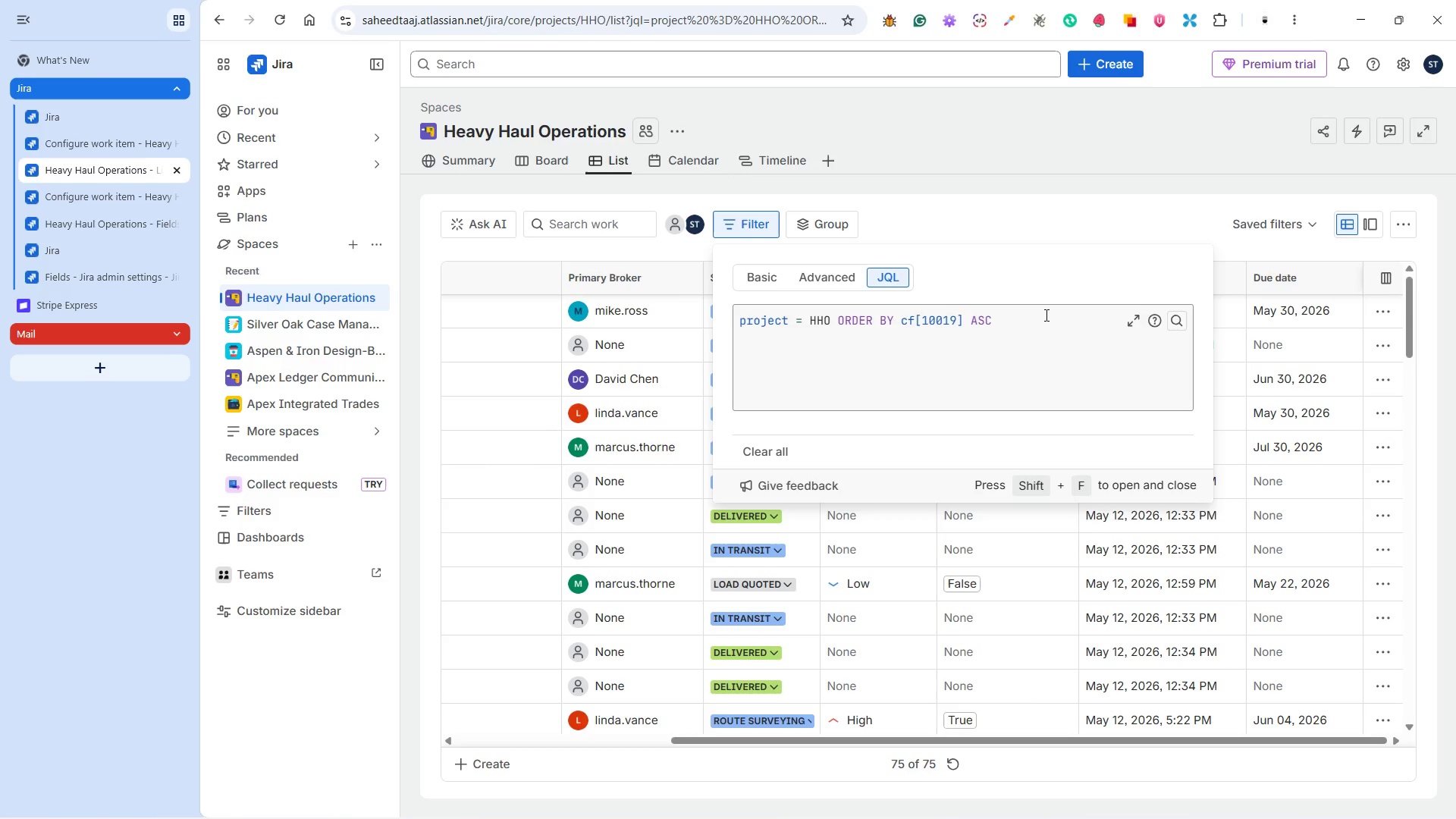 
left_click([1045, 315])
 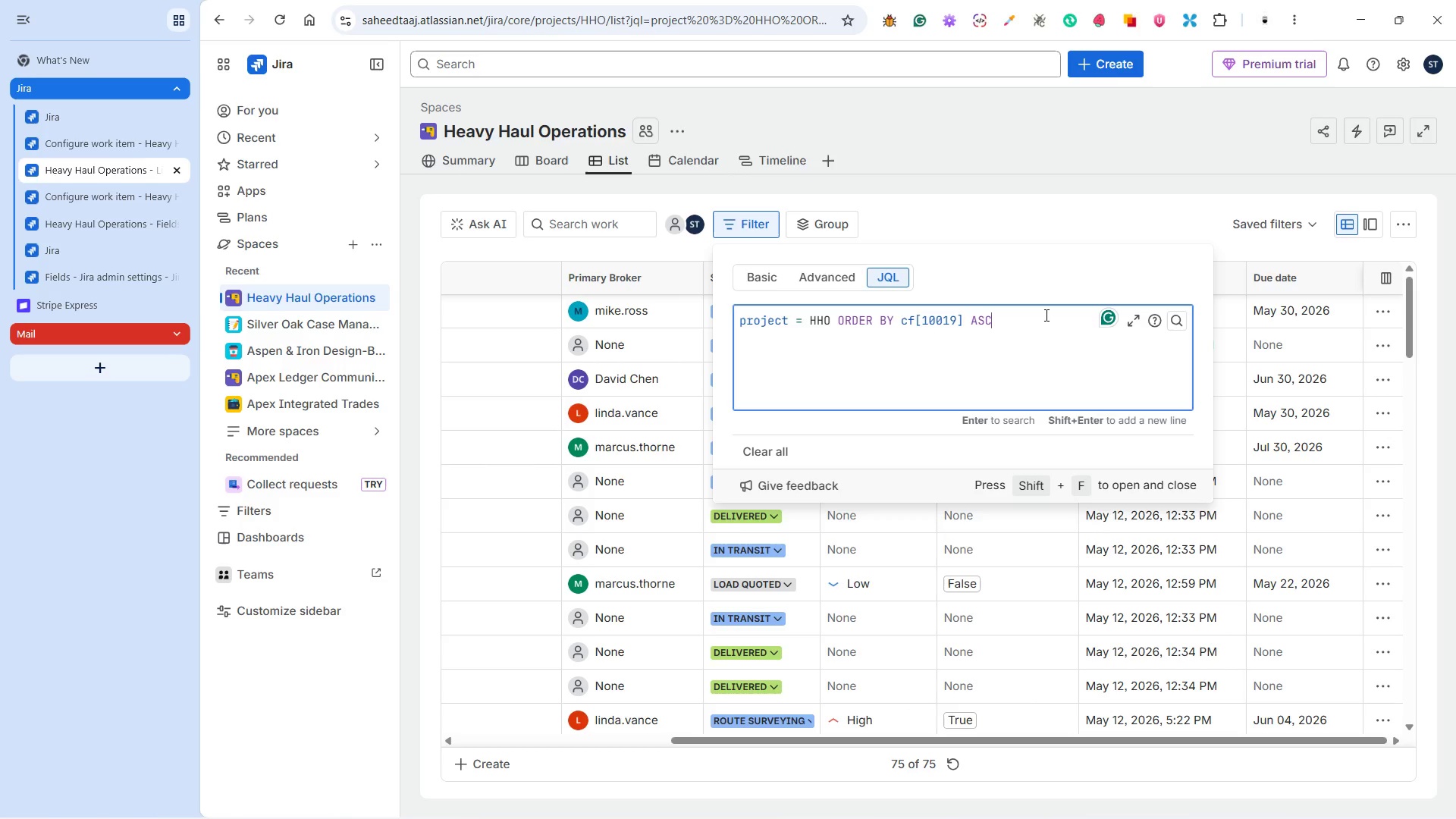 
key(Enter)
 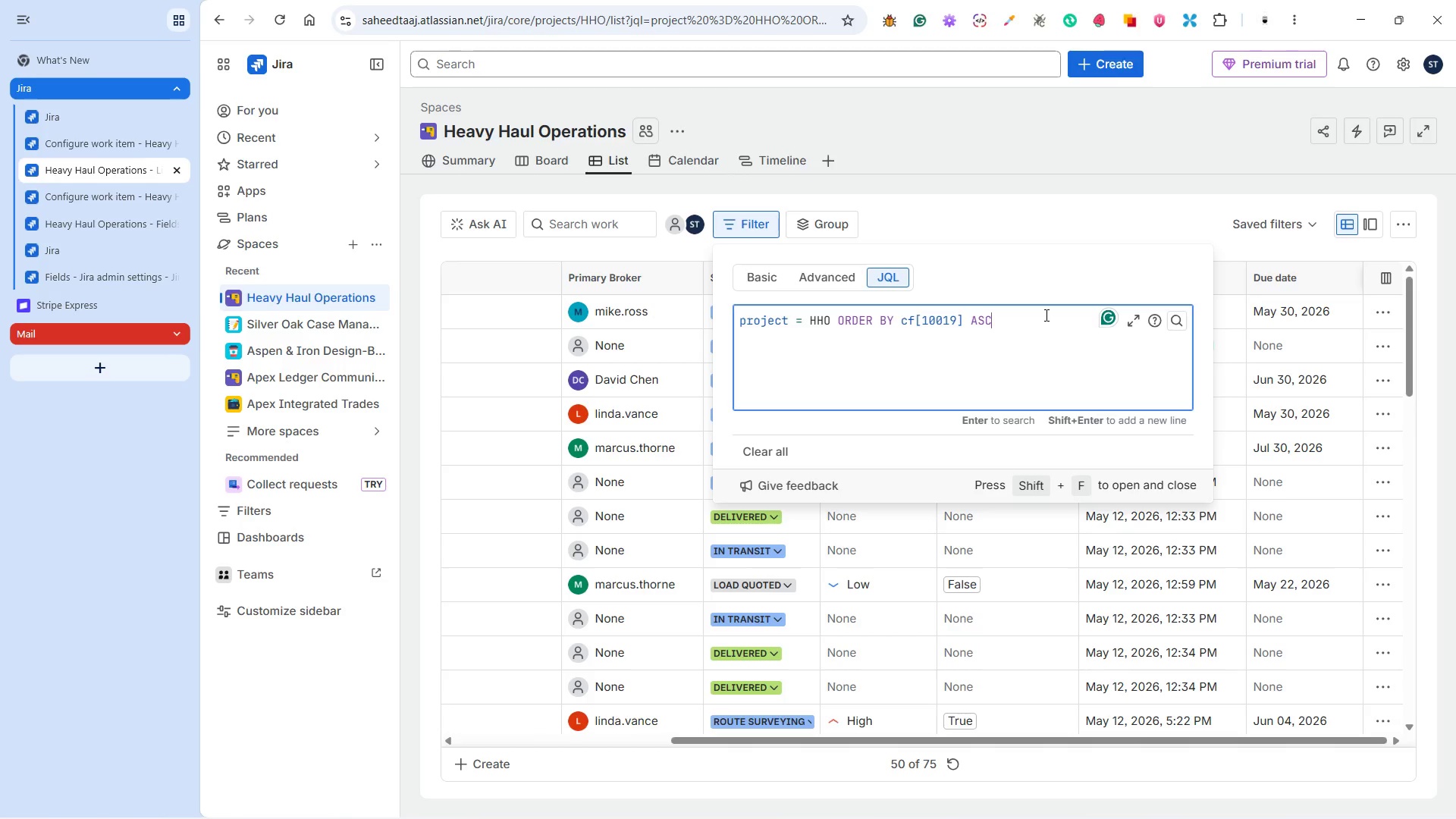 
wait(11.5)
 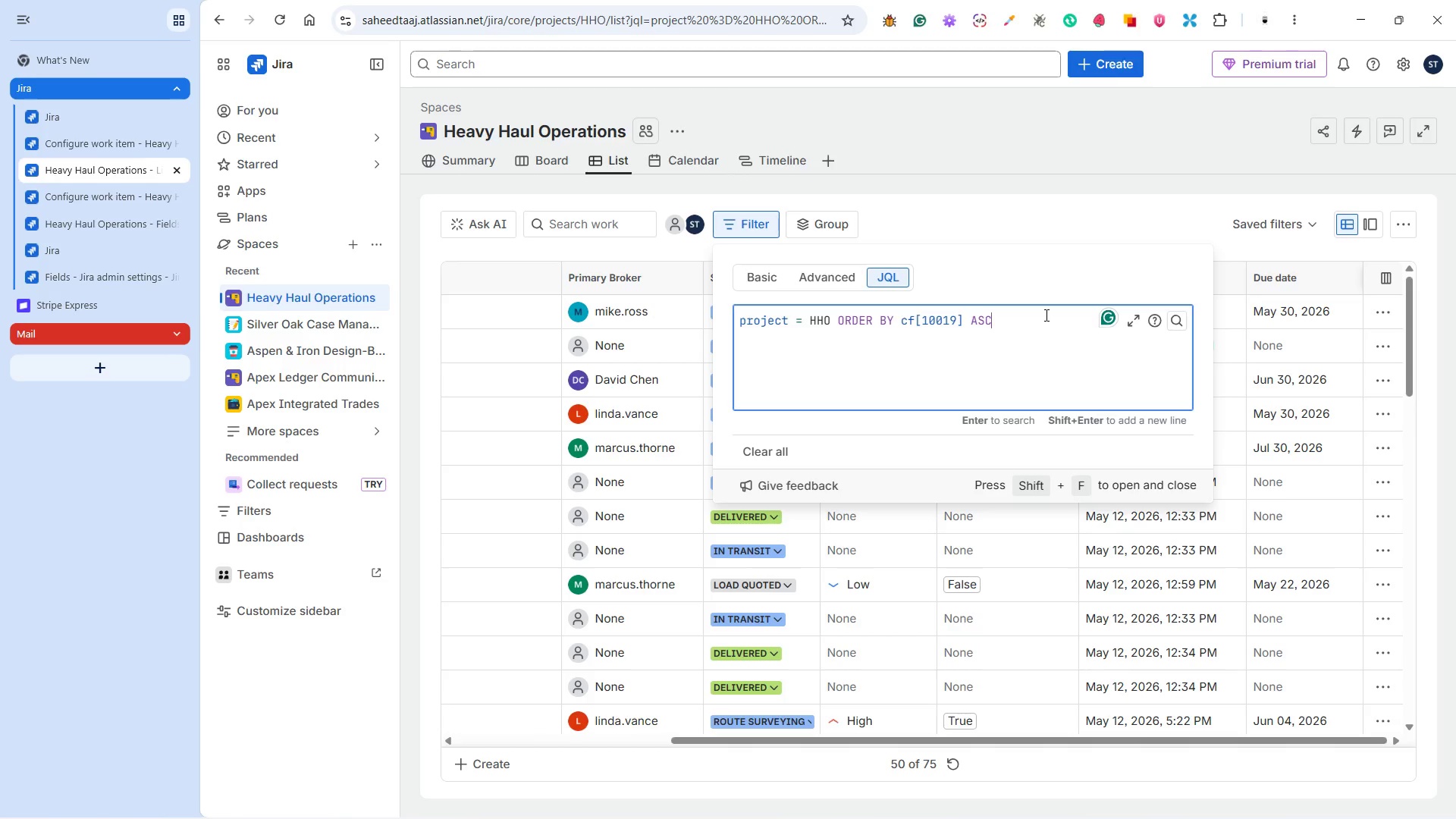 
left_click([826, 328])
 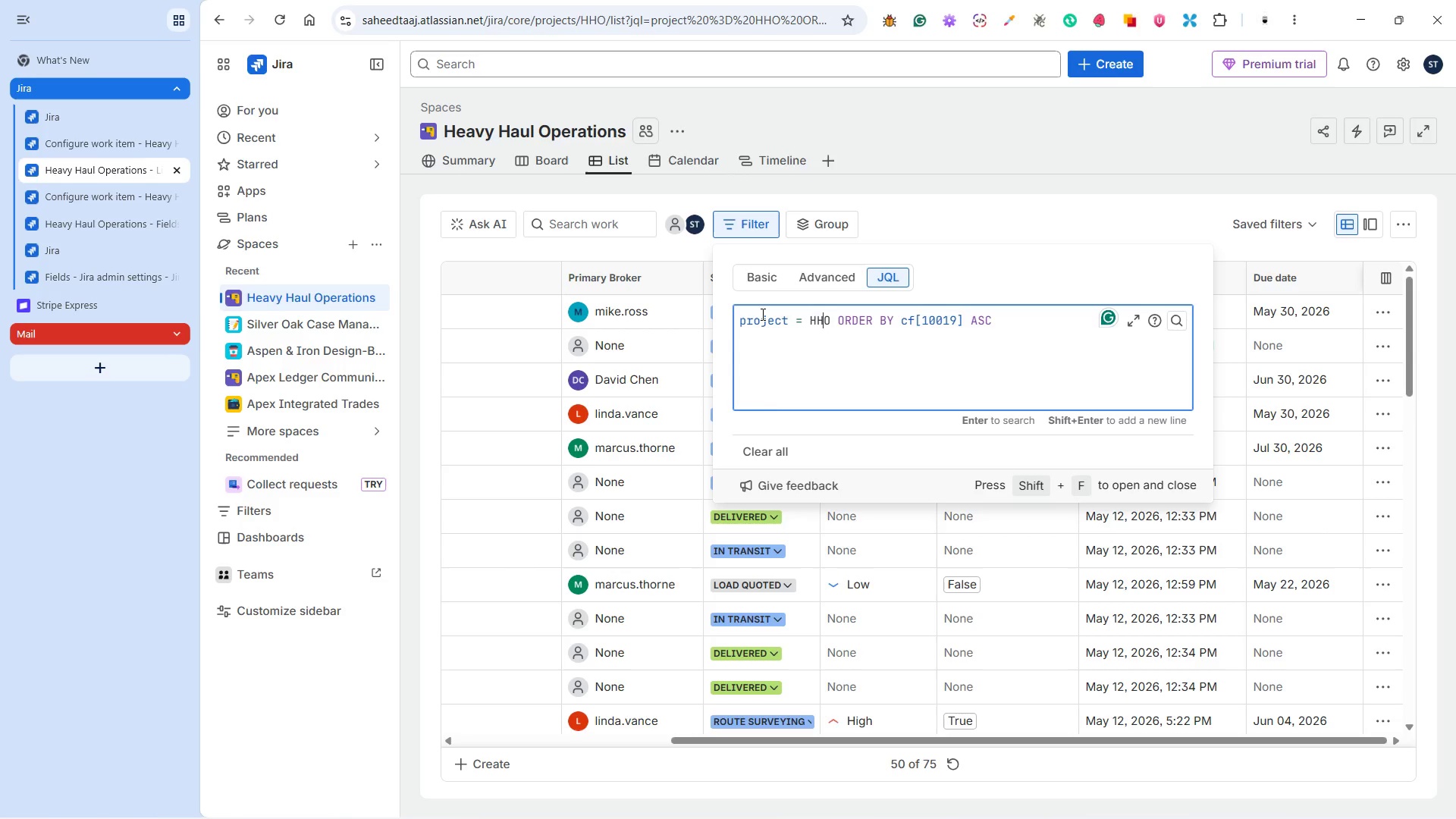 
double_click([761, 314])
 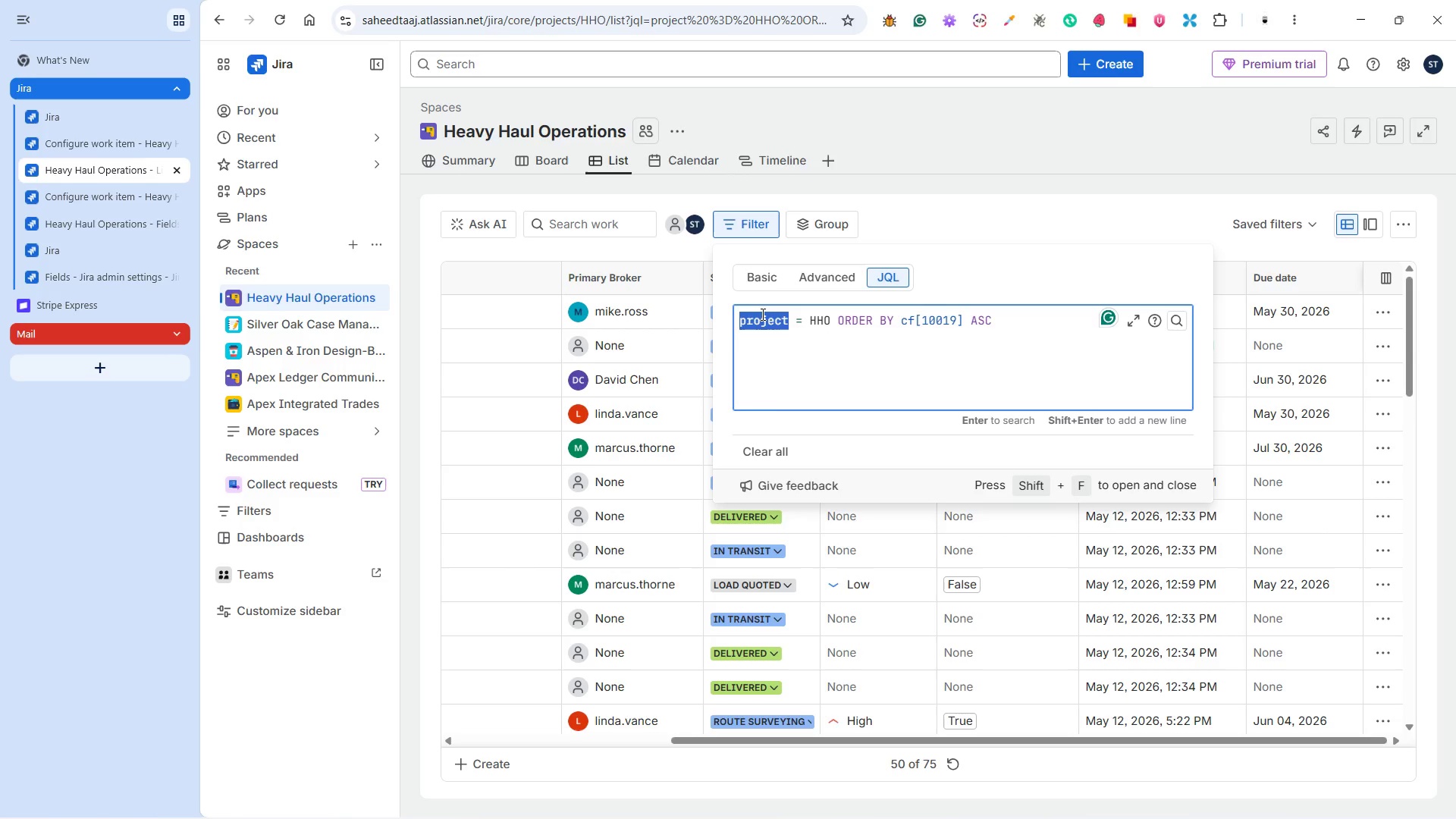 
type(stat)
 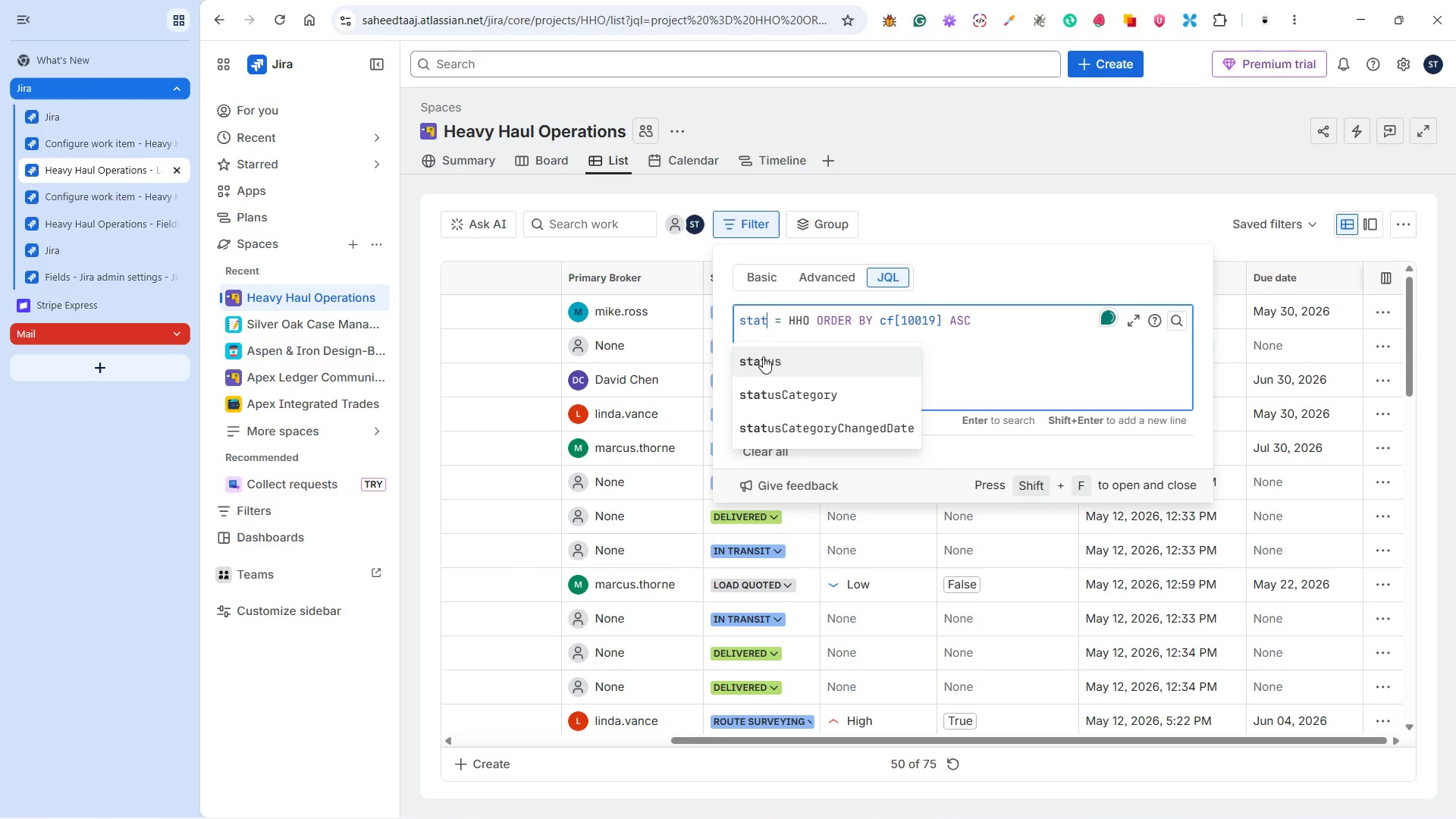 
left_click([763, 356])
 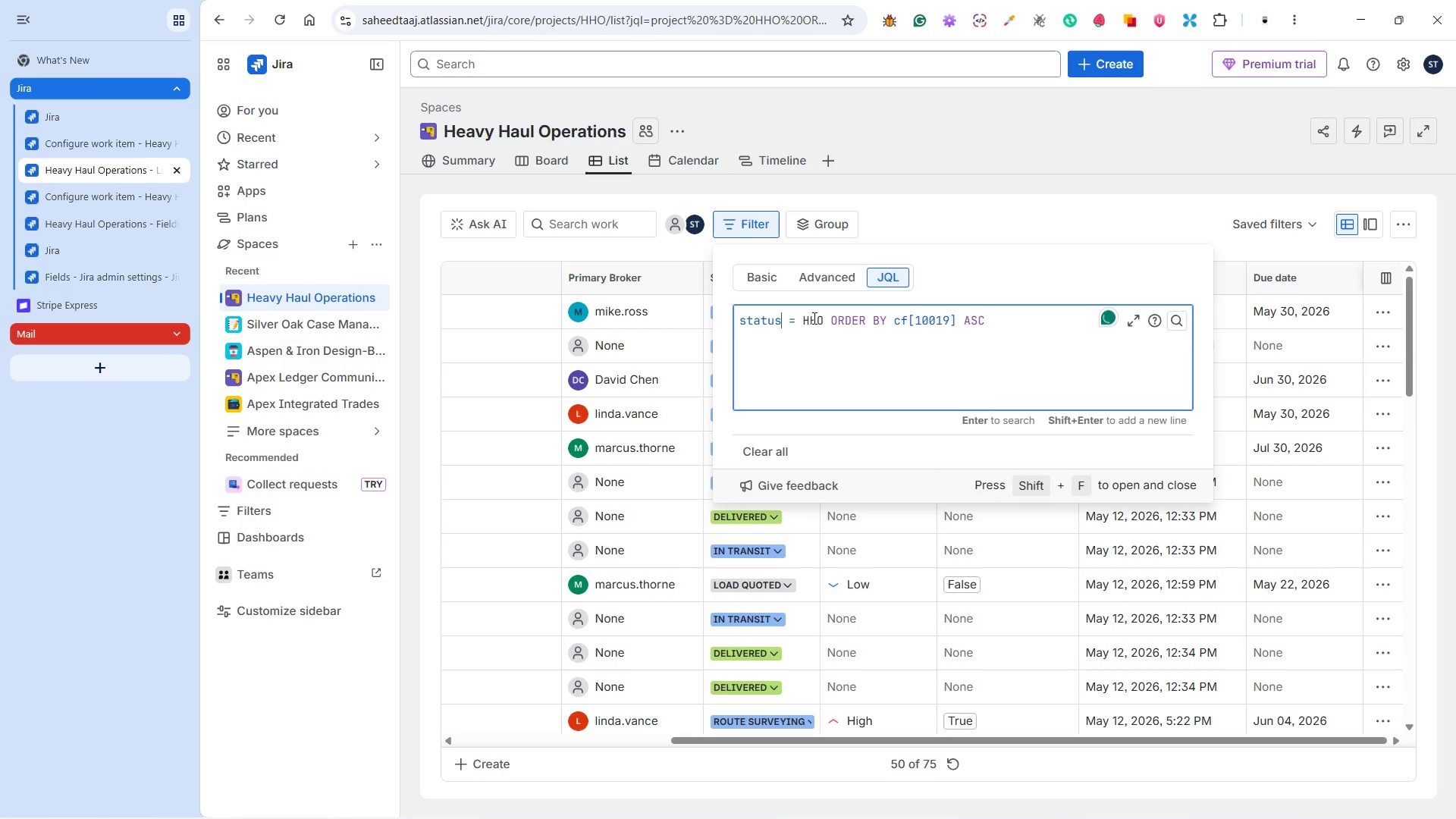 
double_click([814, 318])
 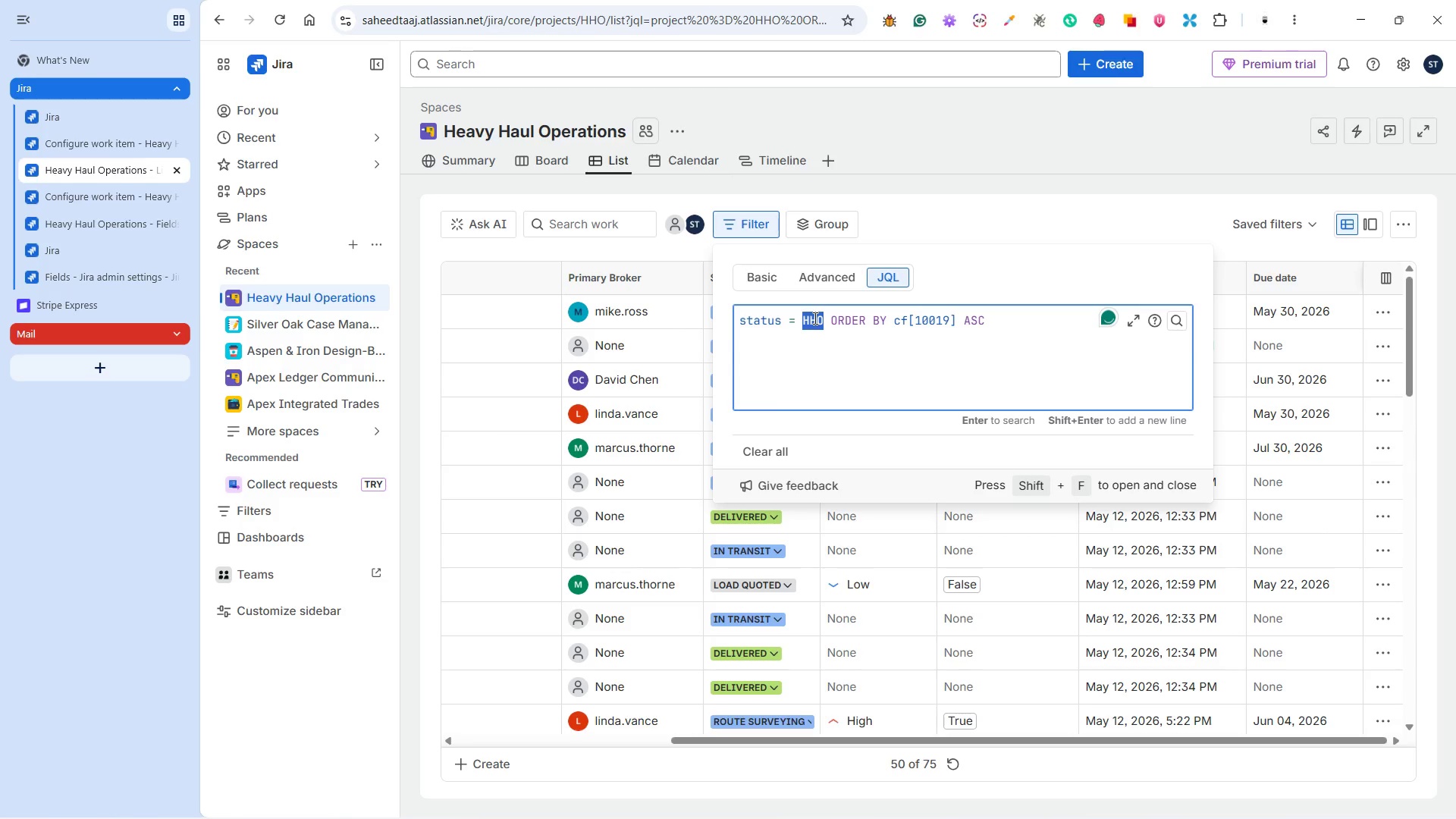 
key(Shift+Quote)
 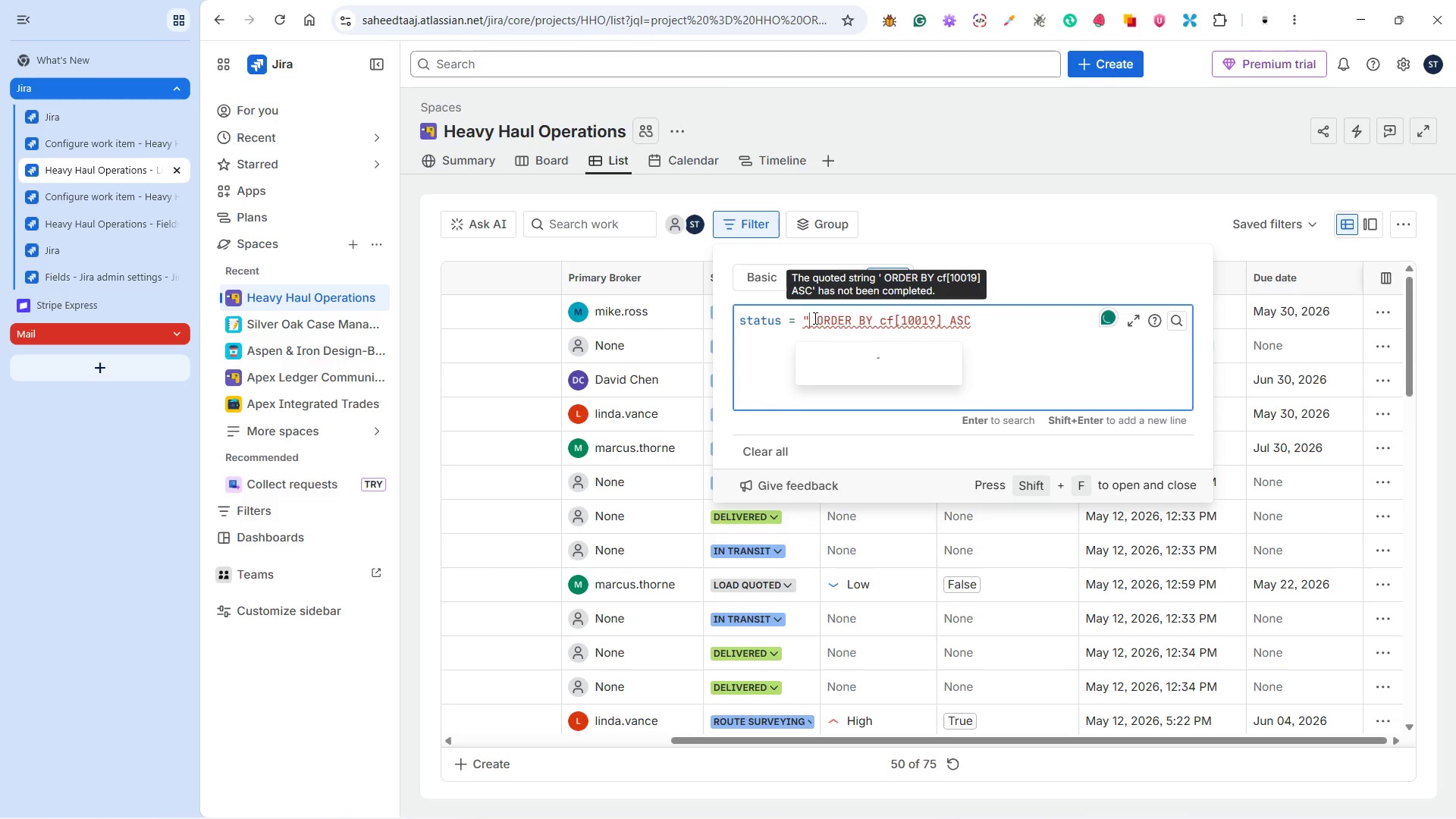 
key(Shift+Quote)
 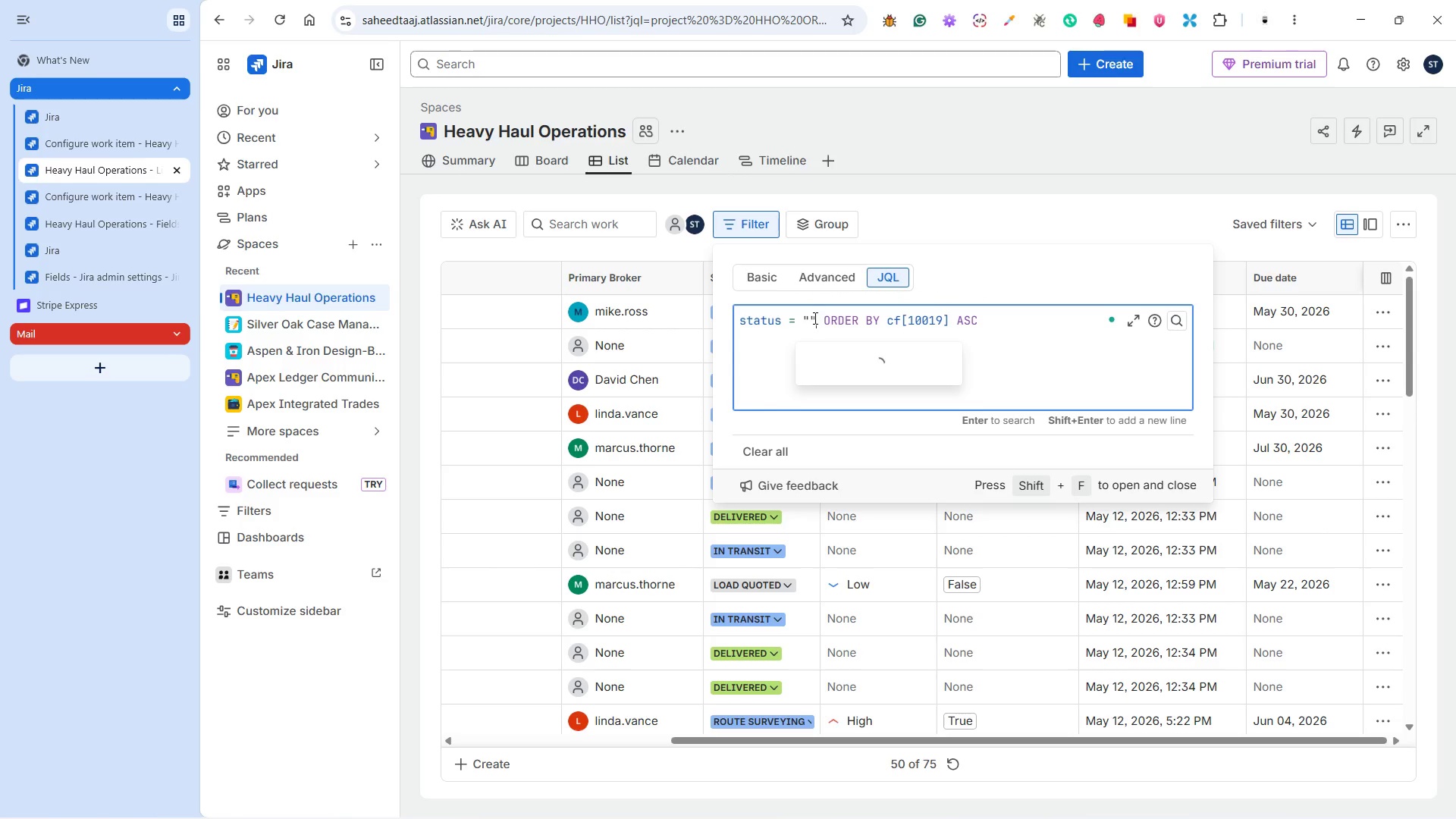 
key(ArrowLeft)
 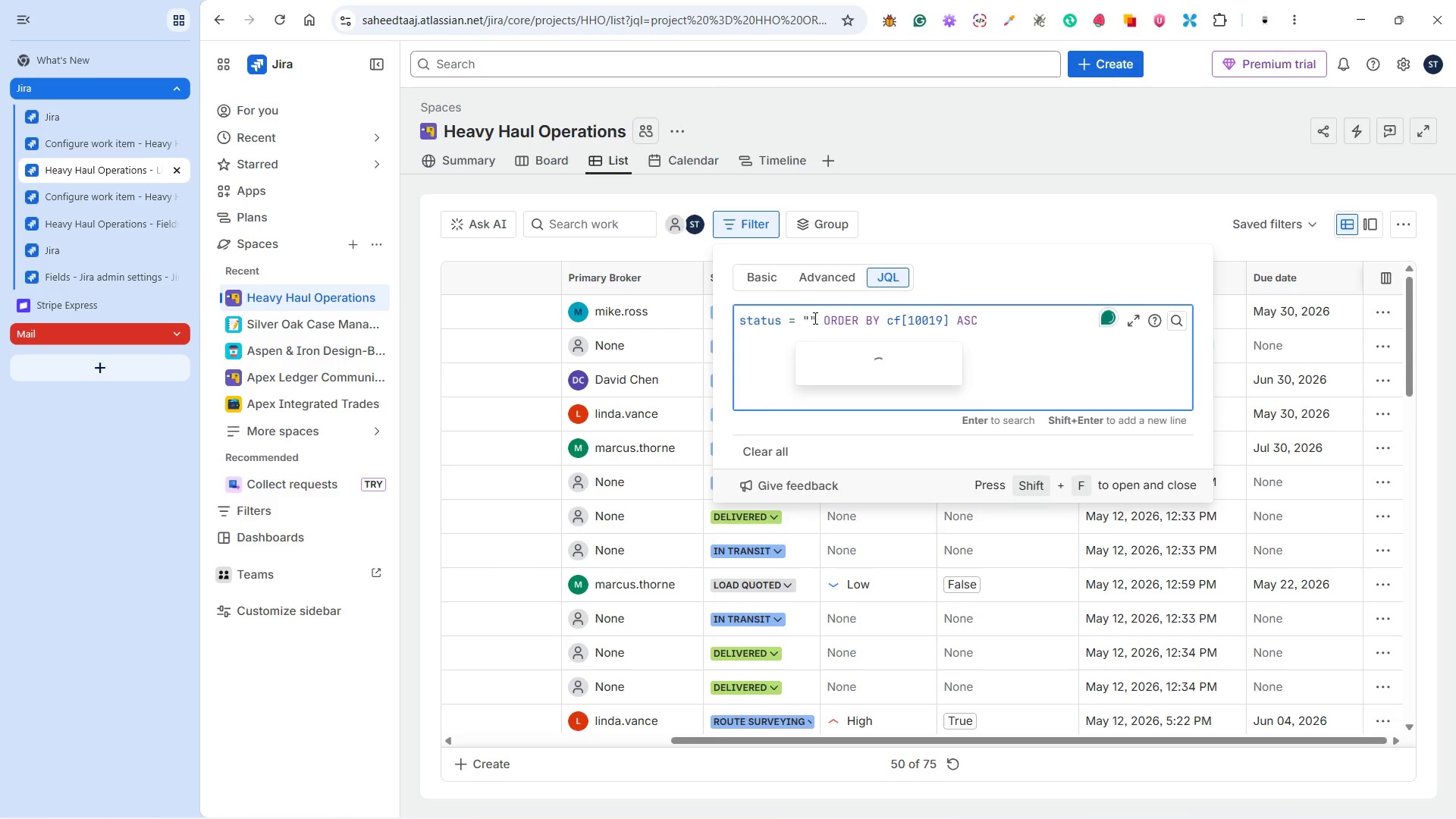 
type(Per)
 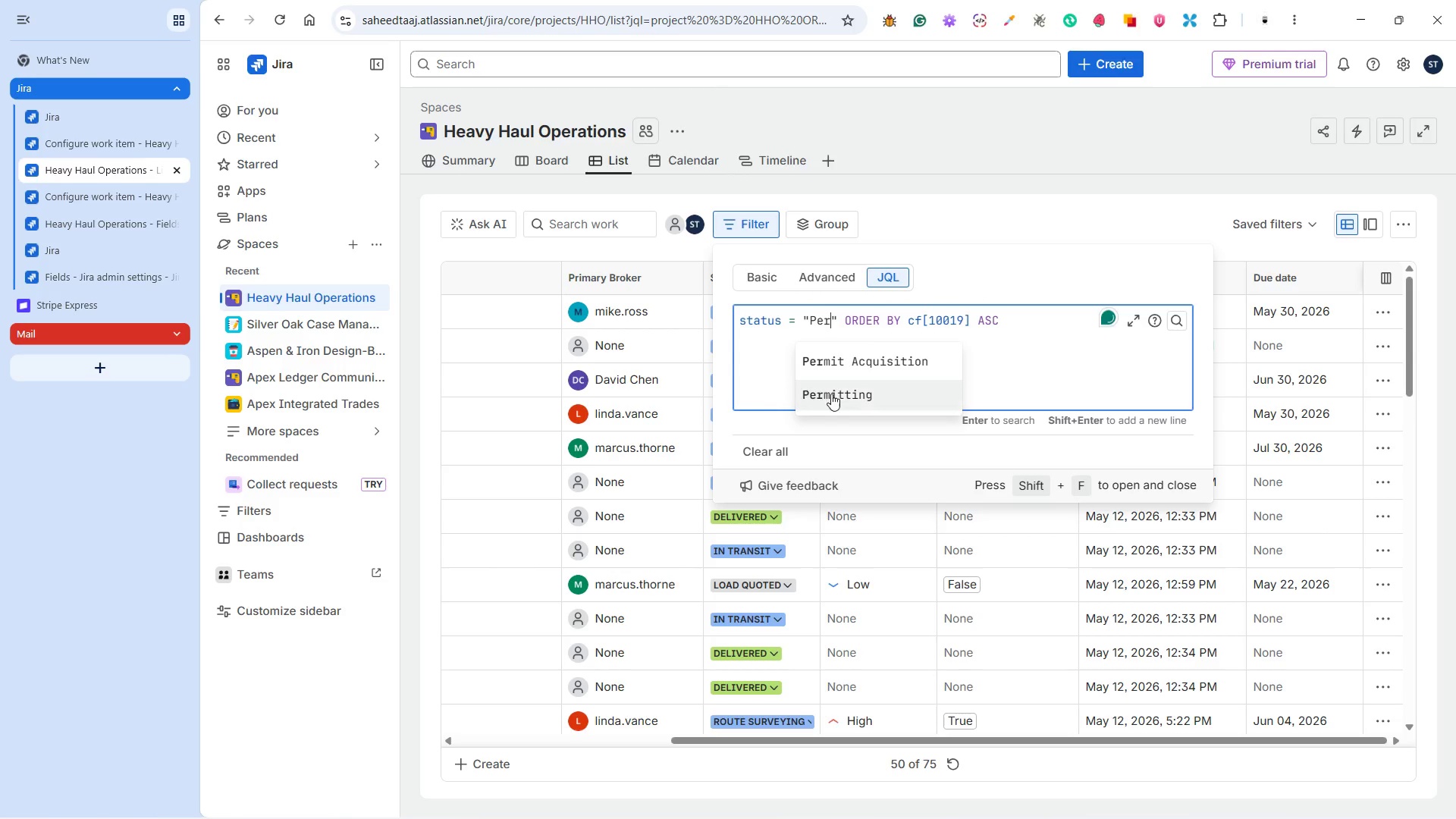 
left_click([846, 363])
 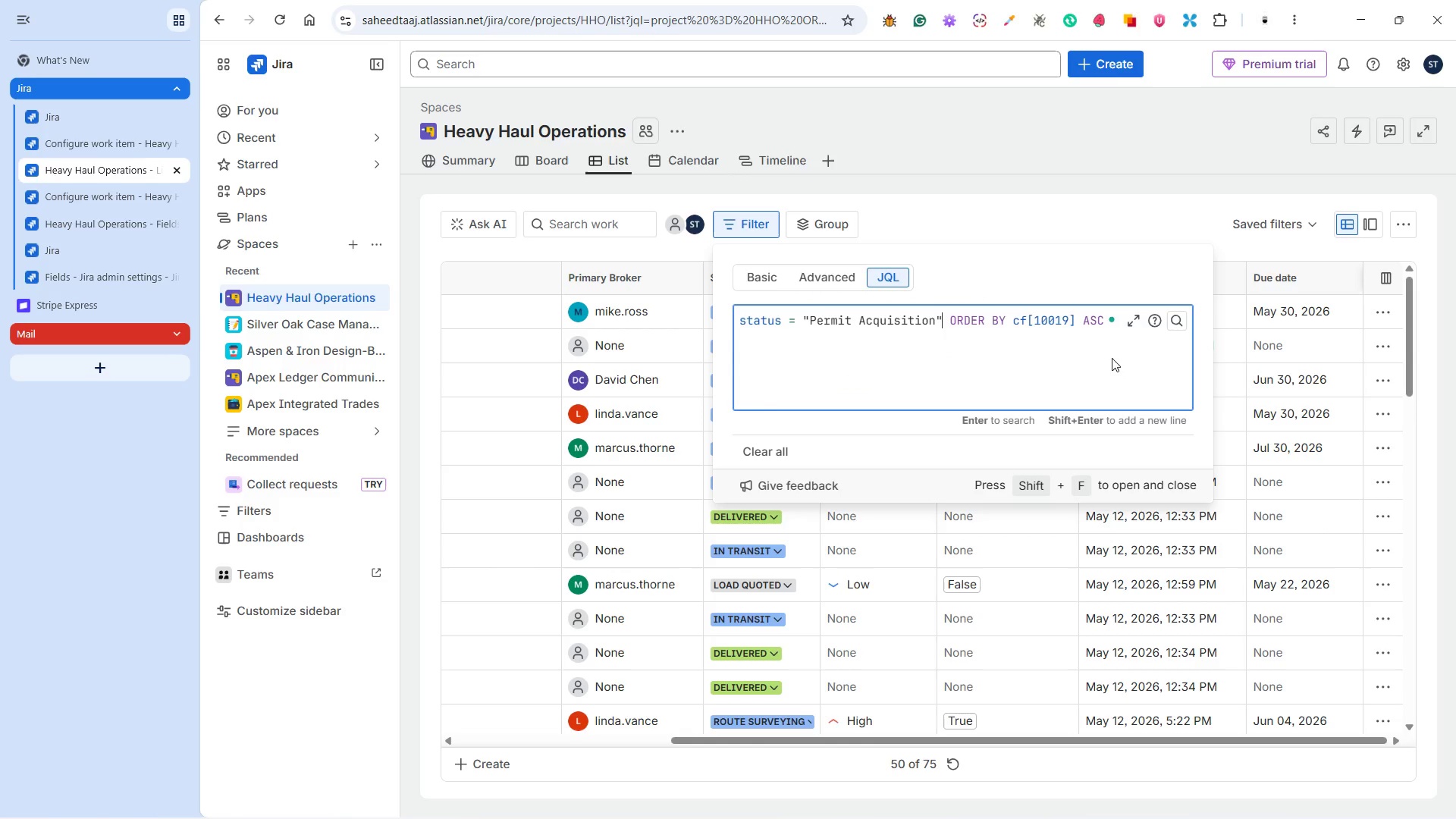 
key(Enter)
 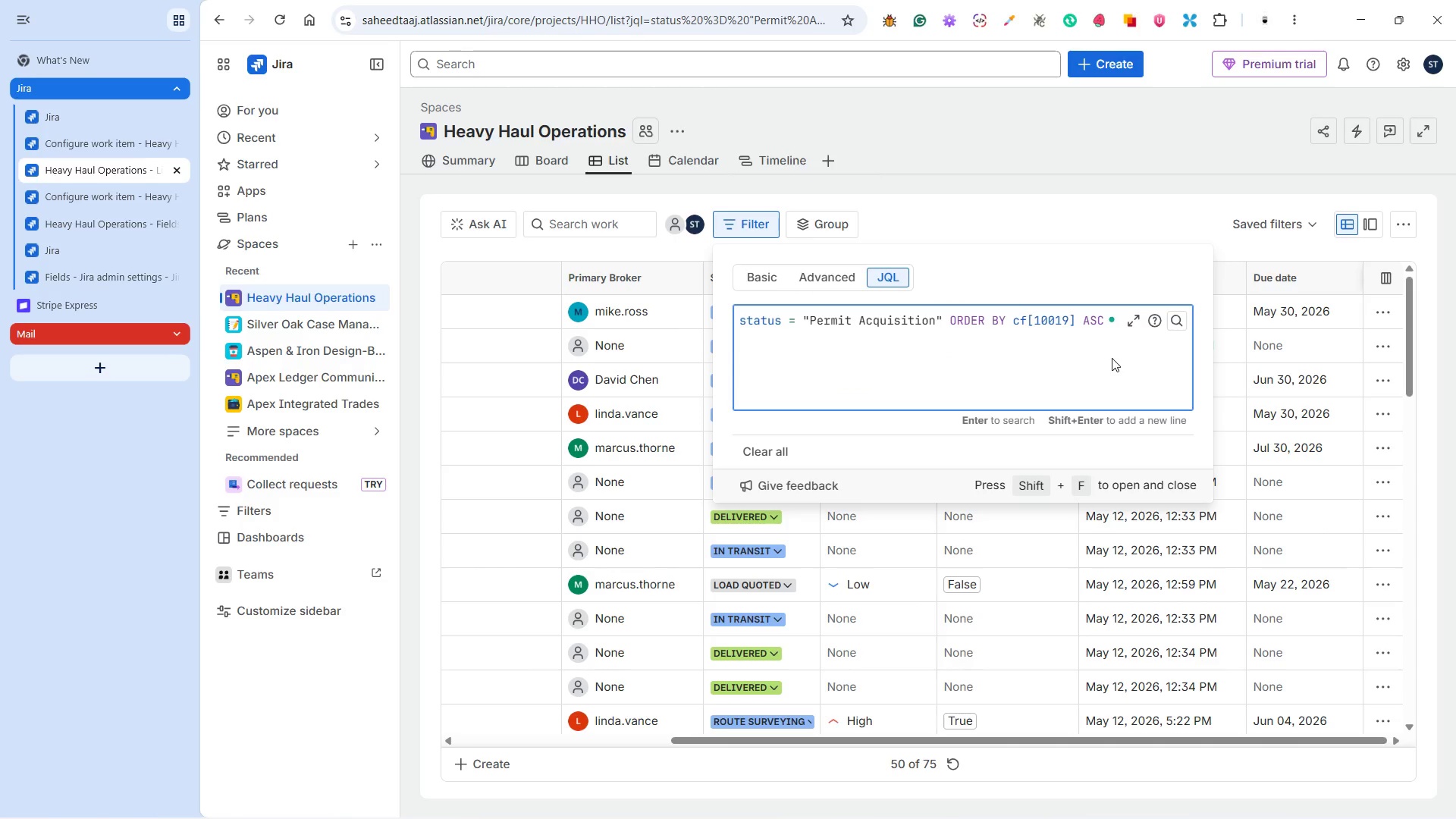 
mouse_move([1109, 358])
 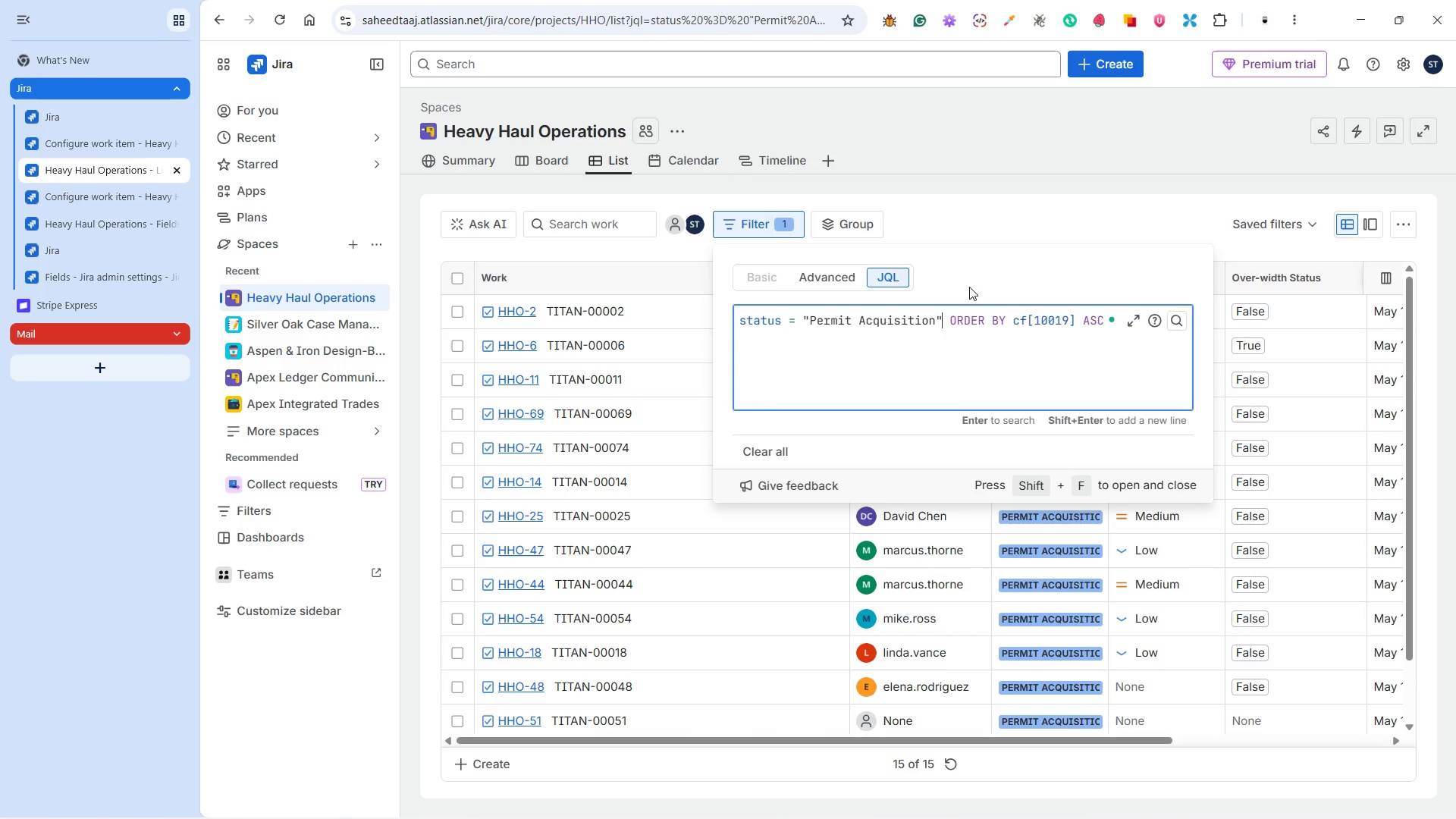 
left_click([1000, 221])
 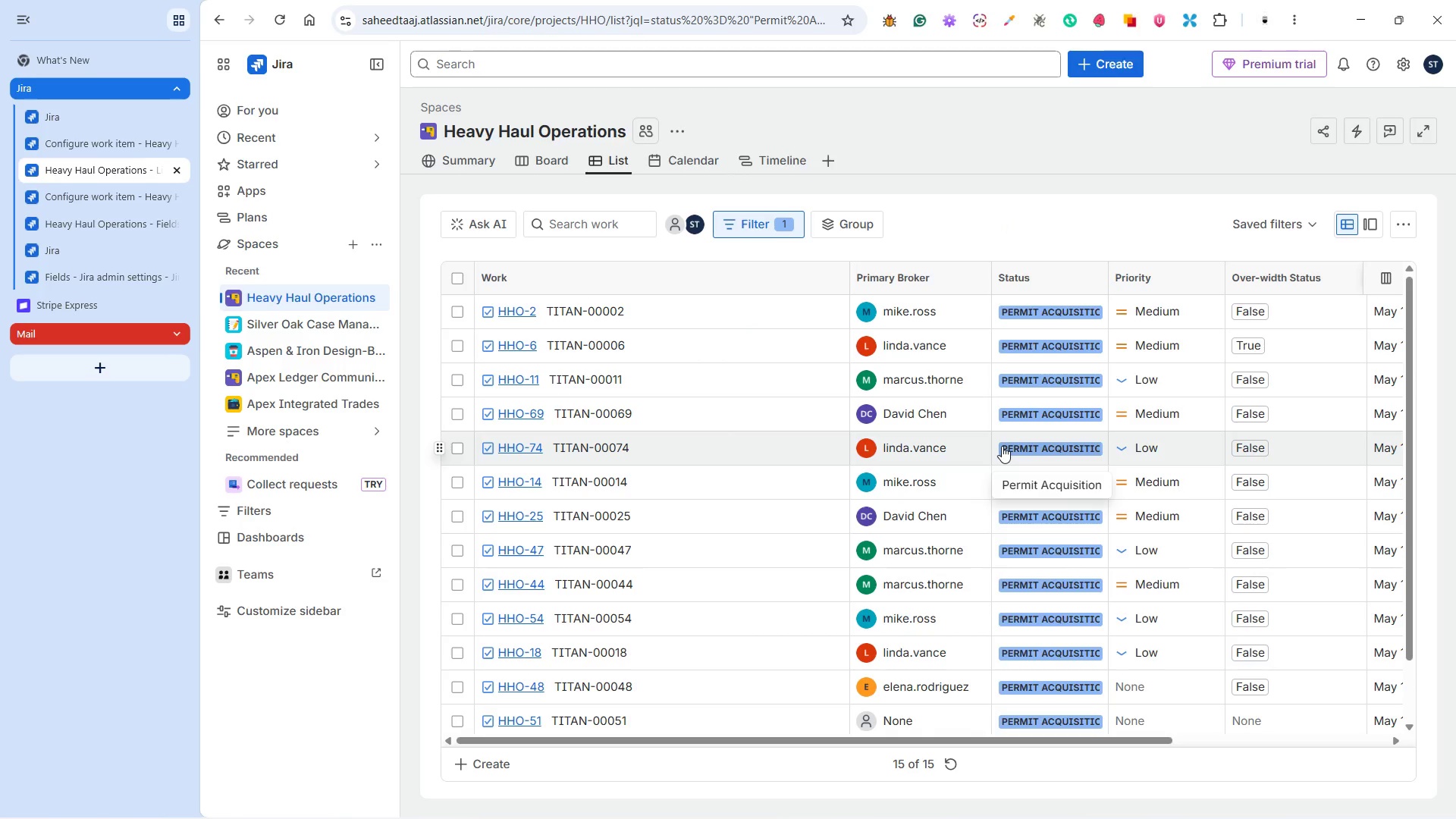 
mouse_move([1022, 464])
 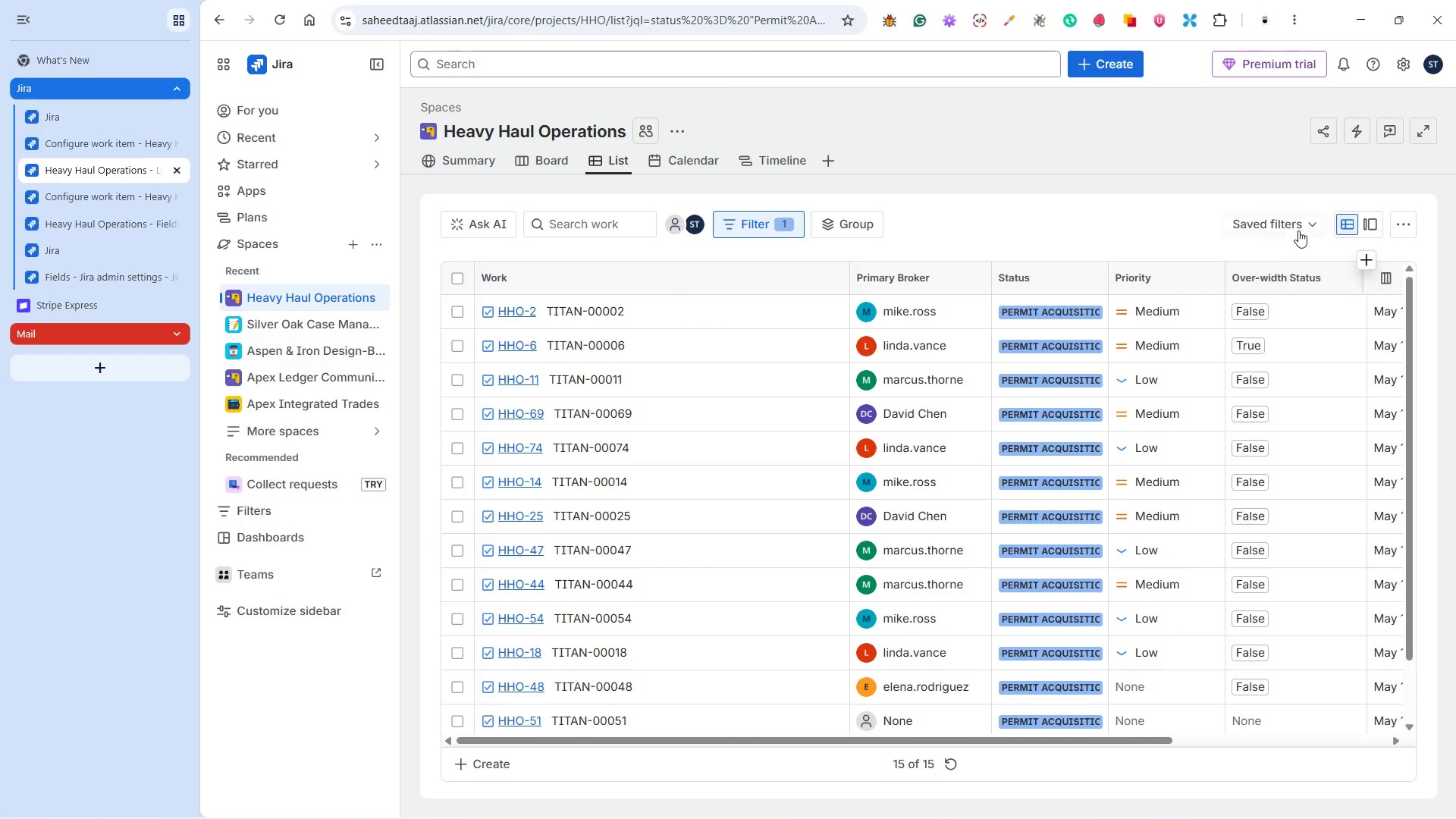 
left_click([1295, 226])
 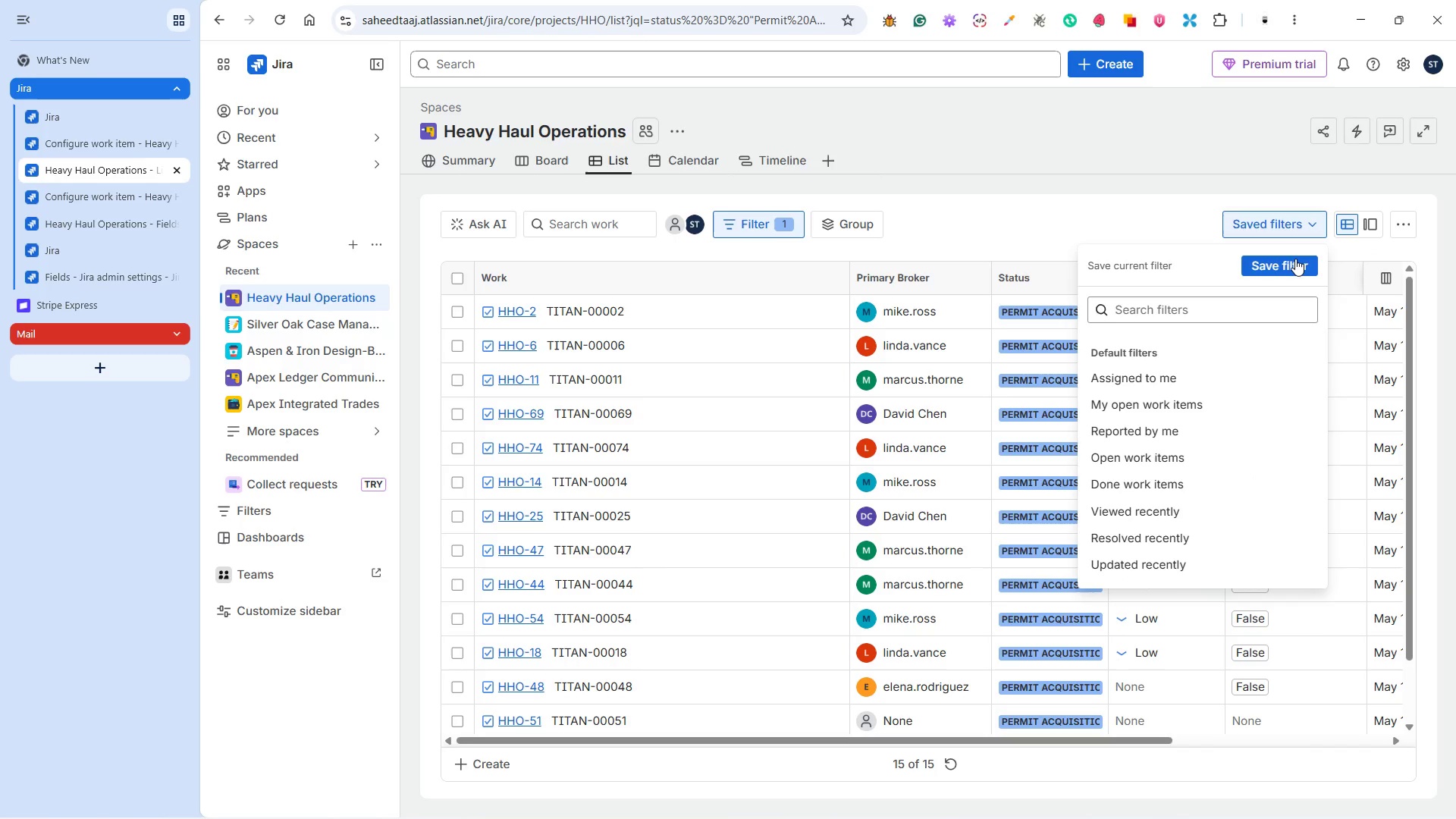 
left_click([1295, 259])
 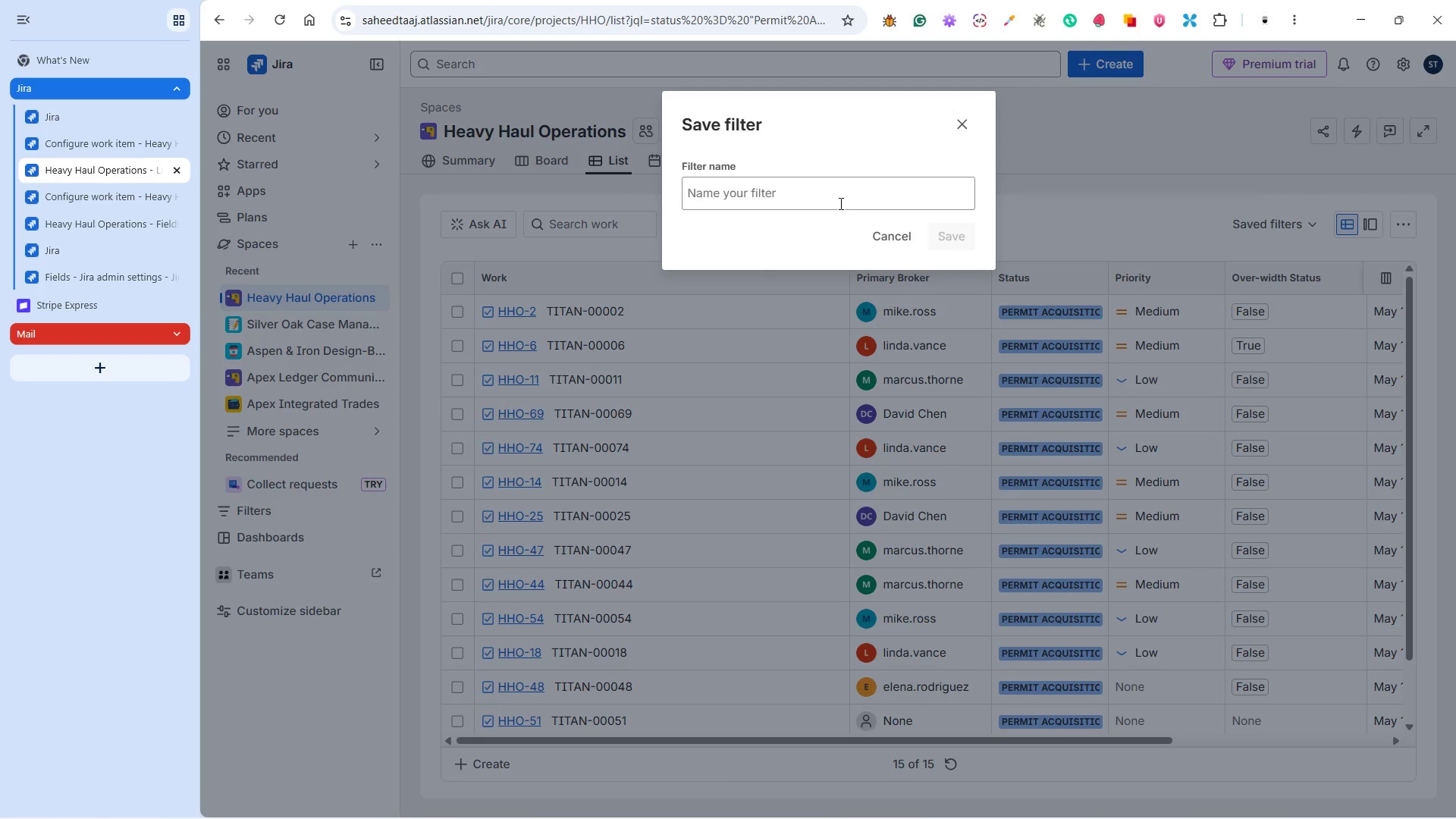 
left_click([835, 191])
 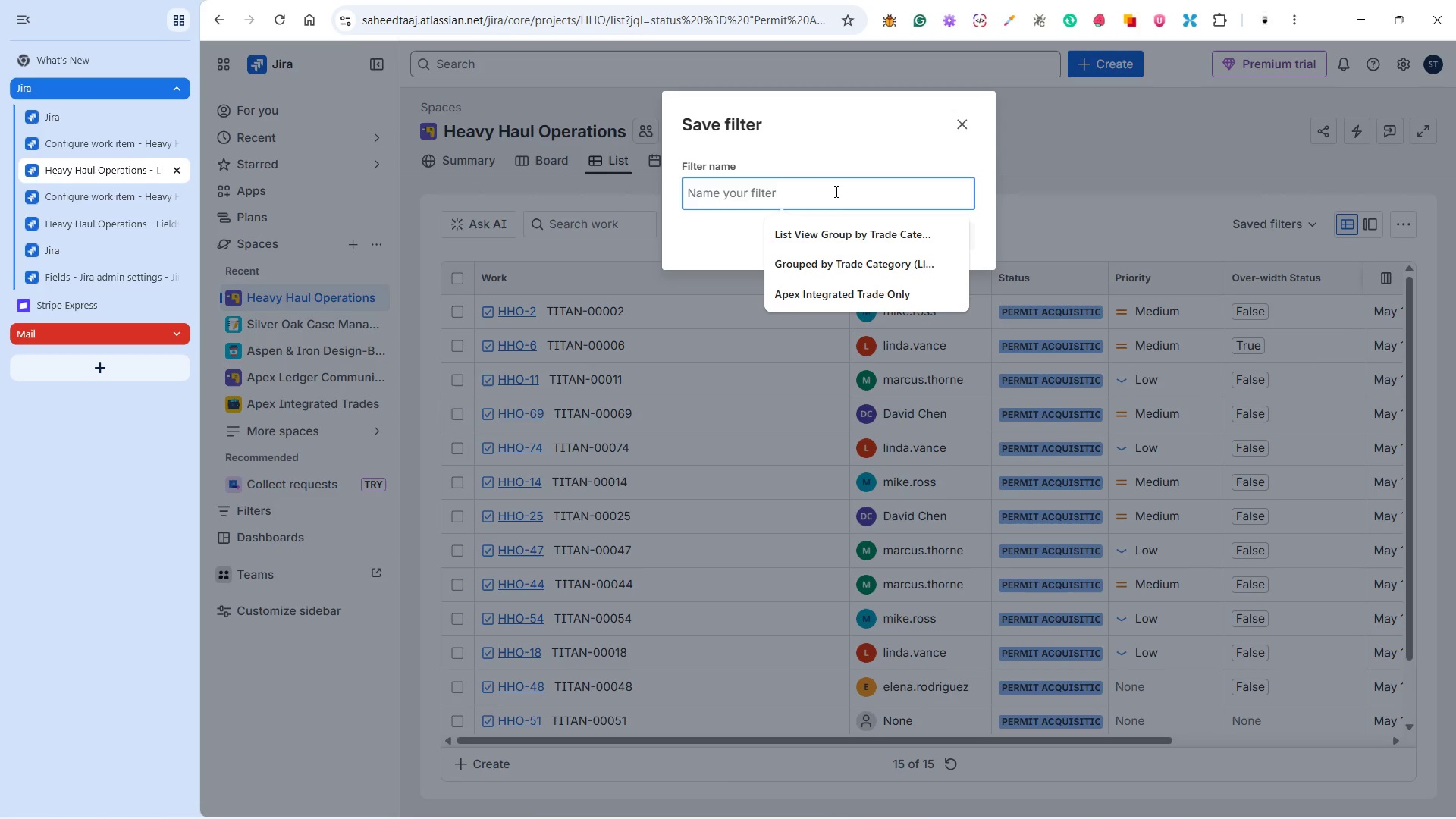 
type(Pending Permit)
 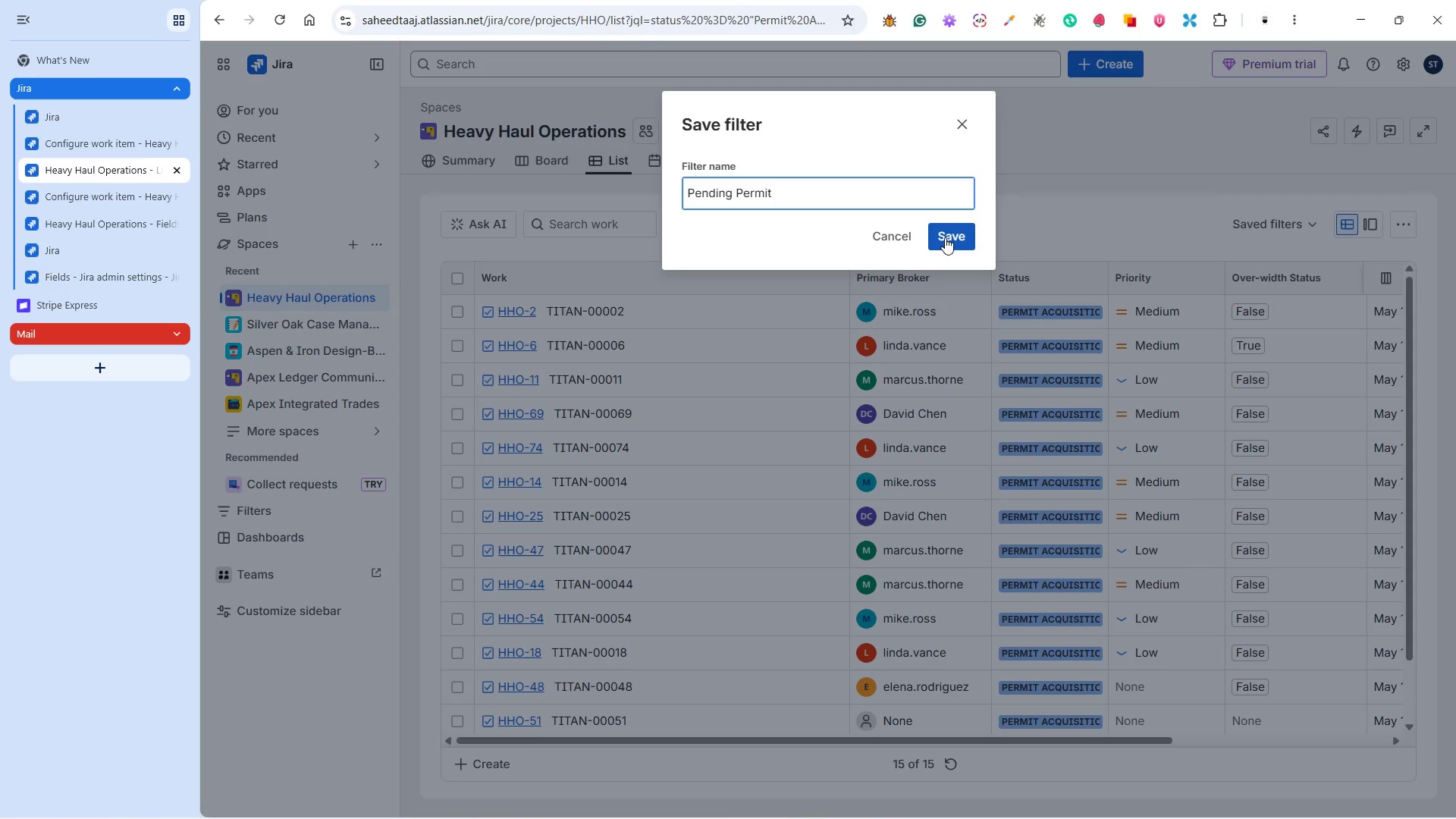 
left_click([945, 237])
 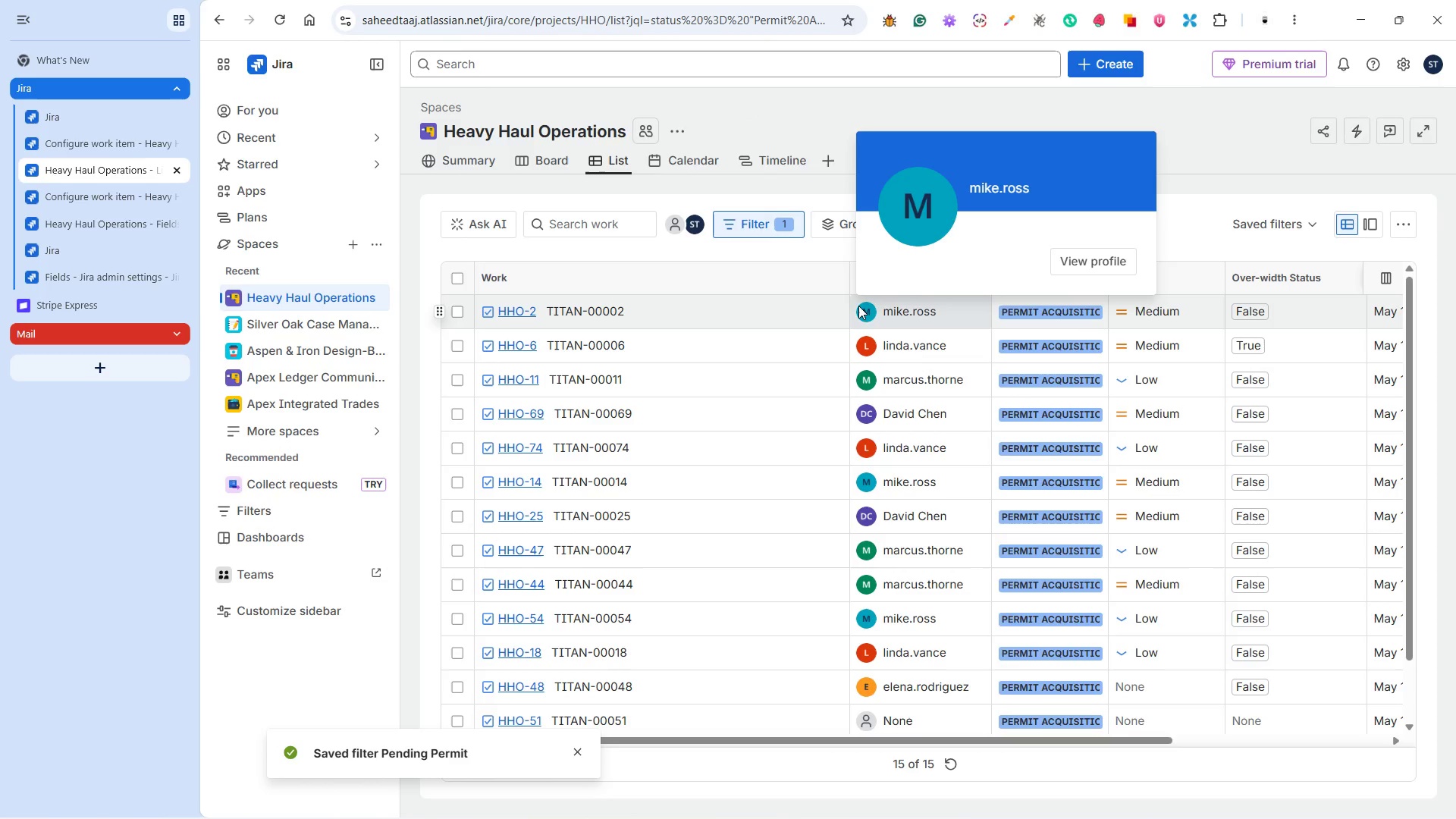 
wait(8.72)
 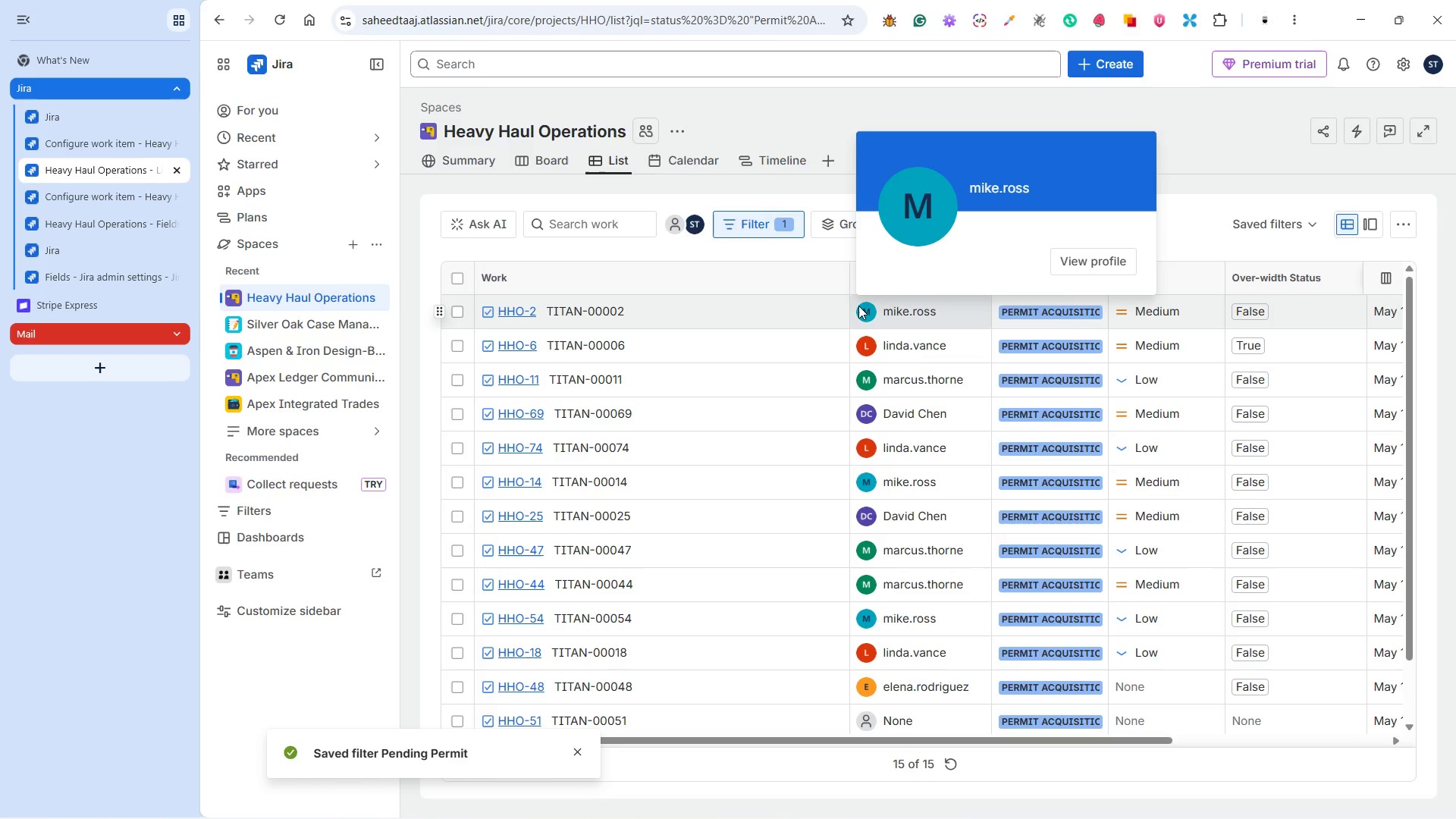 
left_click([1252, 224])
 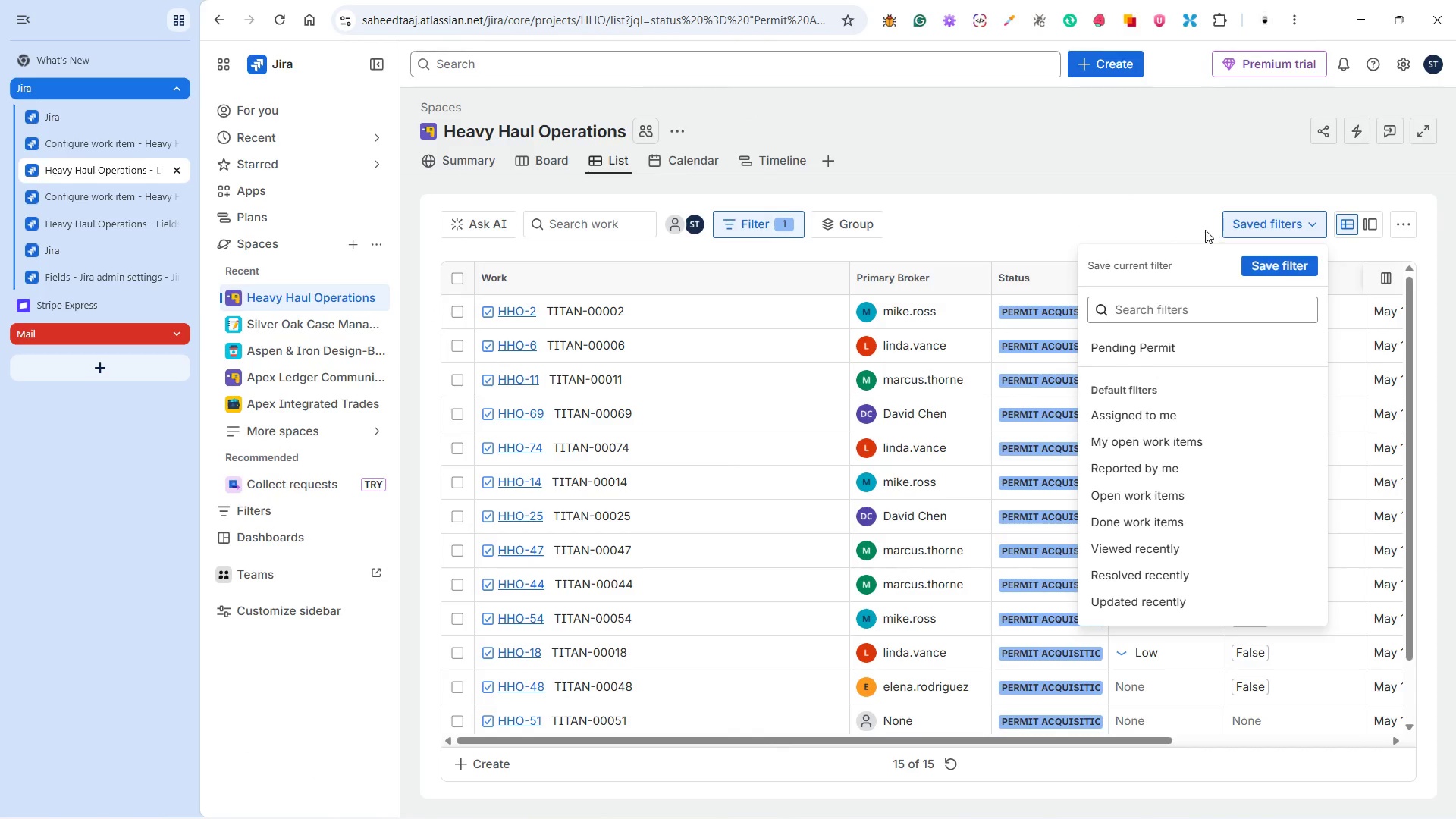 
mouse_move([1236, 224])
 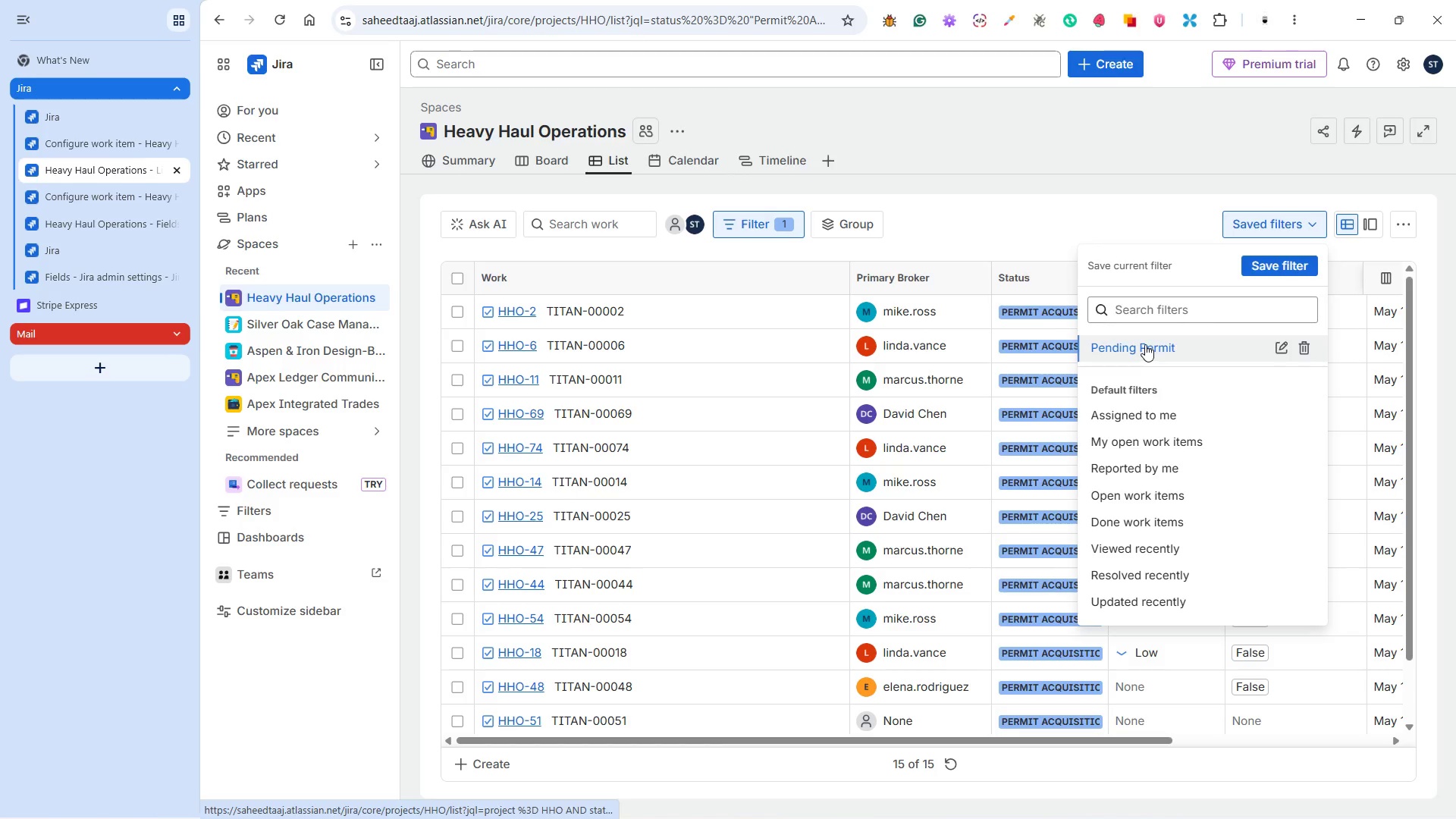 
left_click_drag(start_coordinate=[1145, 344], to_coordinate=[909, 214])
 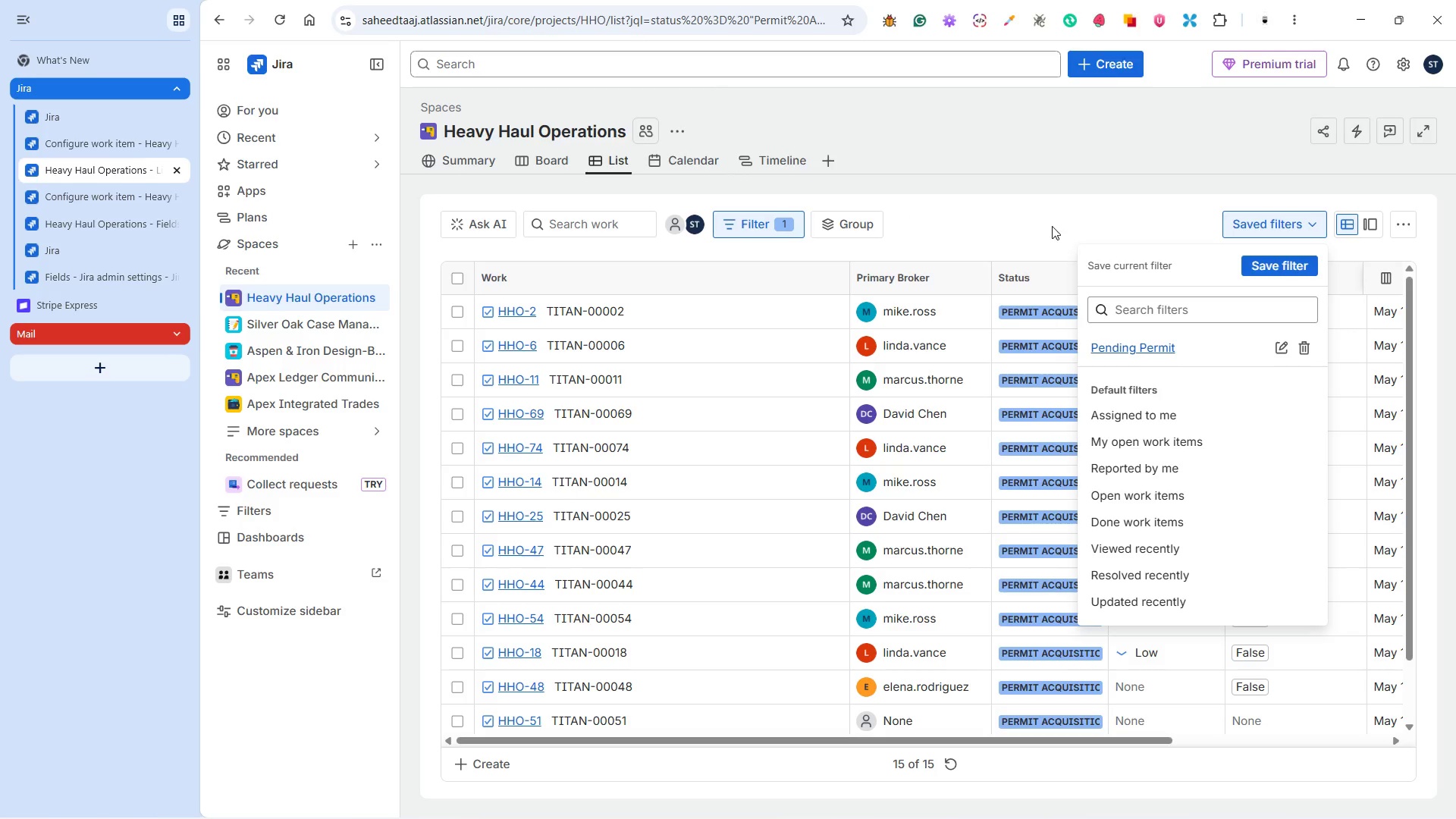 
left_click([1048, 218])
 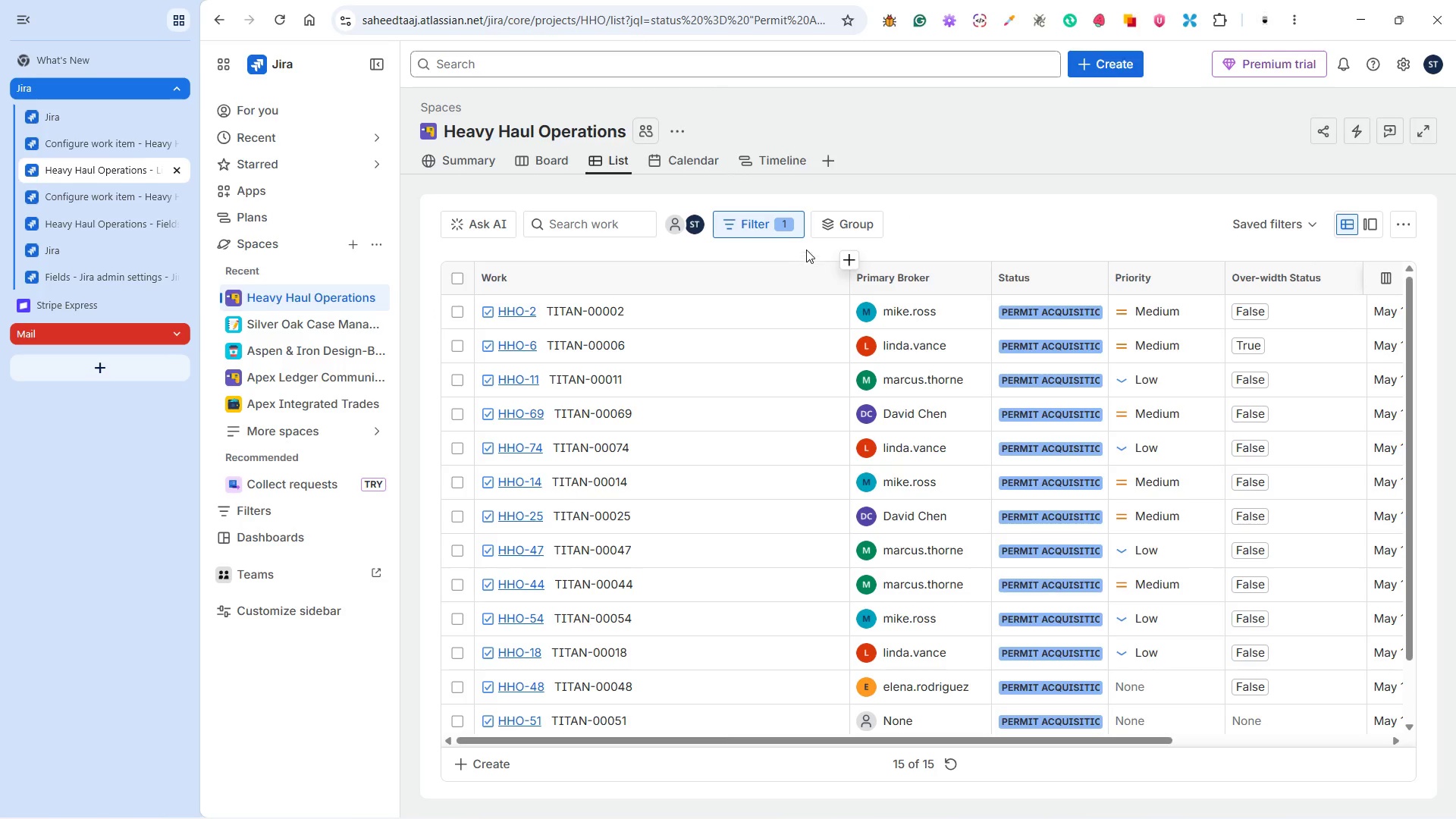 
left_click([915, 218])
 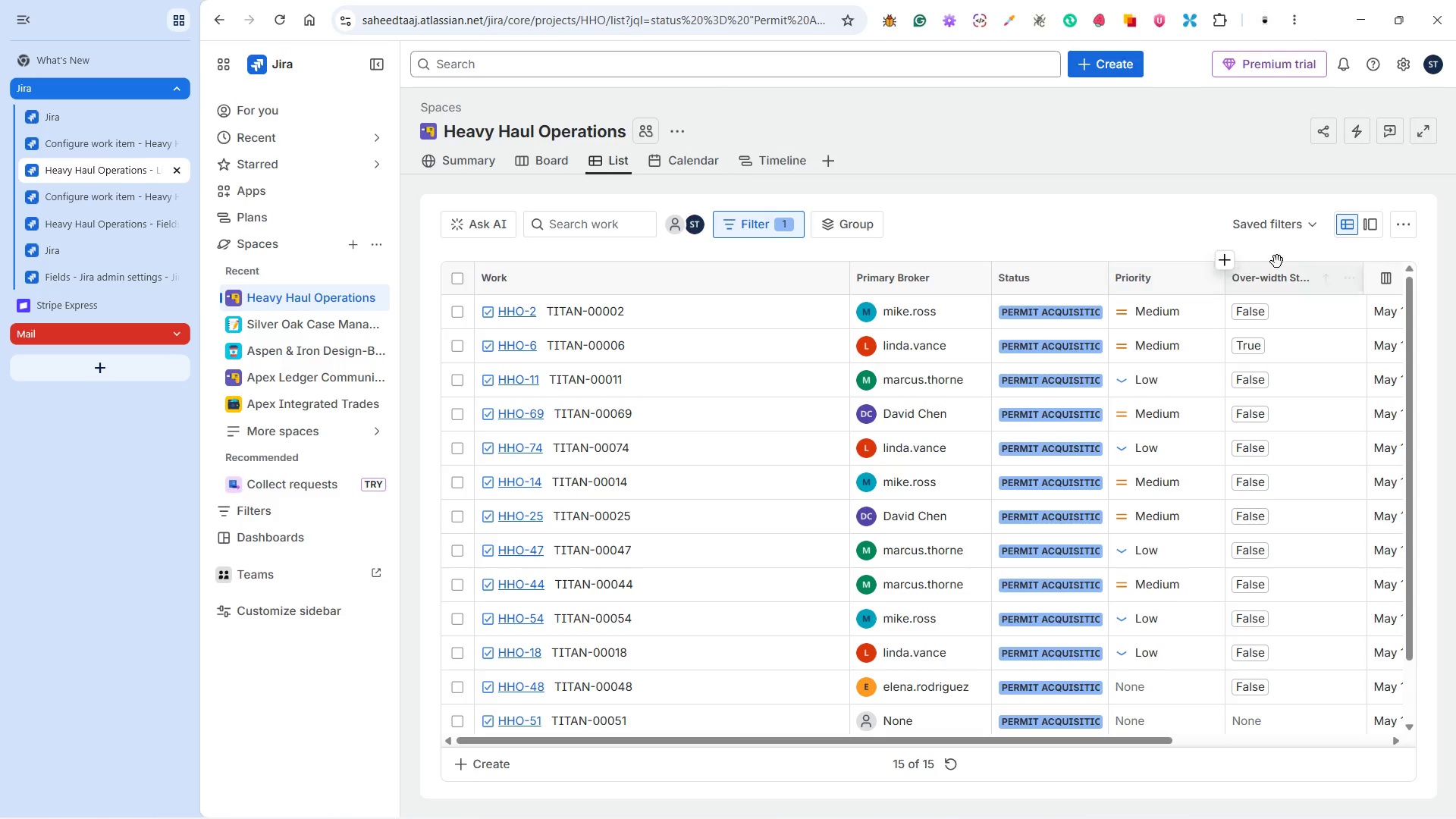 
wait(6.78)
 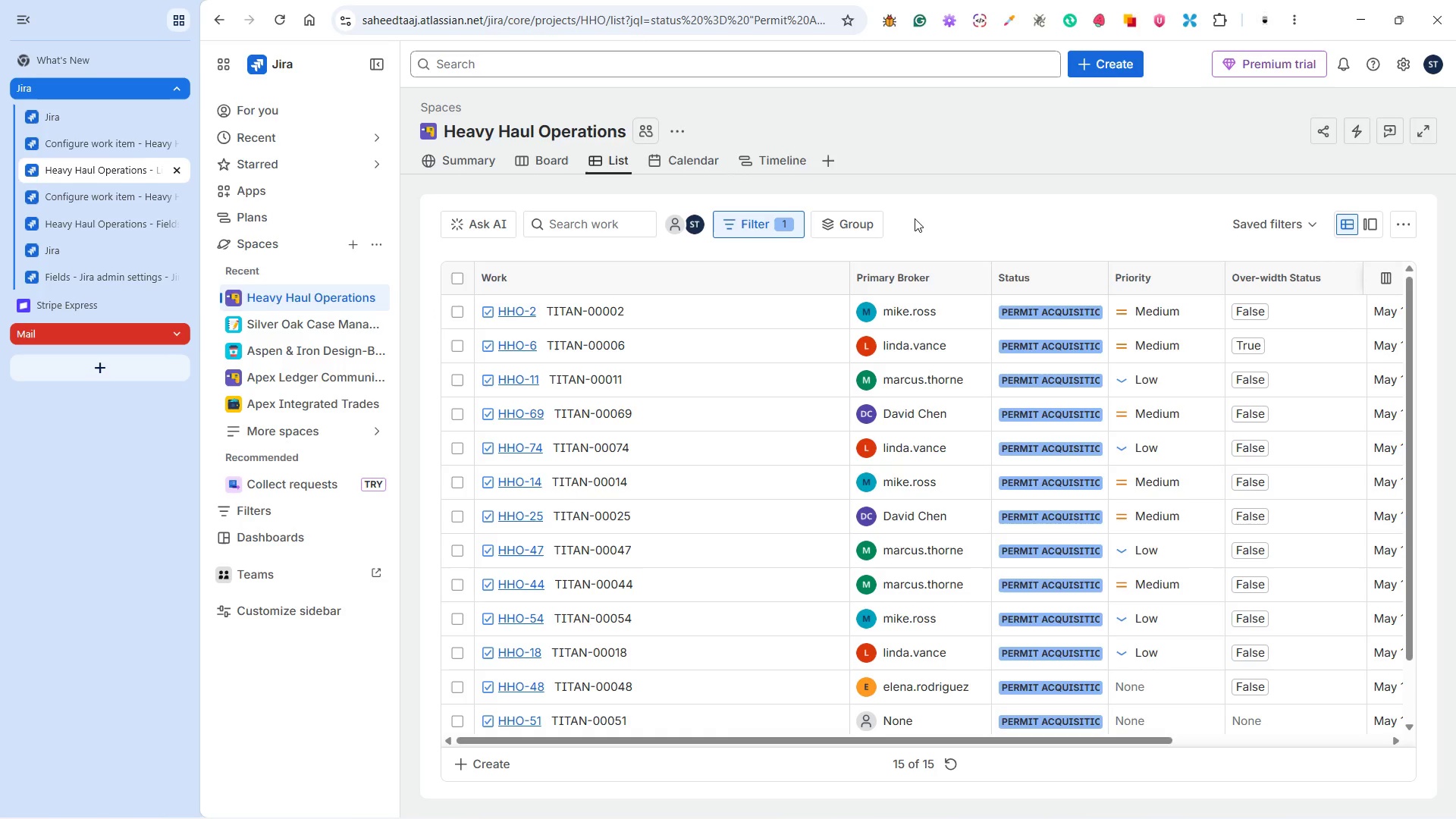 
left_click([776, 212])
 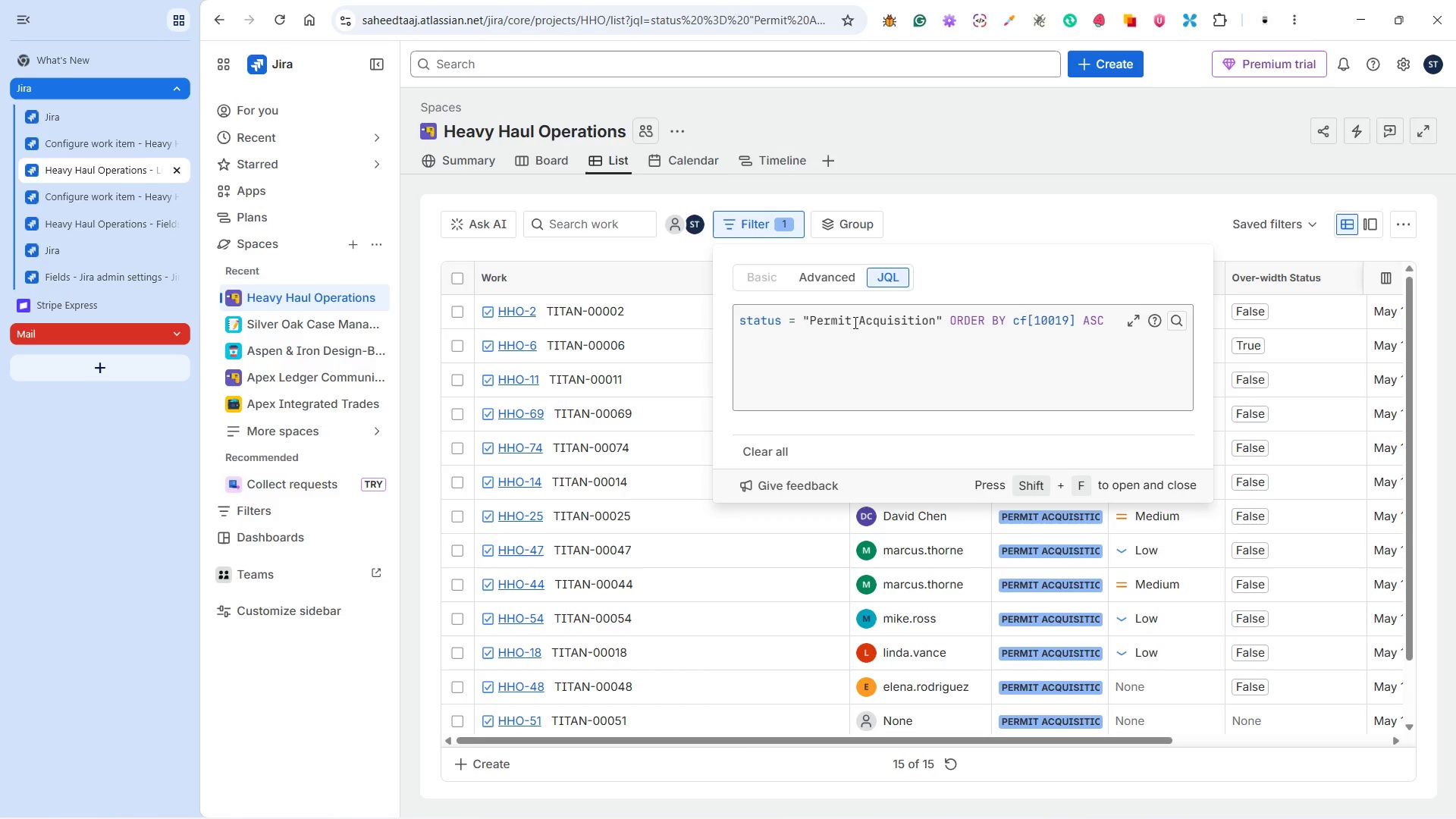 
wait(6.34)
 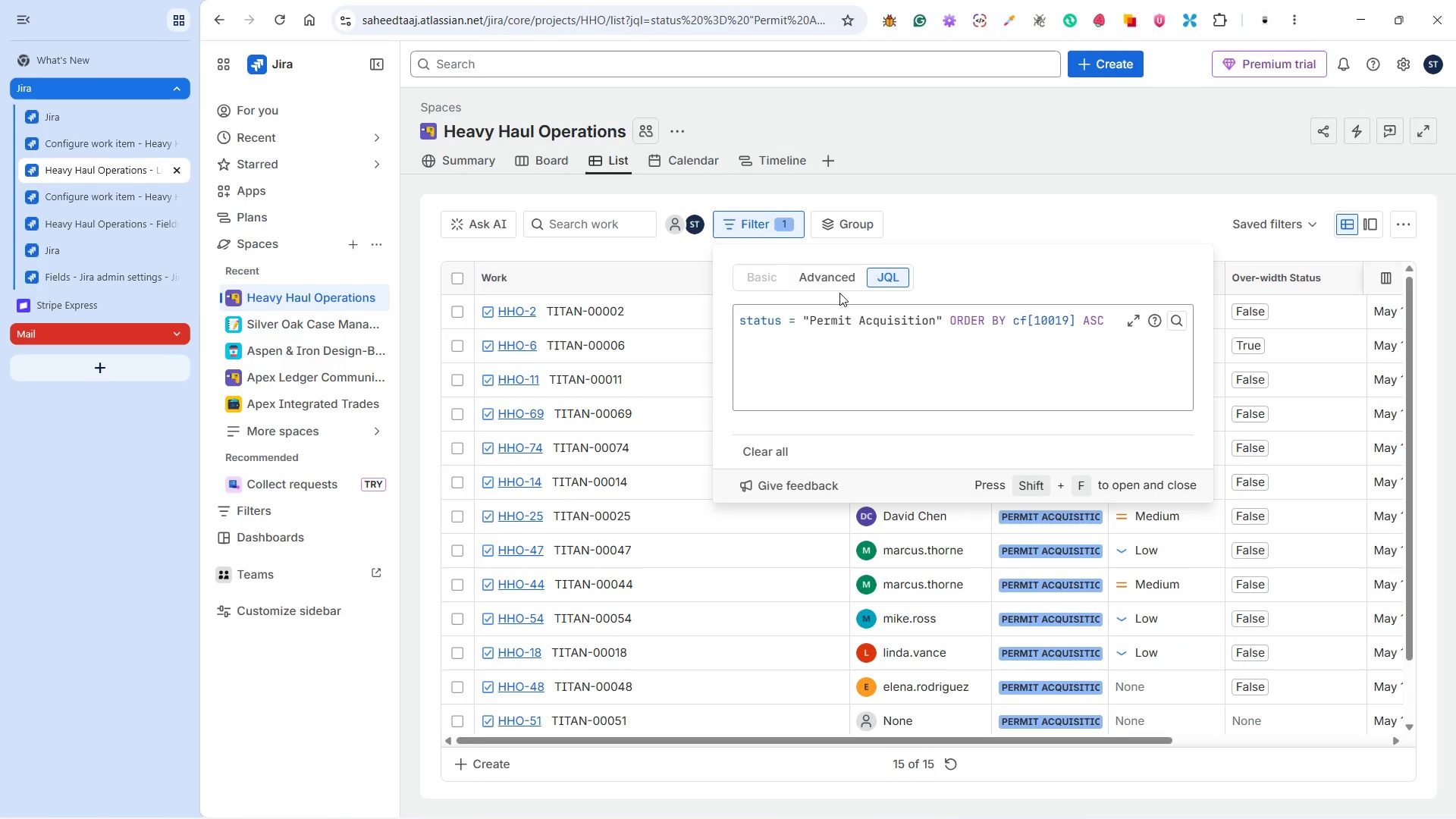 
double_click([774, 319])
 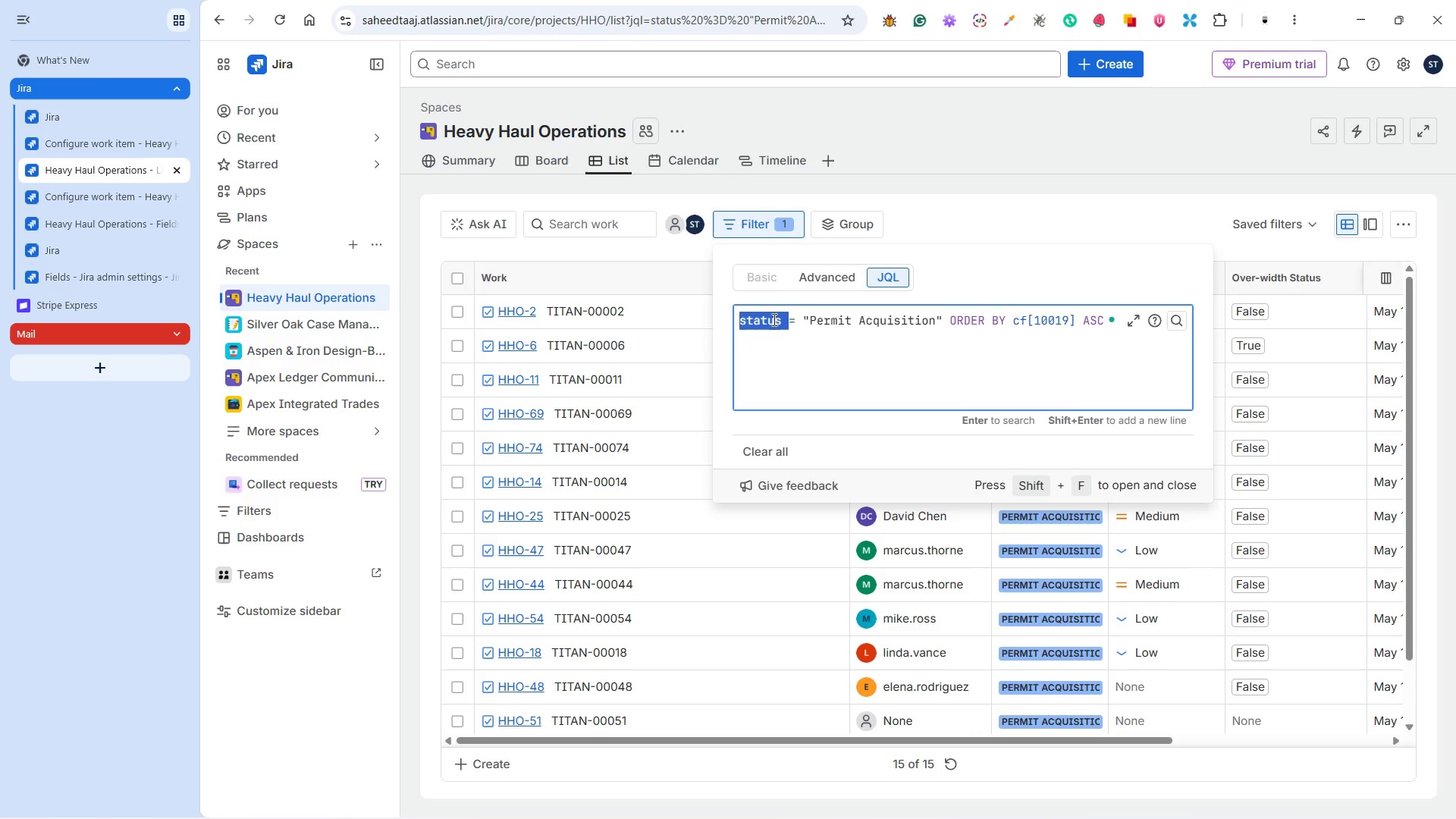 
type(Ove)
 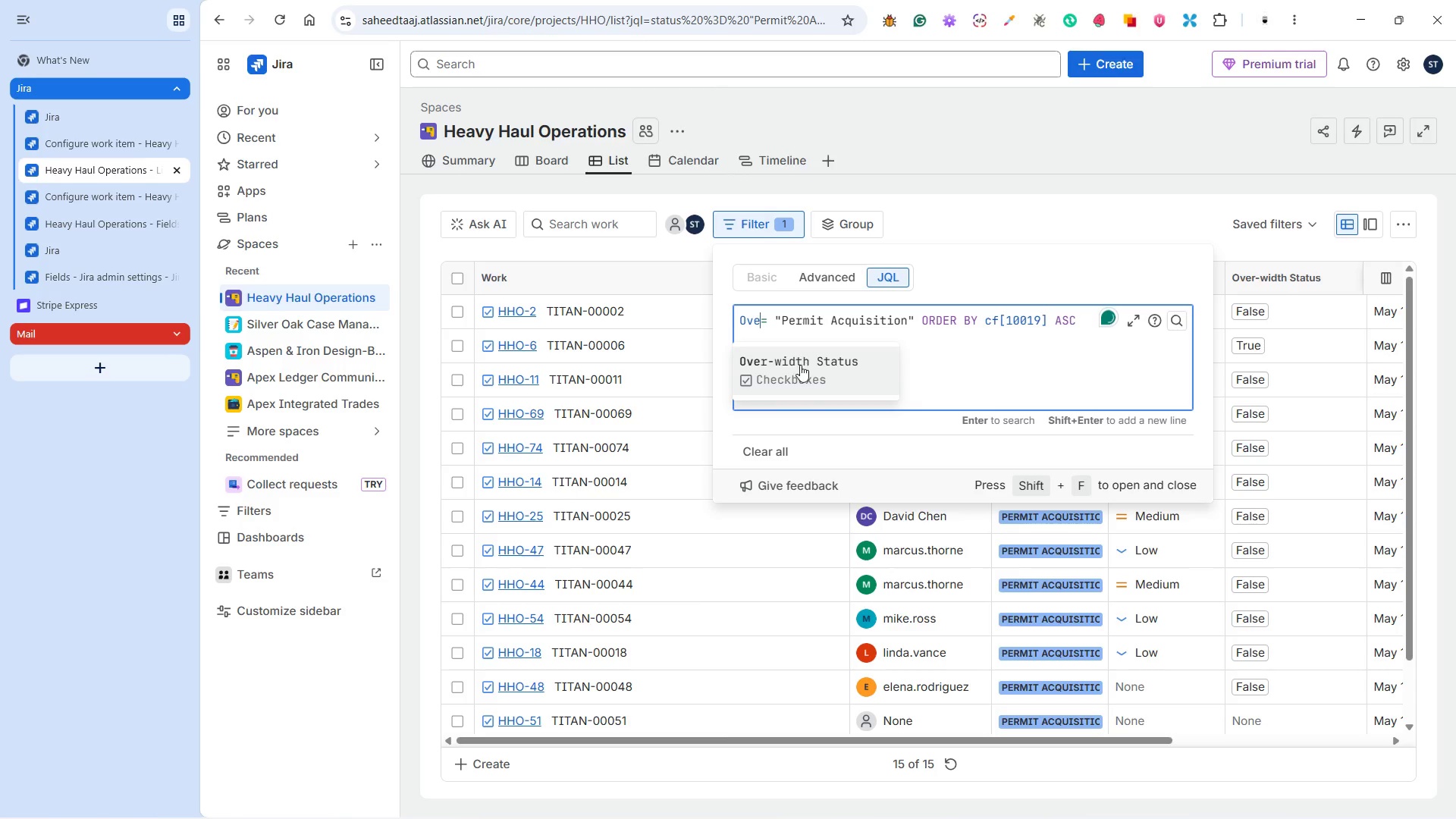 
left_click([800, 365])
 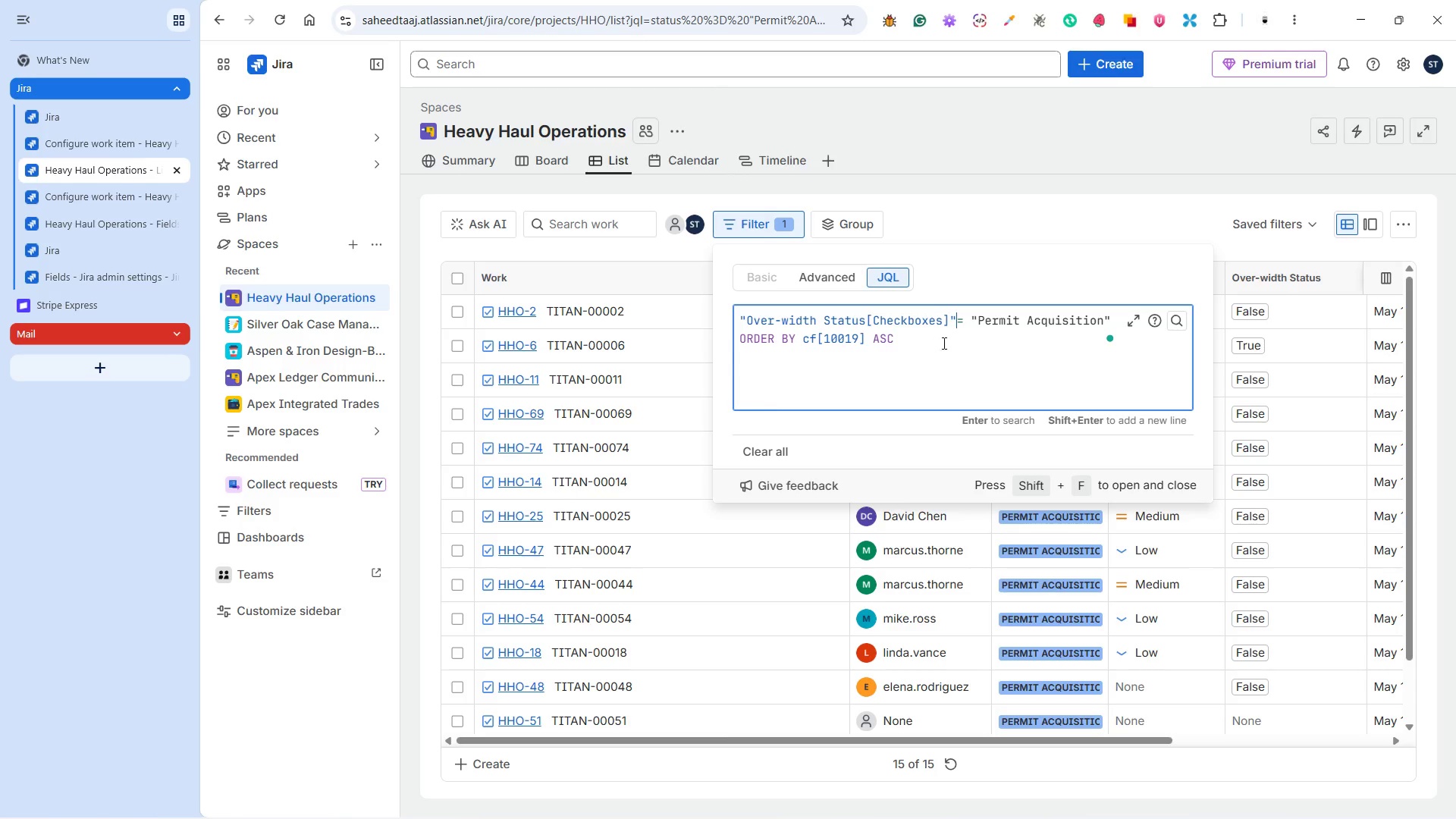 
wait(5.19)
 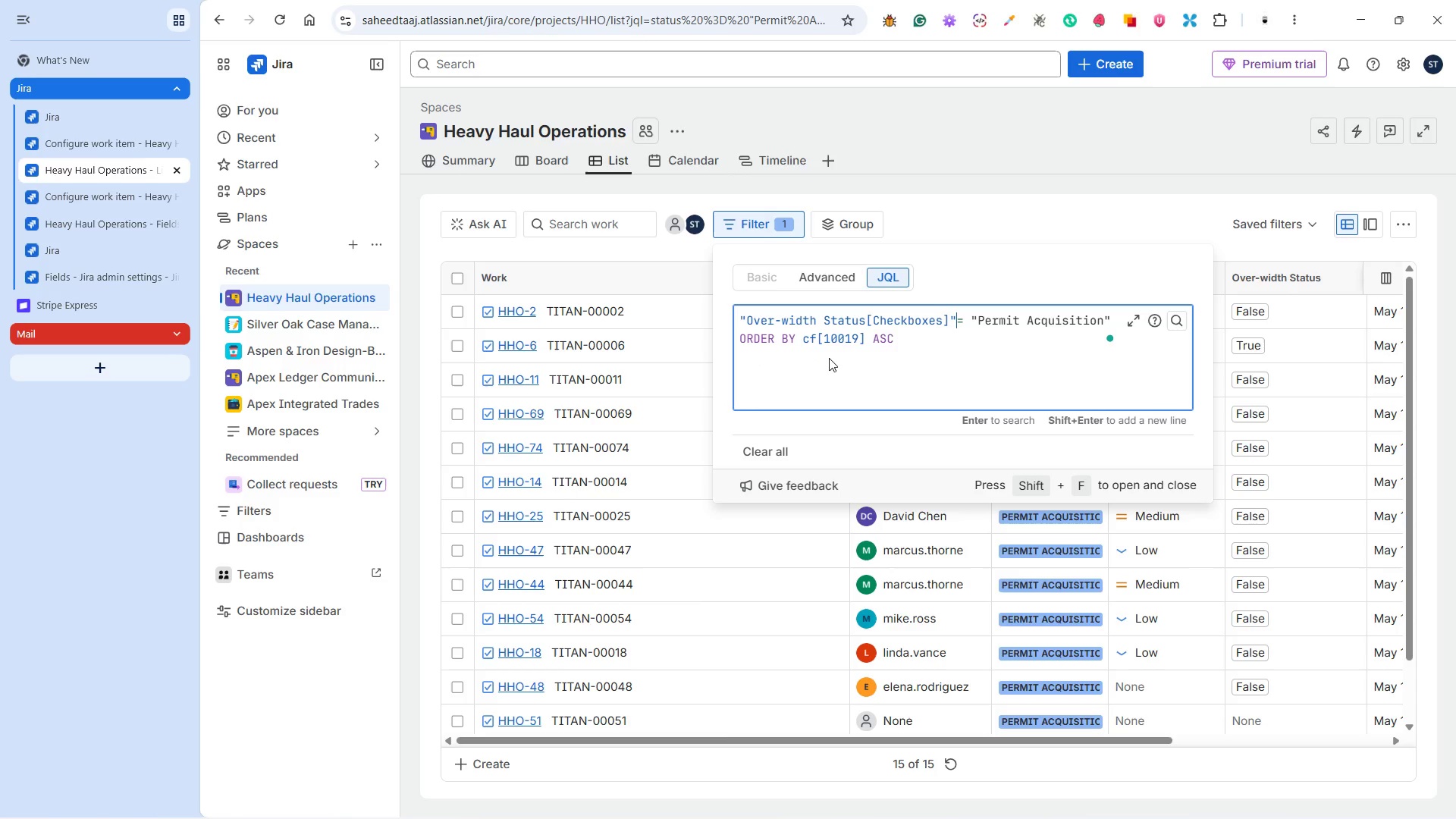 
key(Space)
 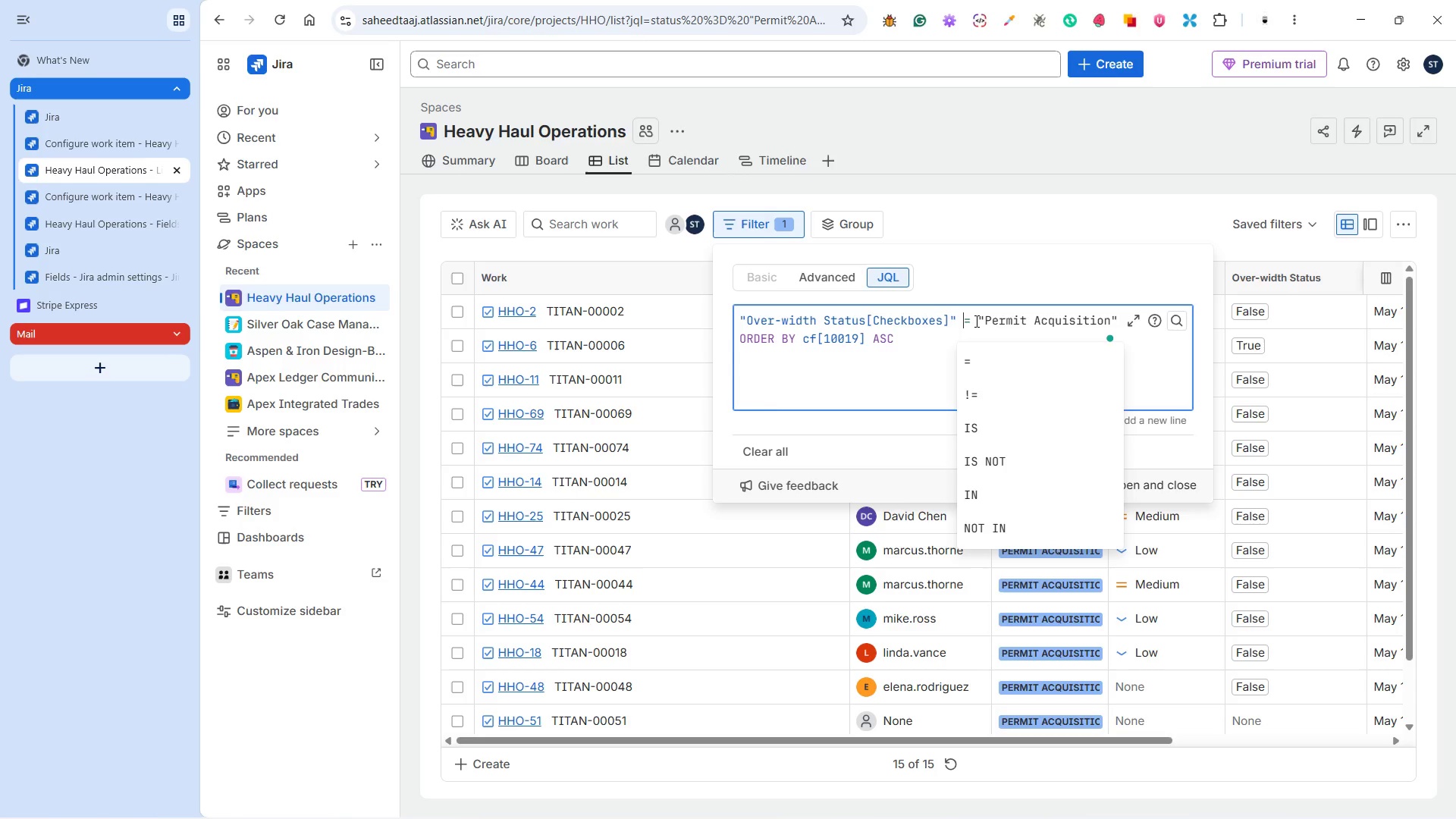 
left_click([975, 321])
 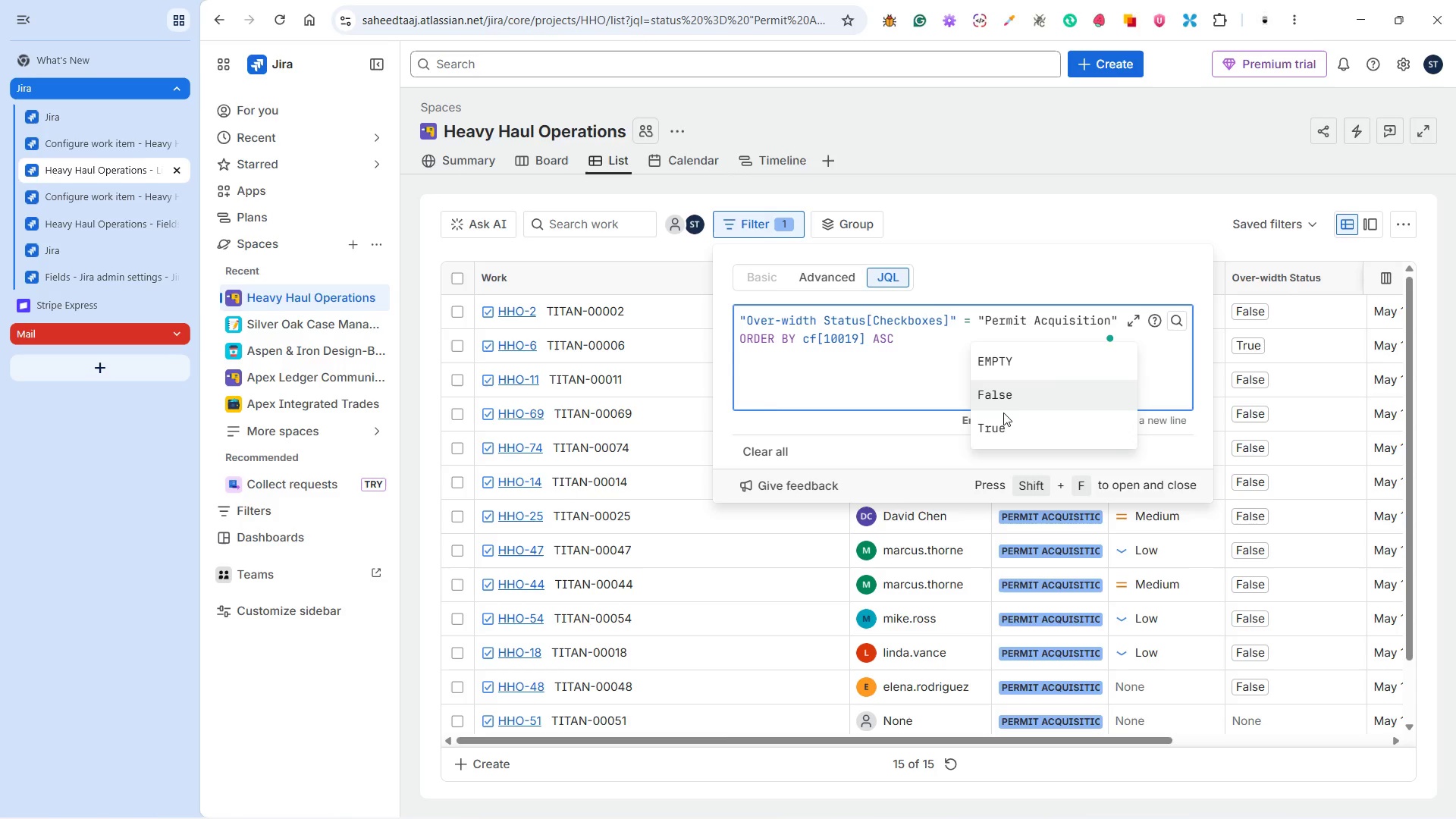 
left_click([1003, 429])
 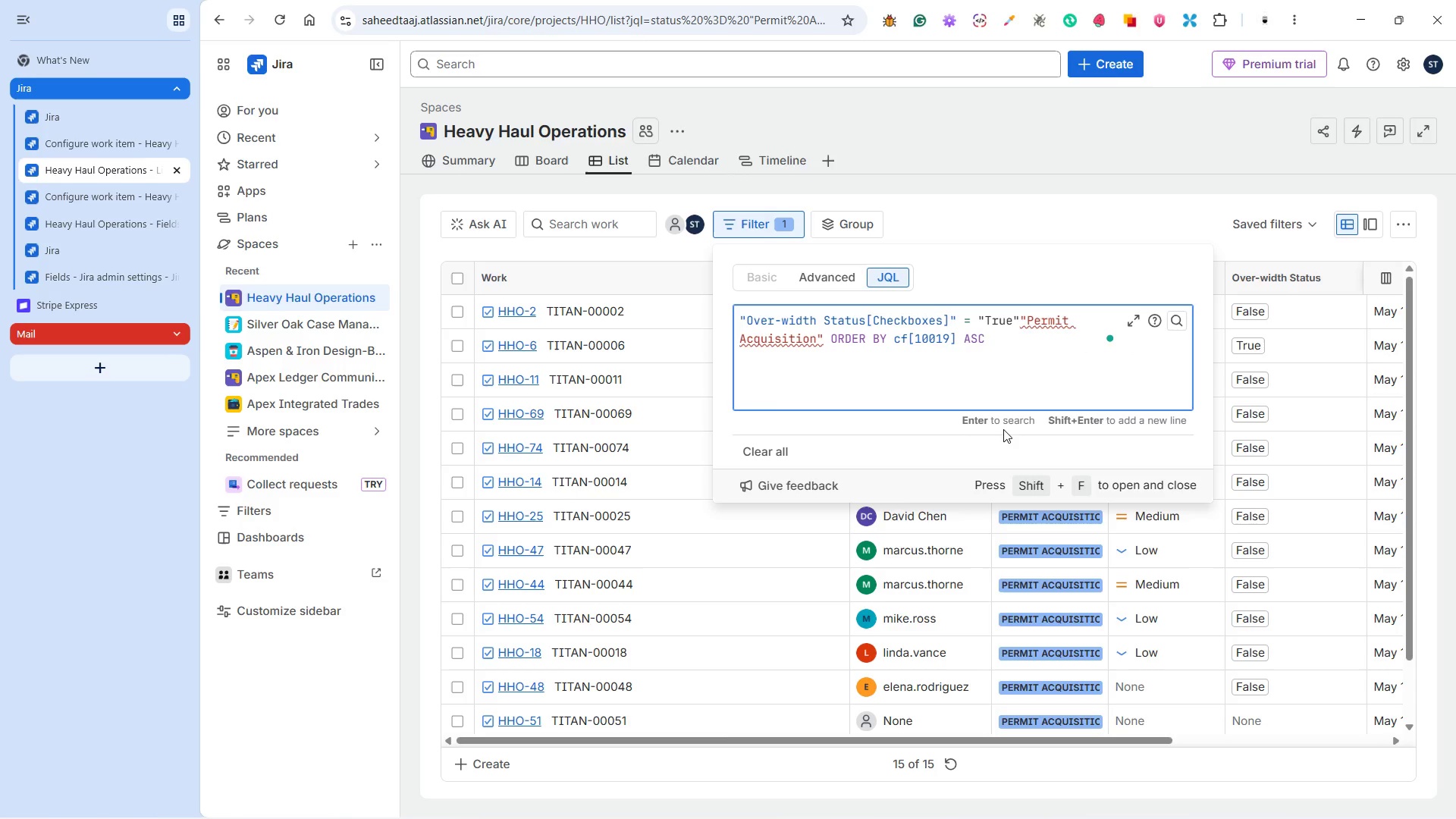 
key(Space)
 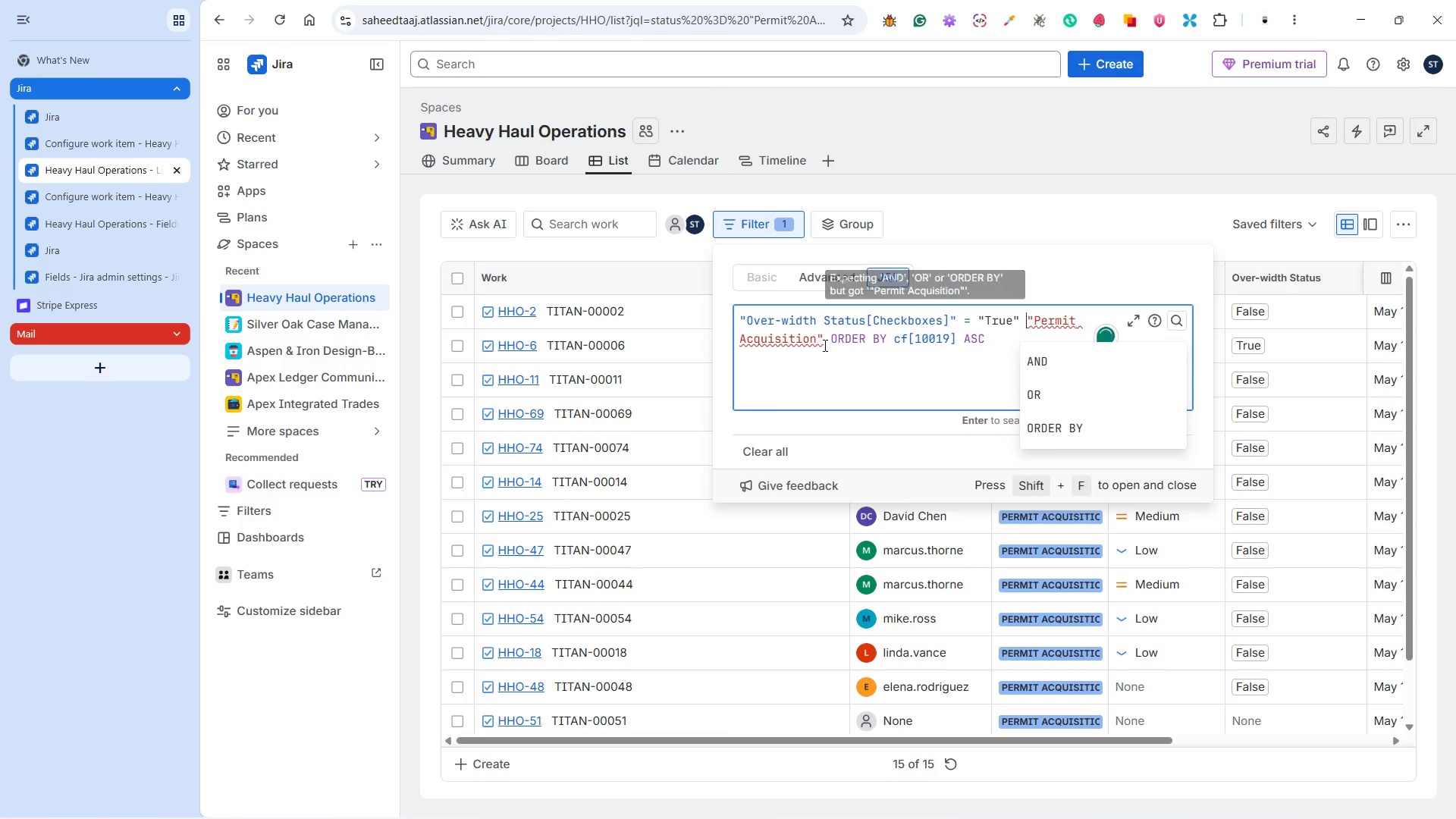 
left_click([824, 345])
 